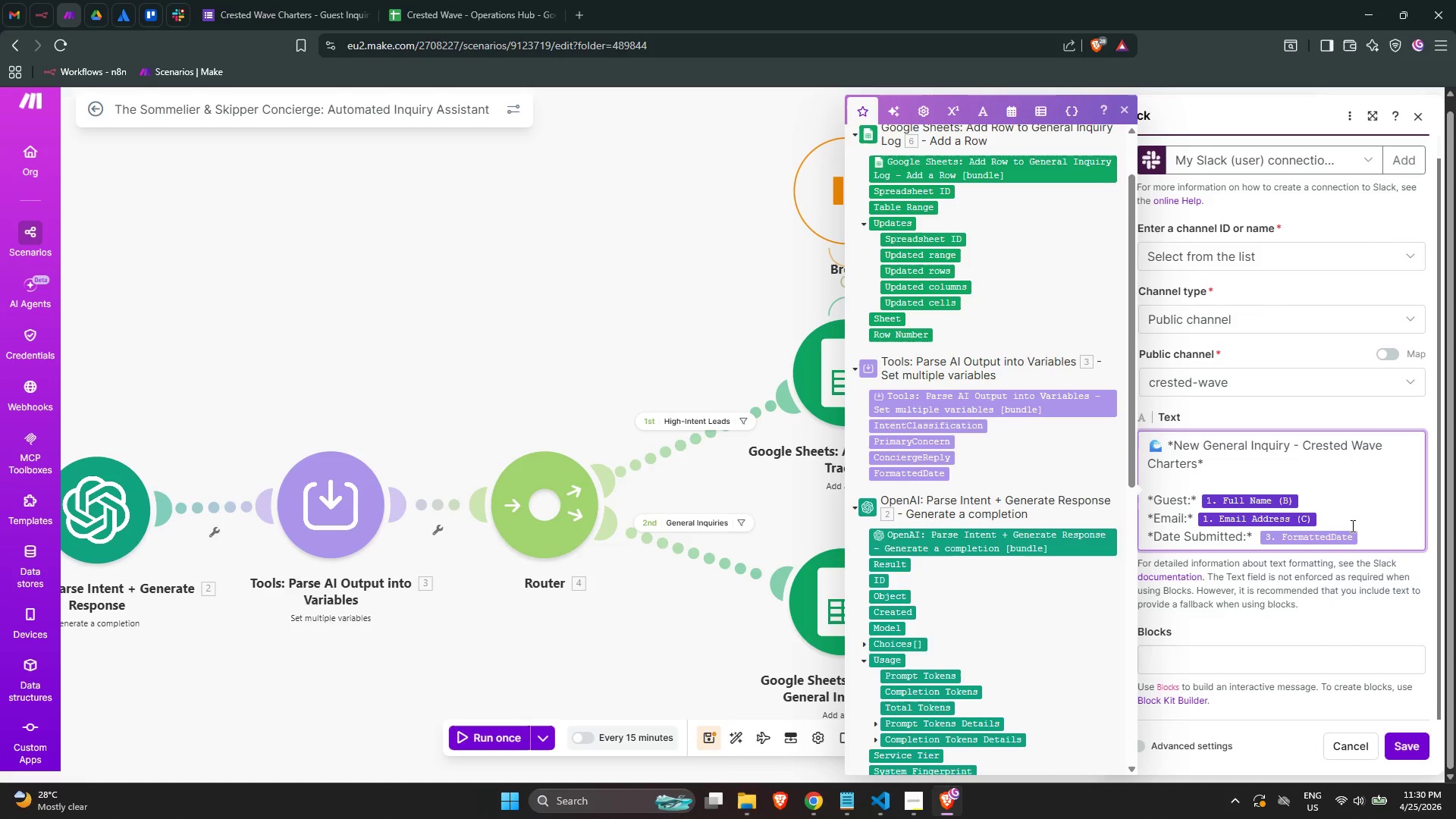 
key(NumpadEnter)
 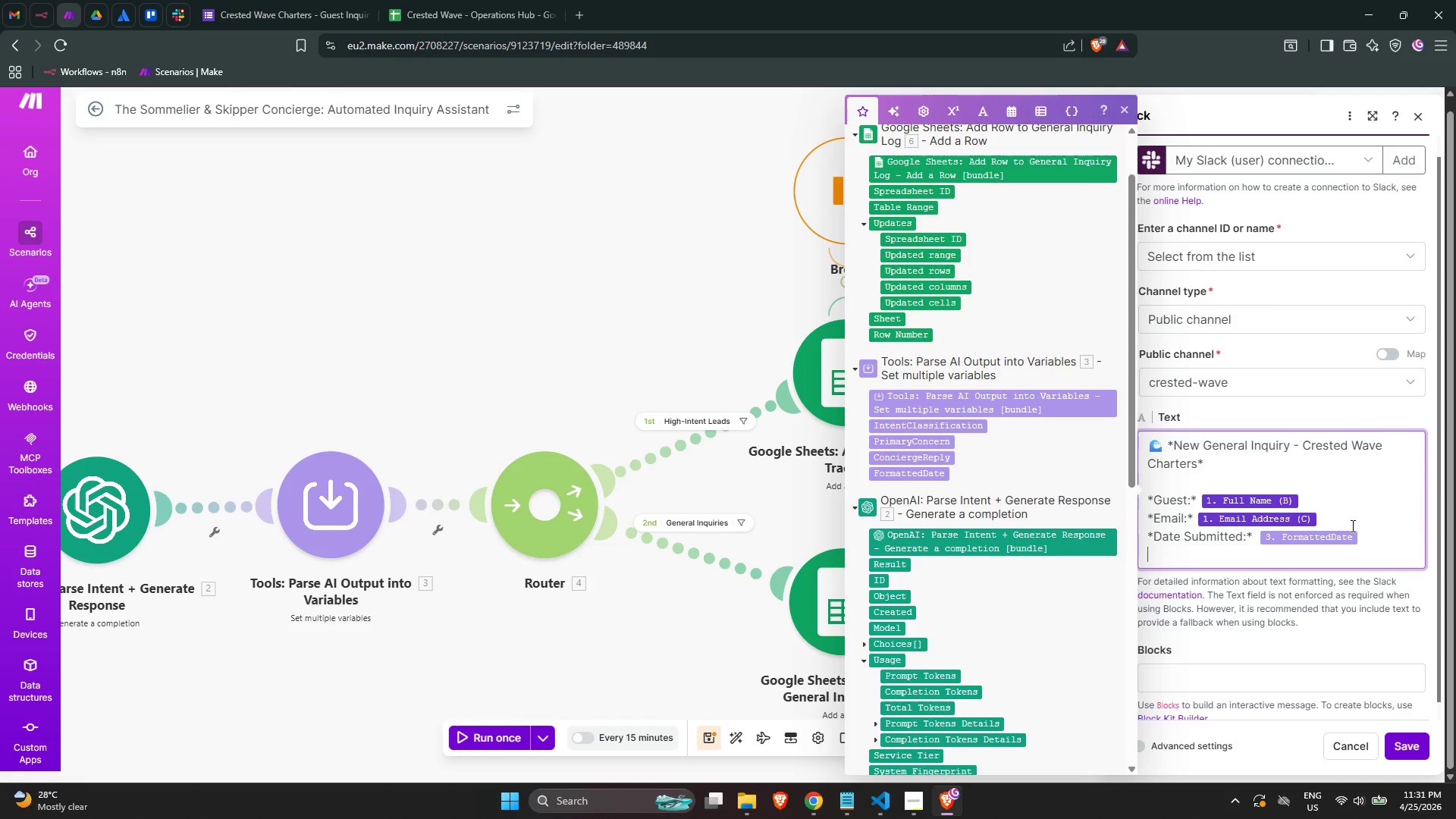 
wait(19.39)
 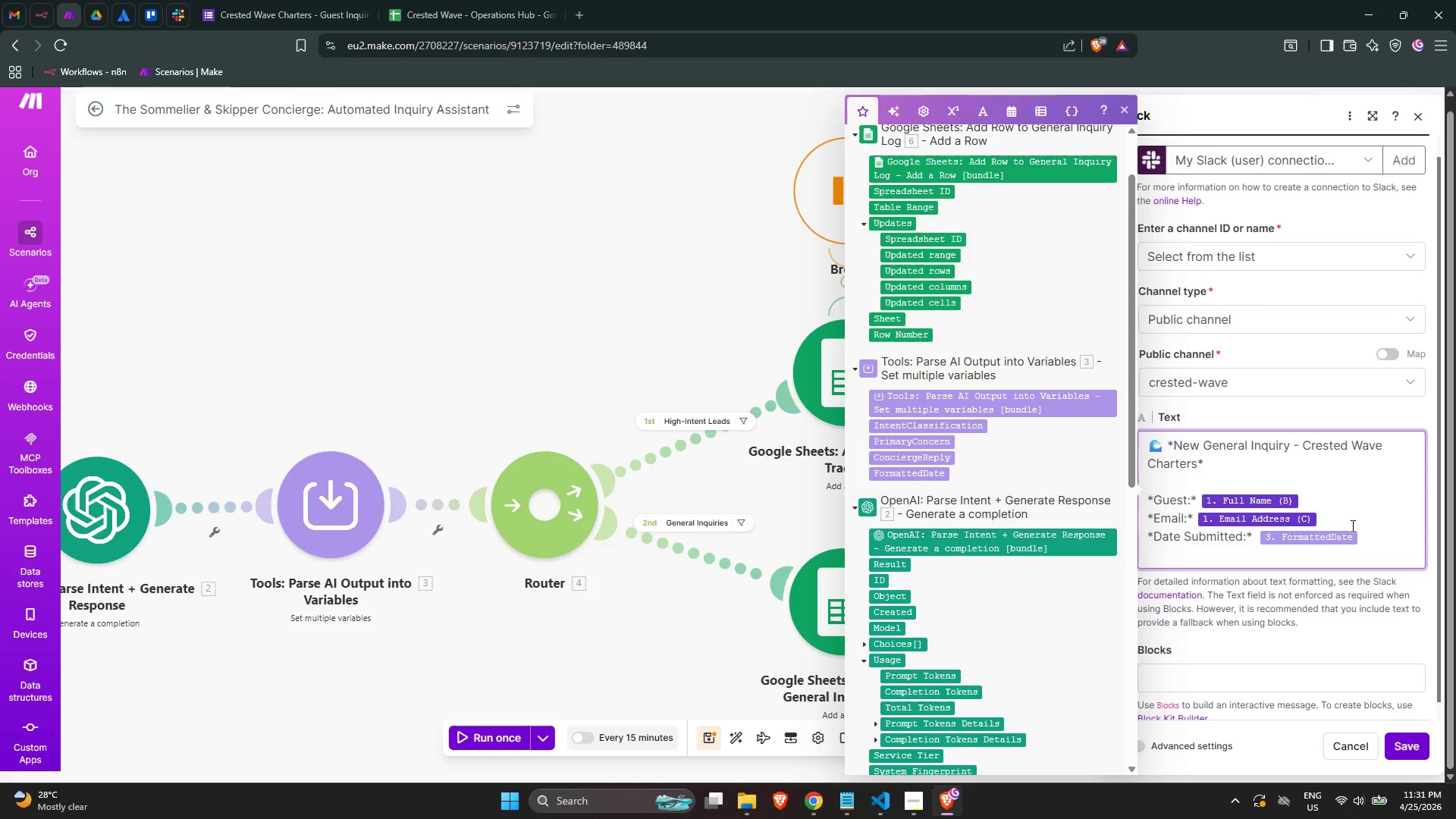 
type(*Orginal Question*)
 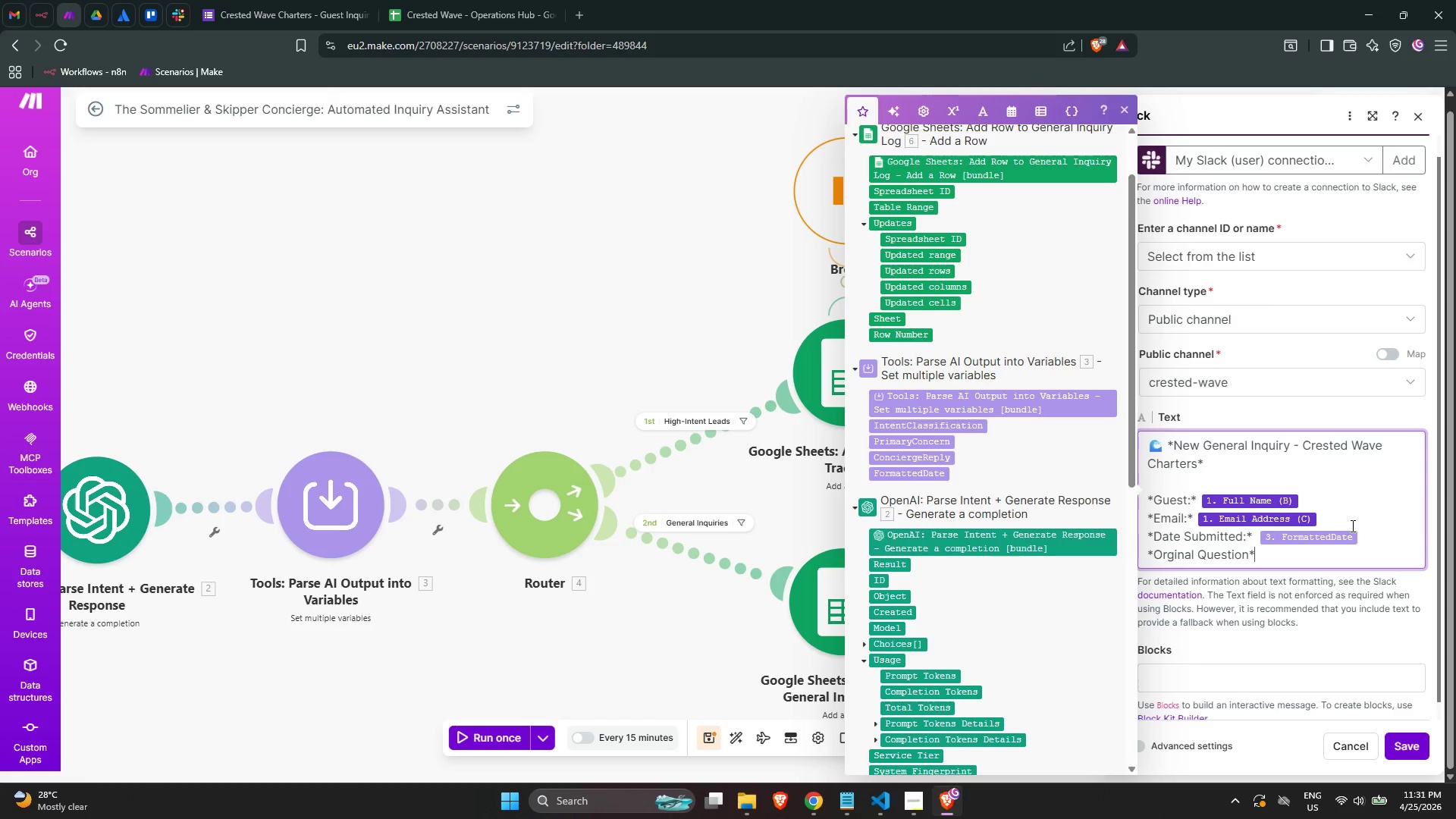 
key(ArrowLeft)
 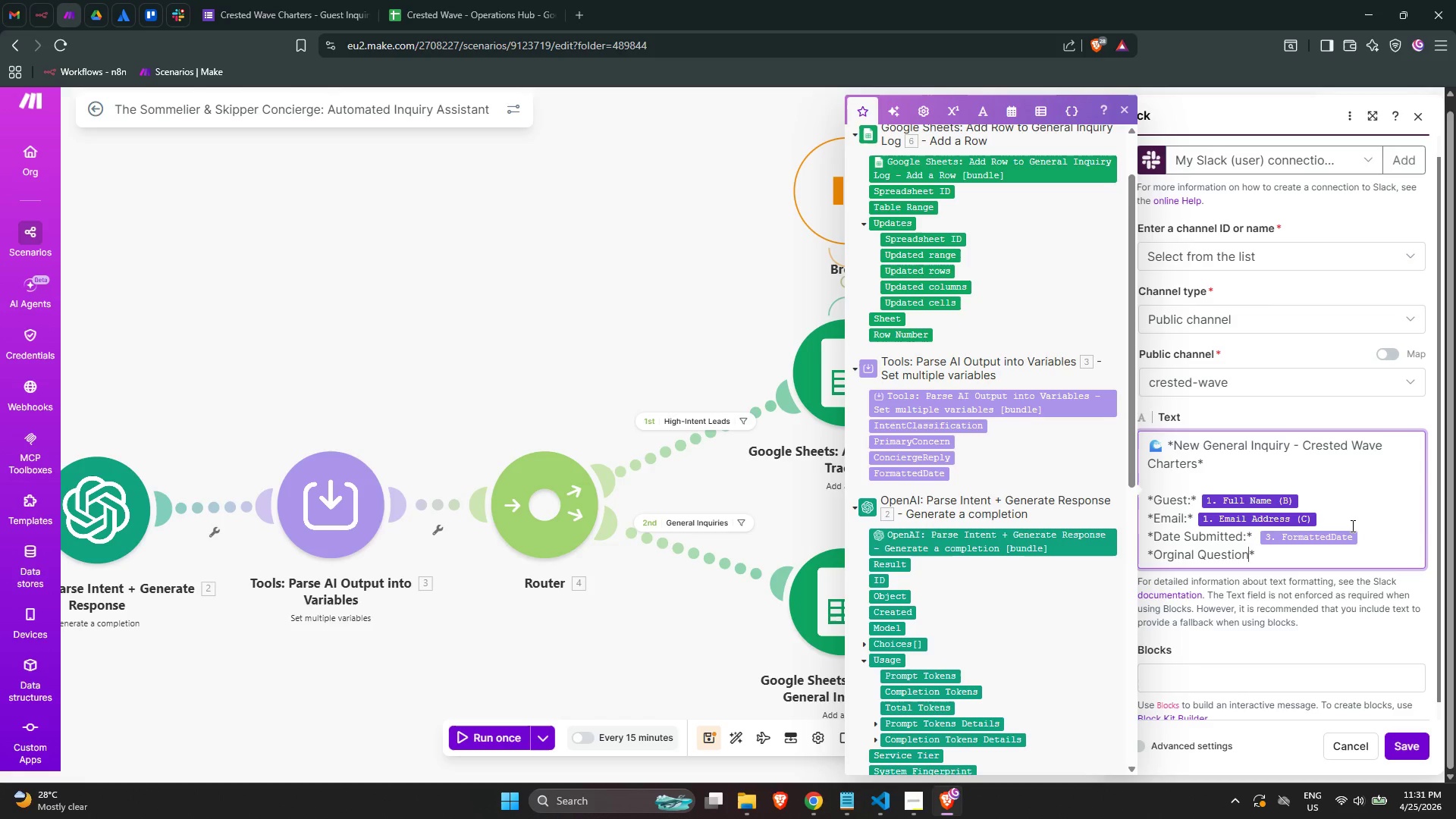 
key(Shift+Semicolon)
 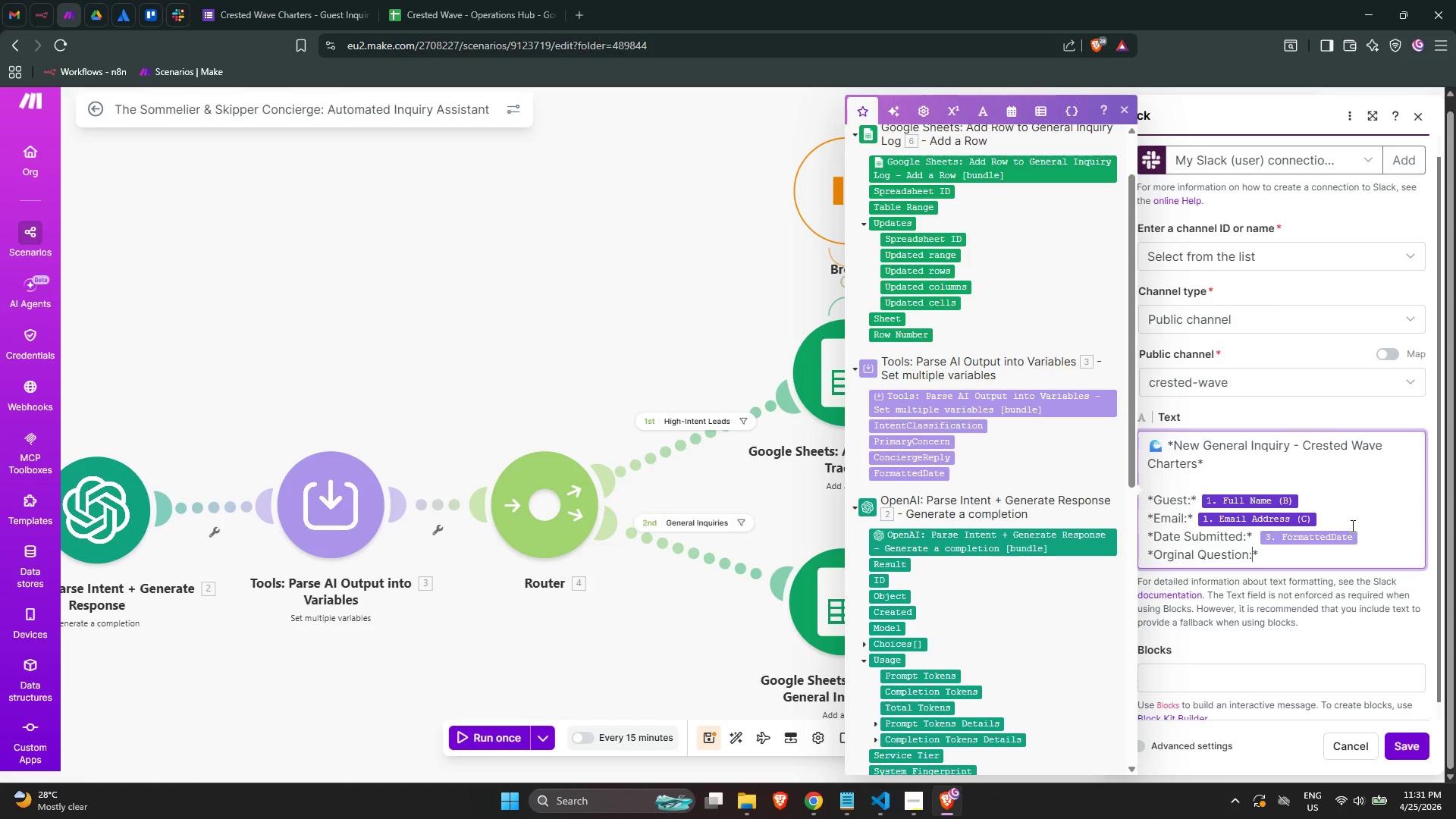 
key(ArrowRight)
 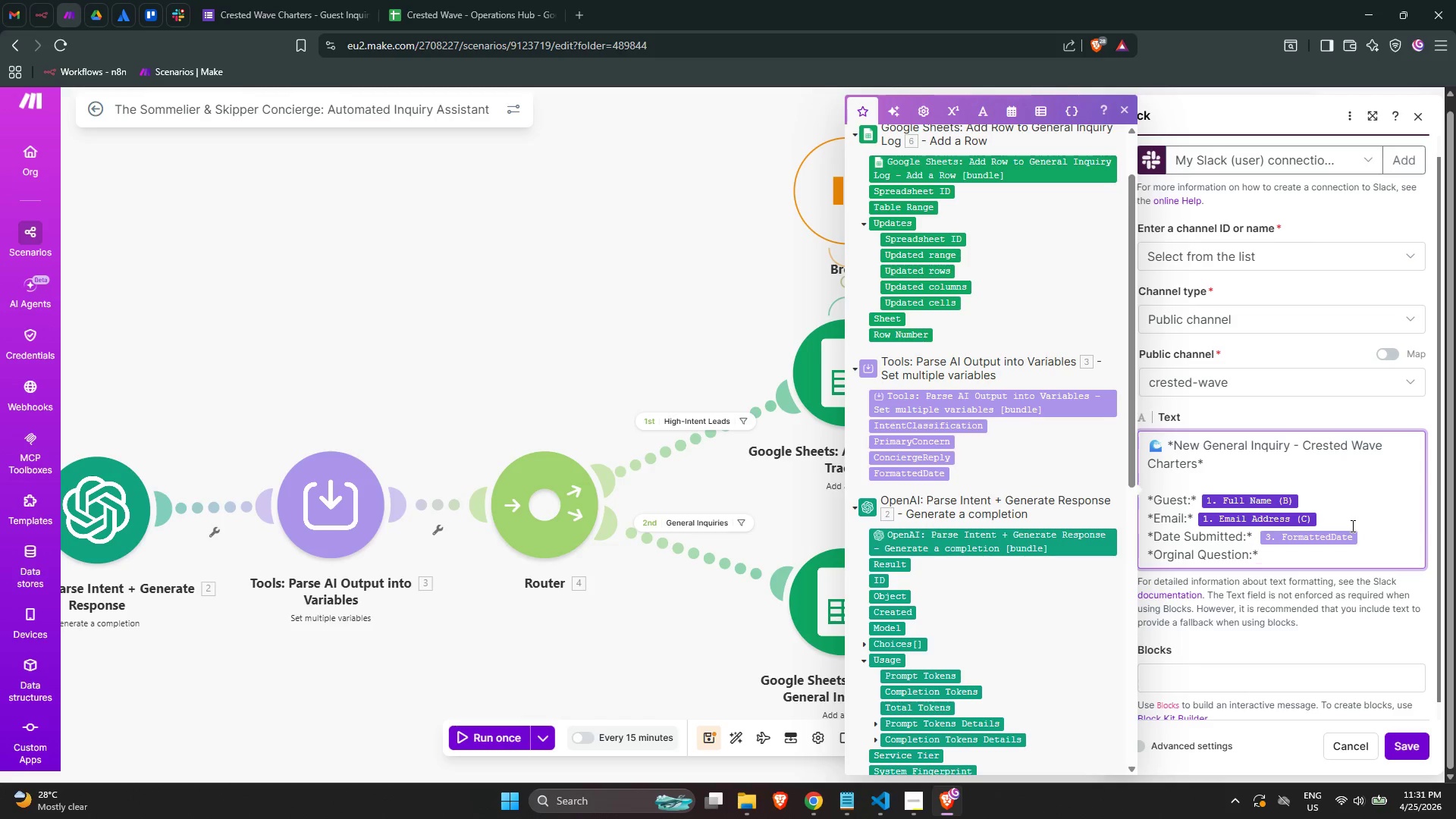 
key(Space)
 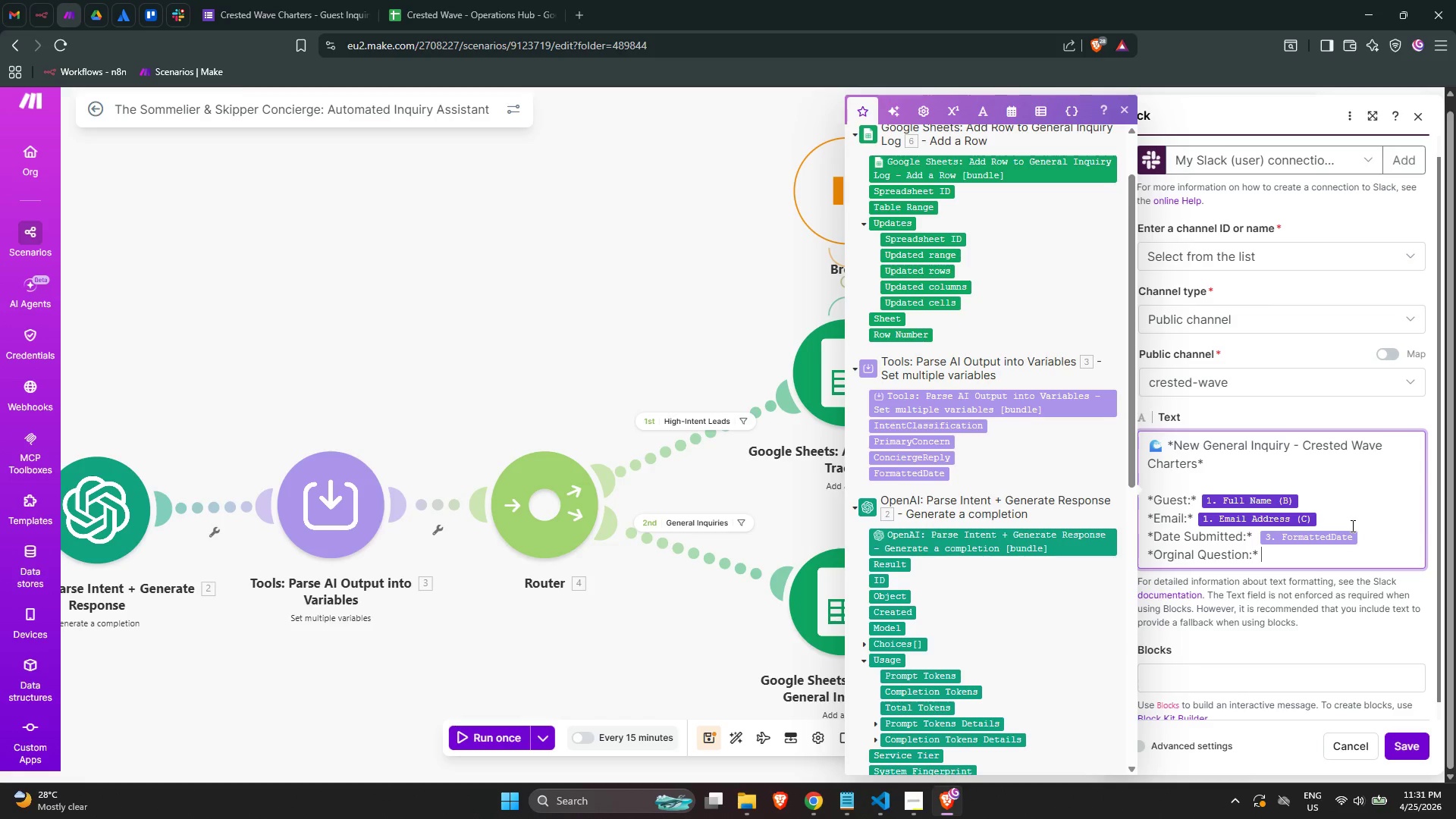 
wait(17.01)
 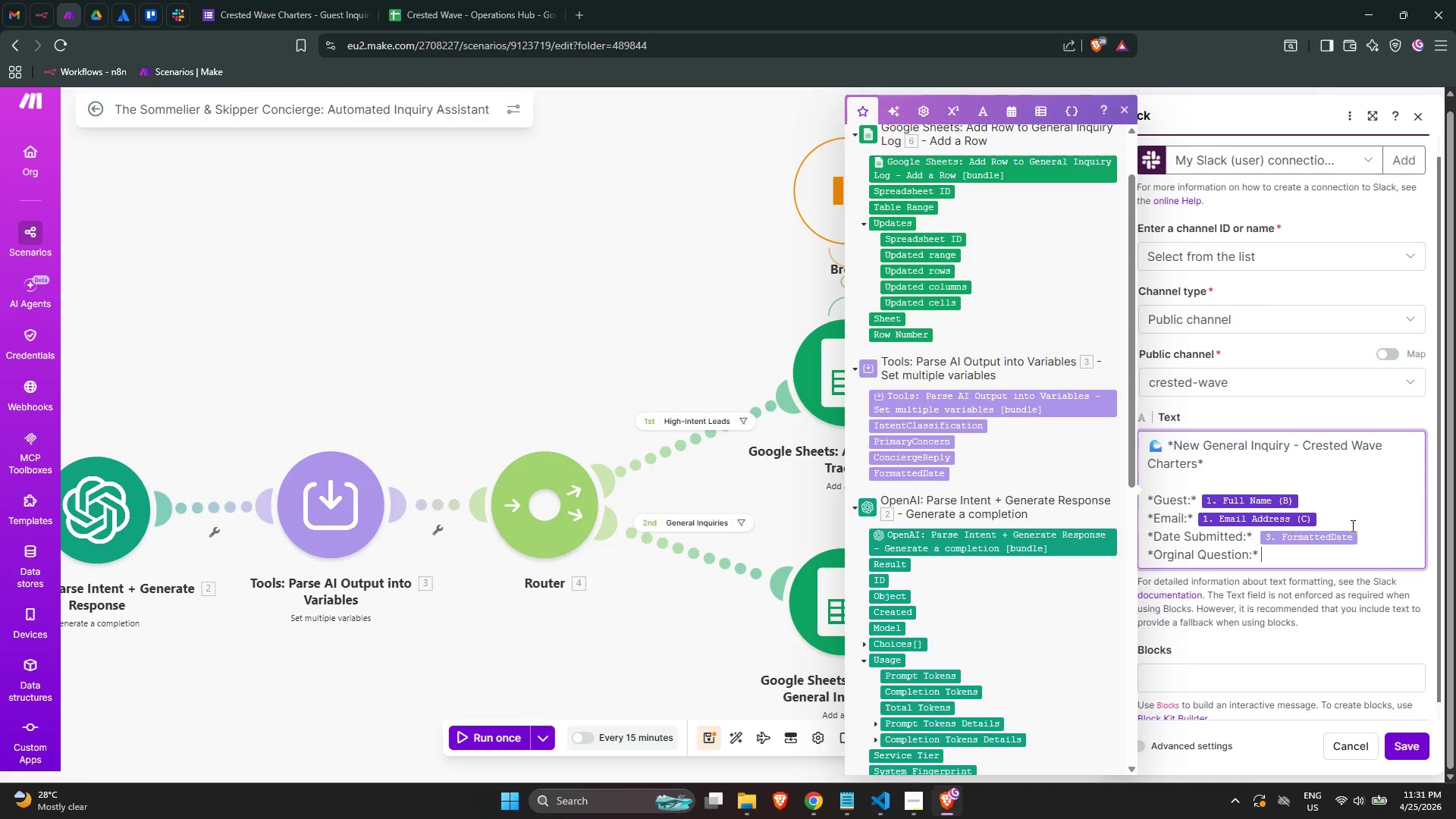 
mouse_move([1126, 654])
 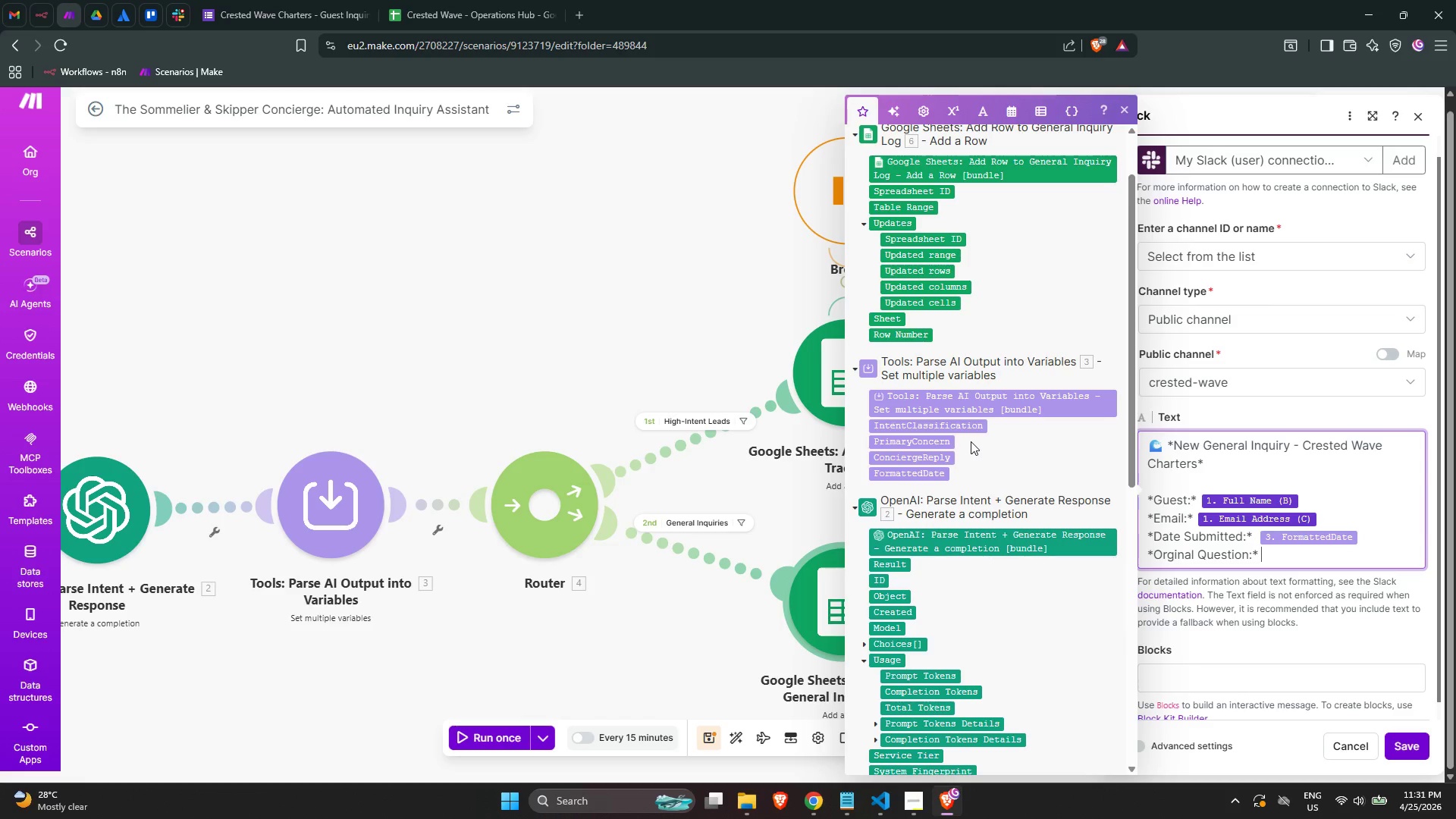 
mouse_move([936, 454])
 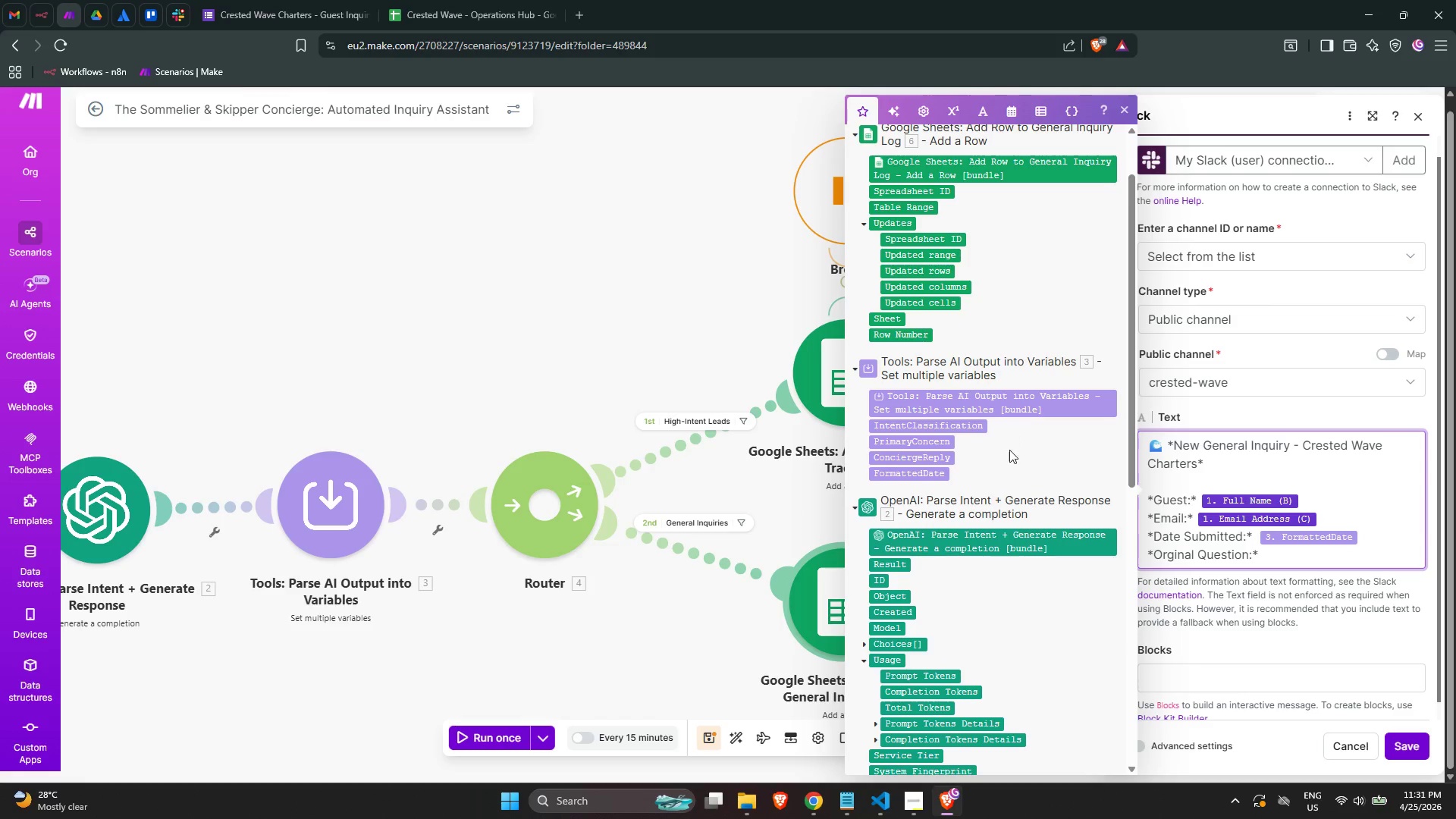 
scroll: coordinate [1015, 474], scroll_direction: down, amount: 6.0
 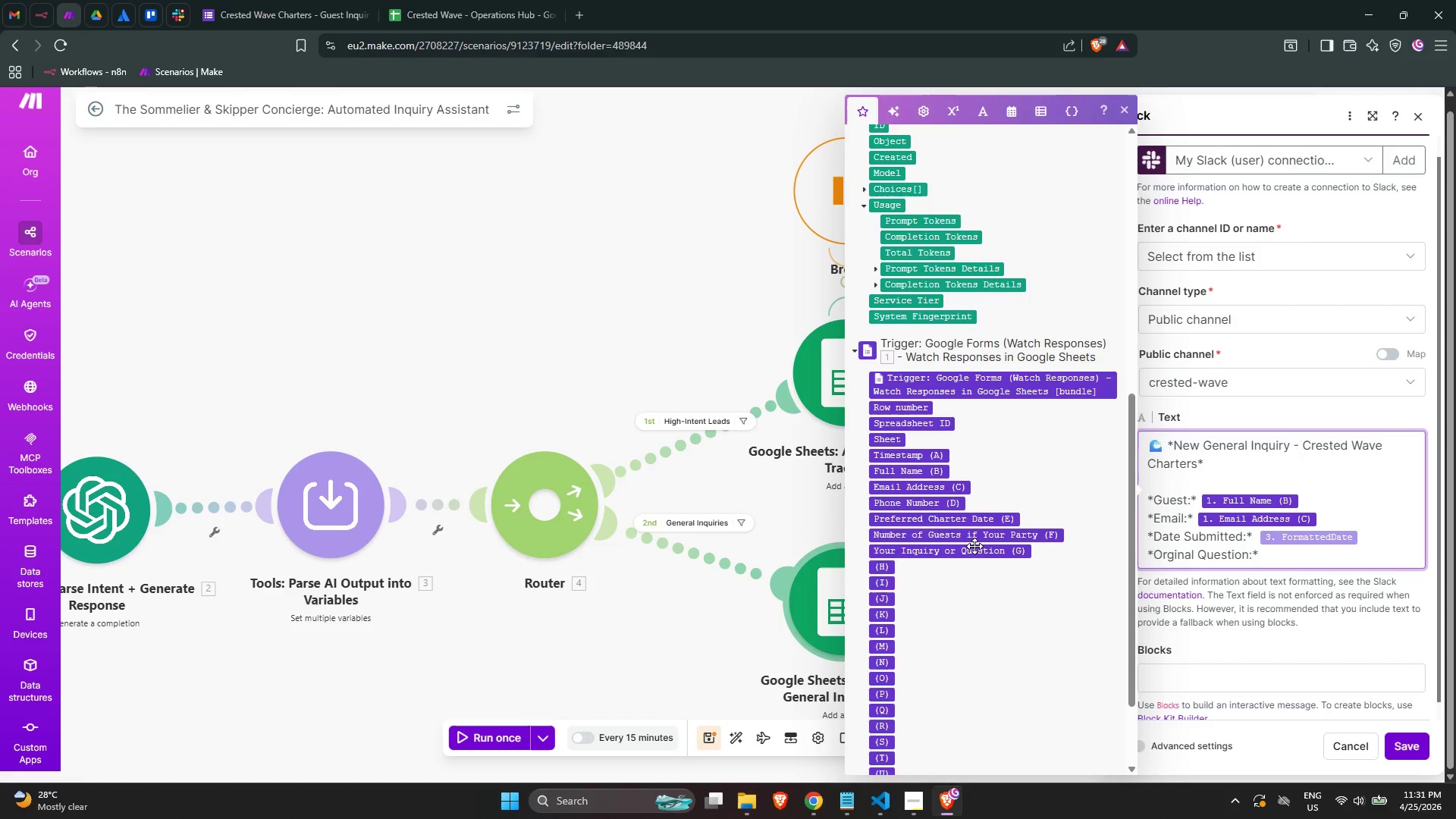 
left_click([981, 553])
 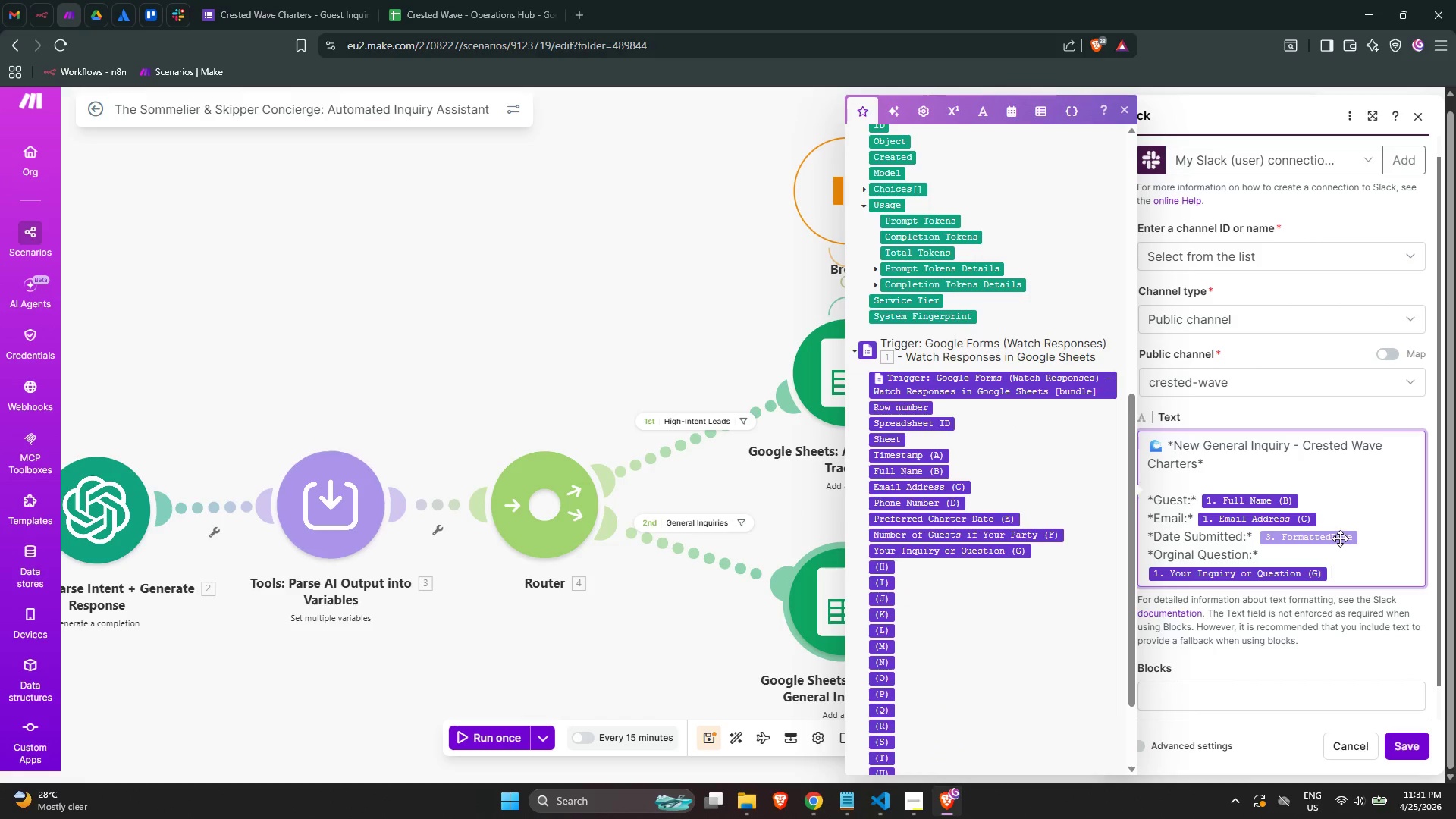 
scroll: coordinate [1340, 538], scroll_direction: down, amount: 1.0
 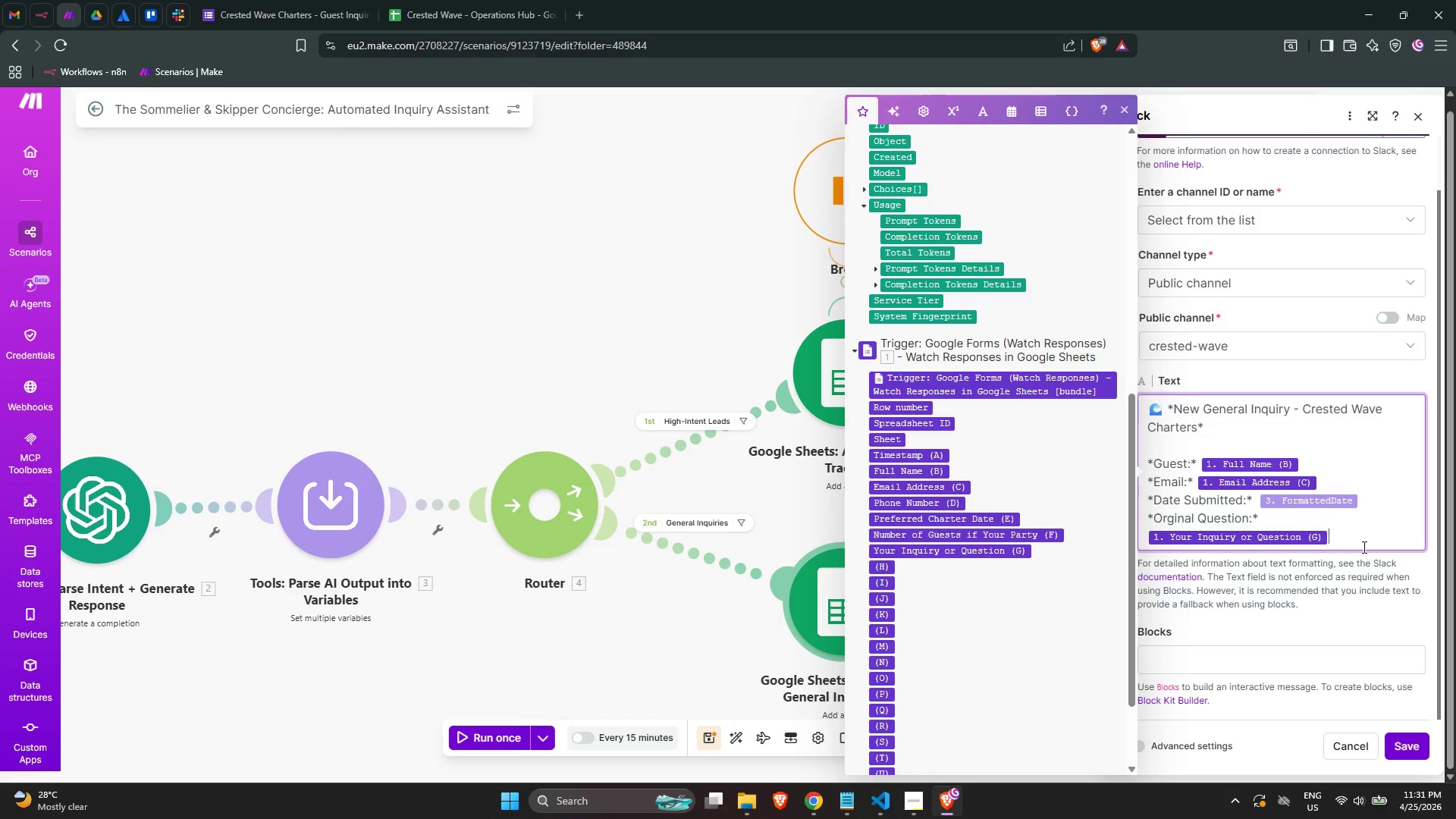 
left_click([1363, 547])
 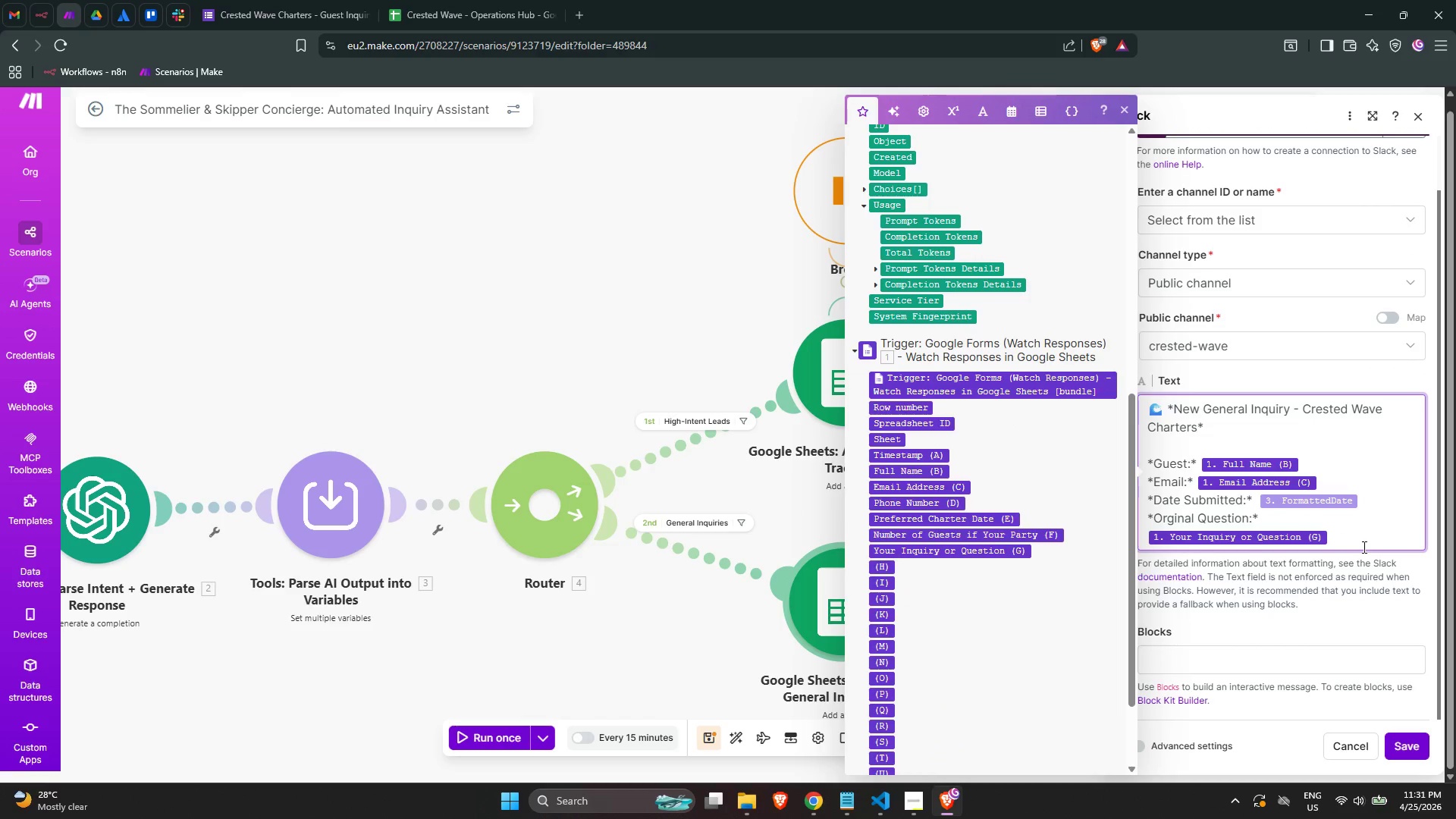 
key(Enter)
 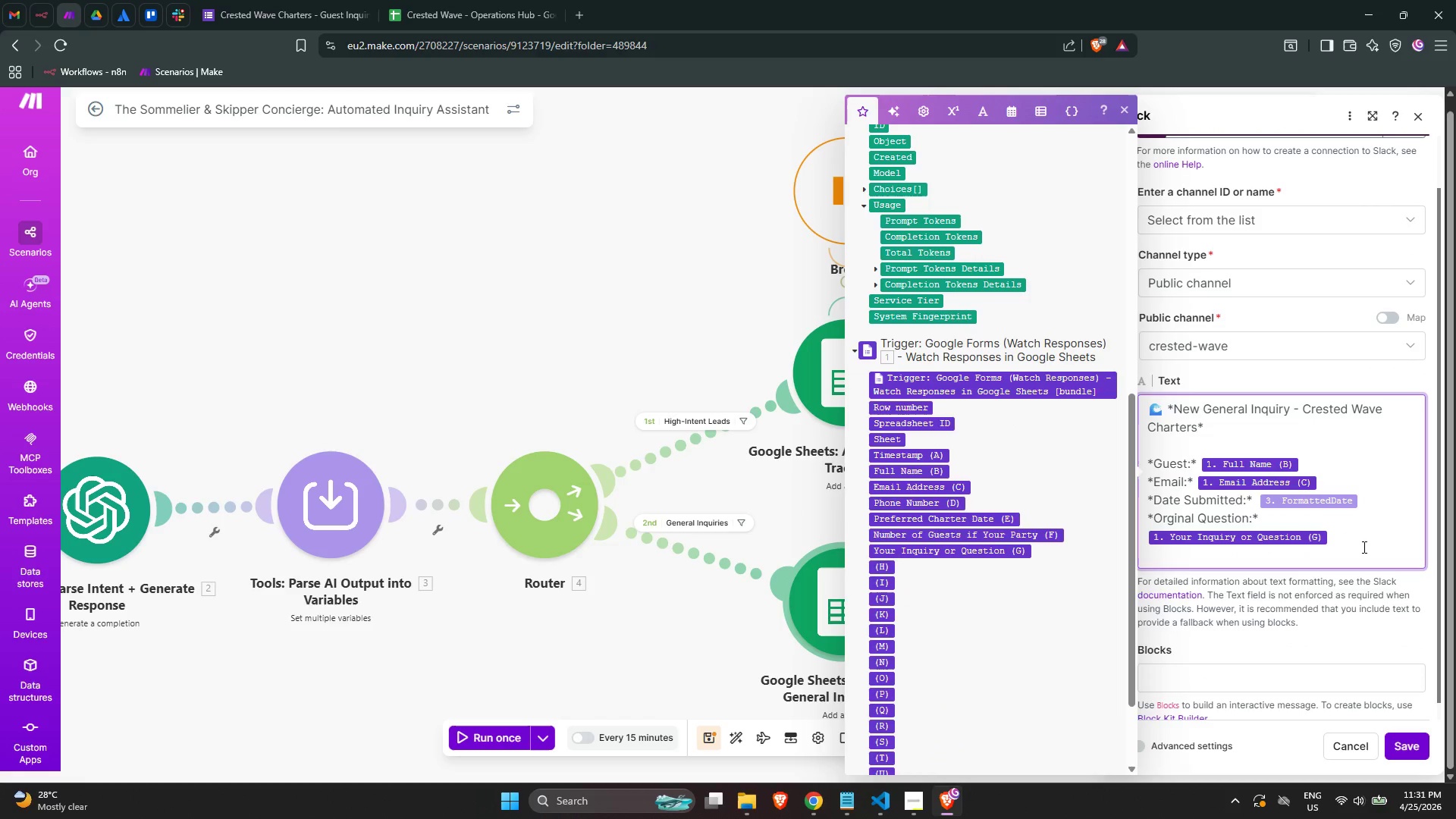 
key(Shift+8)
 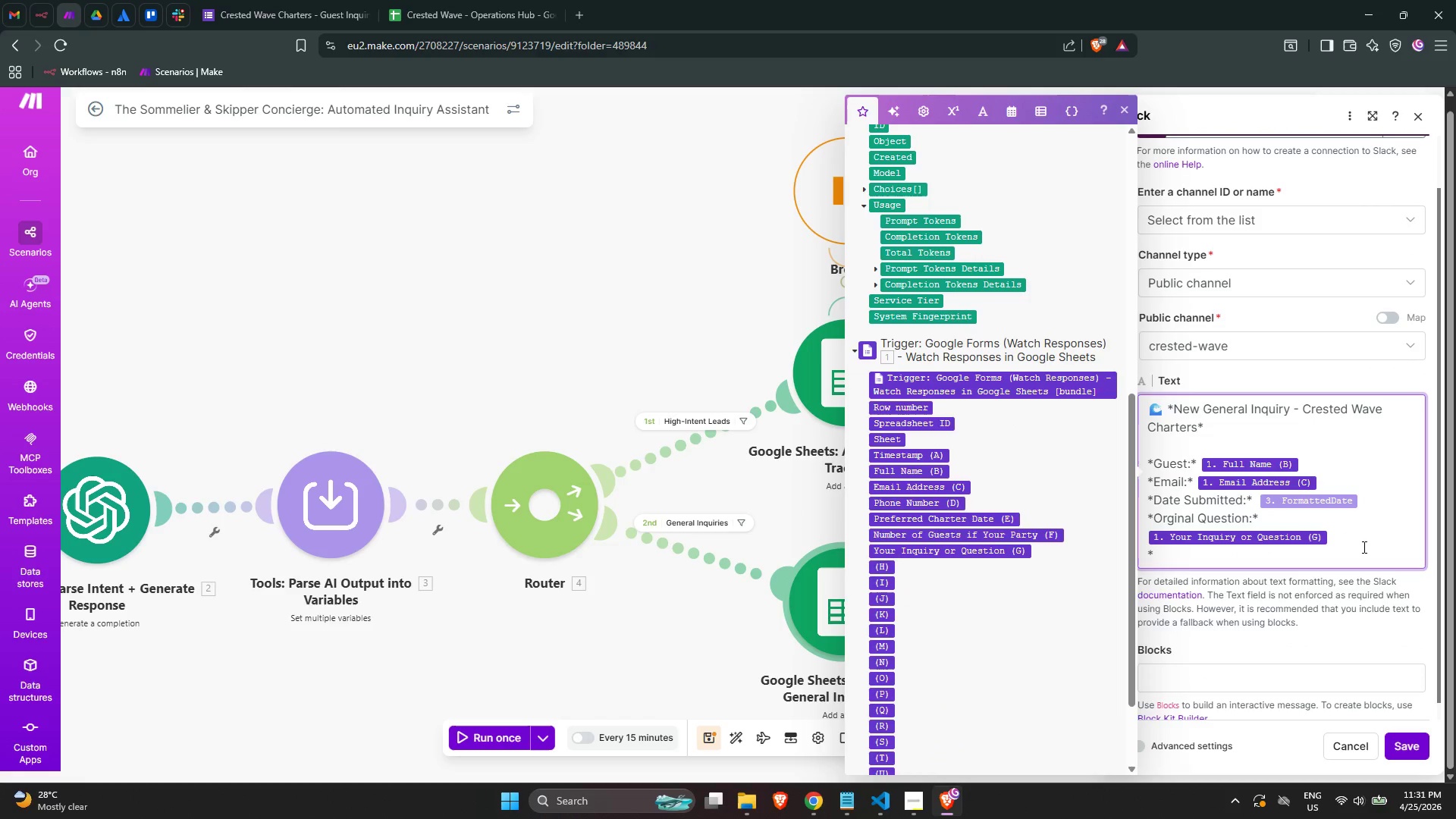 
type(Ai)
key(Backspace)
type(I concierge)
 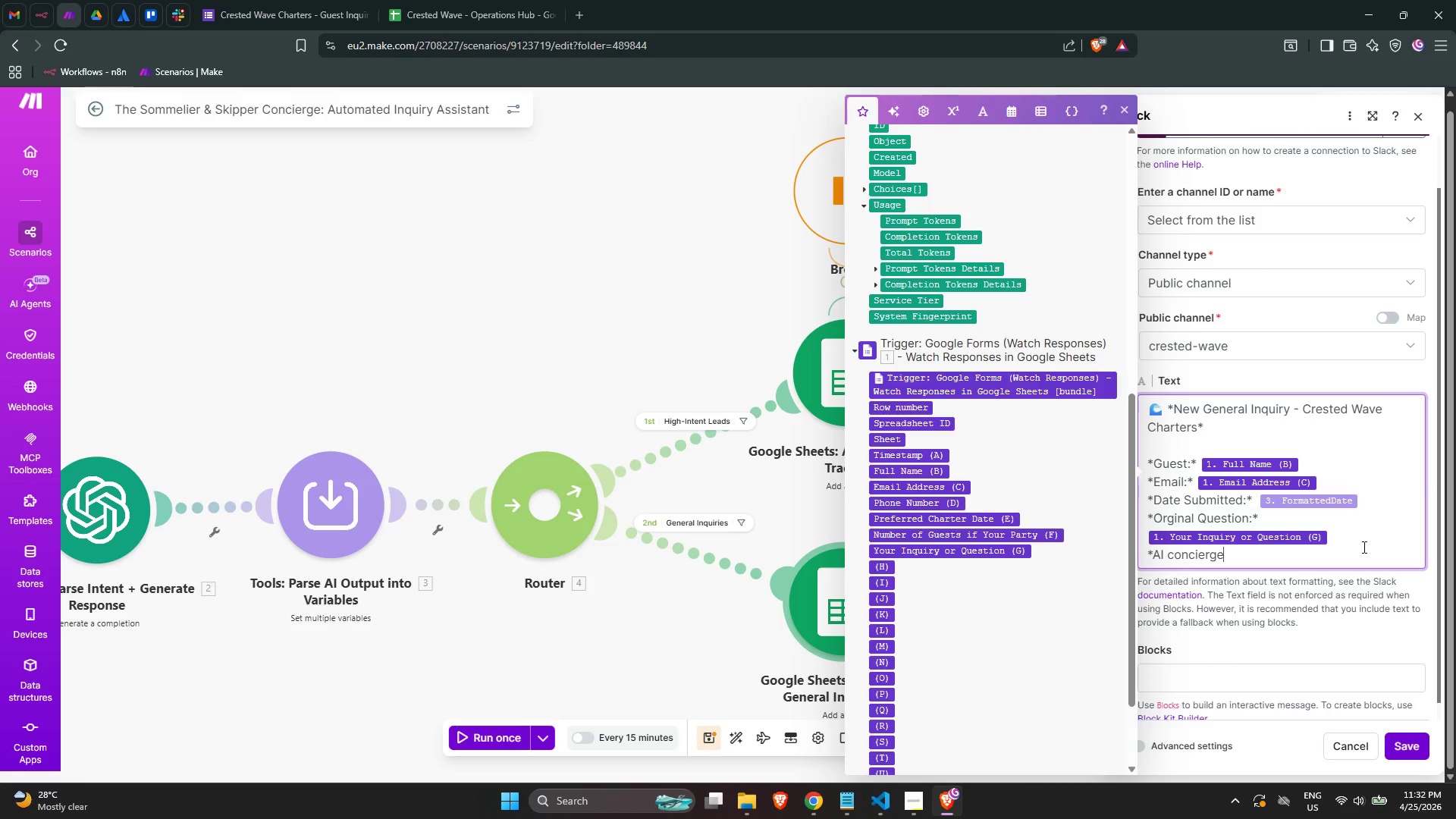 
key(ArrowLeft)
 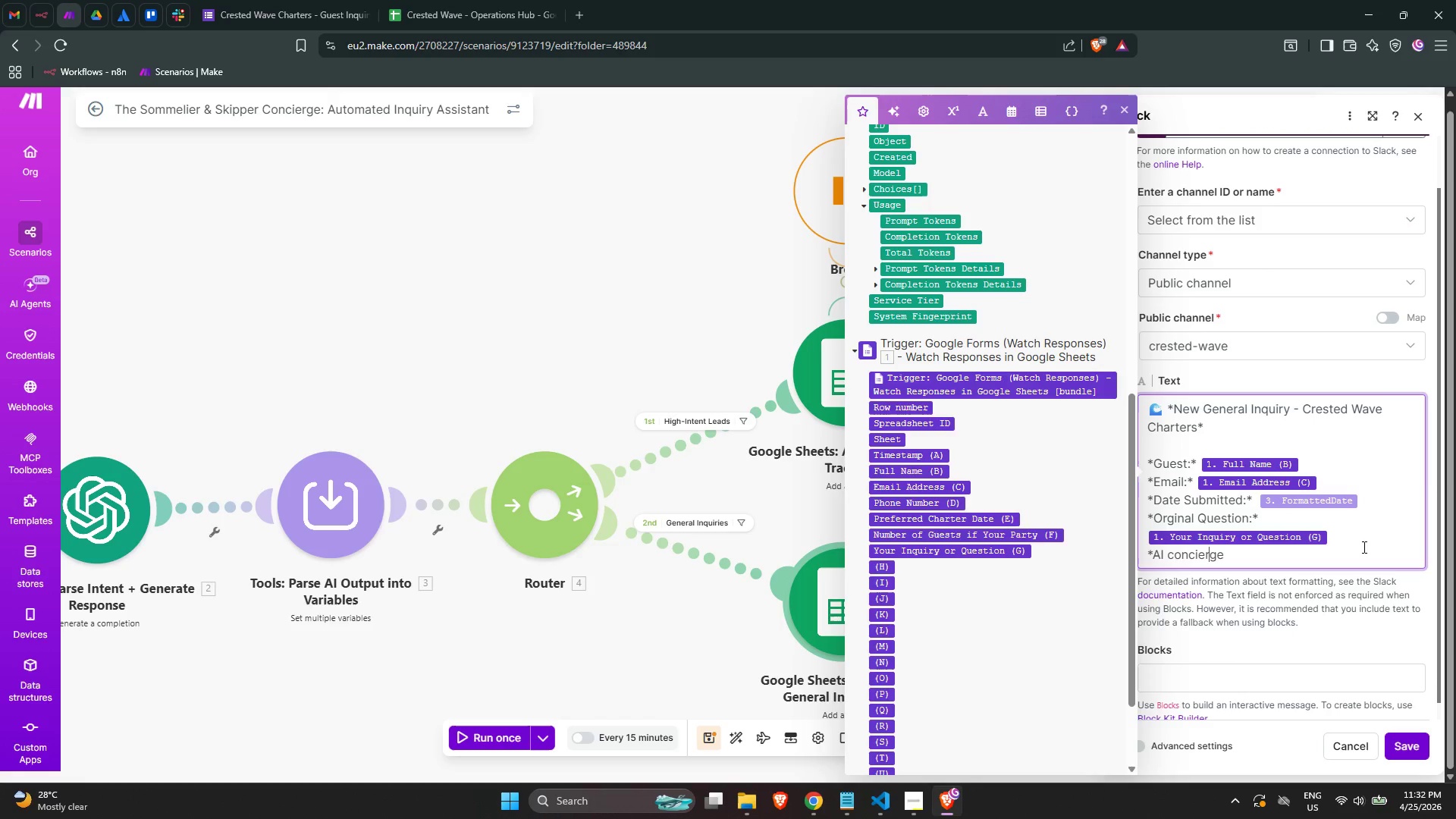 
key(ArrowLeft)
 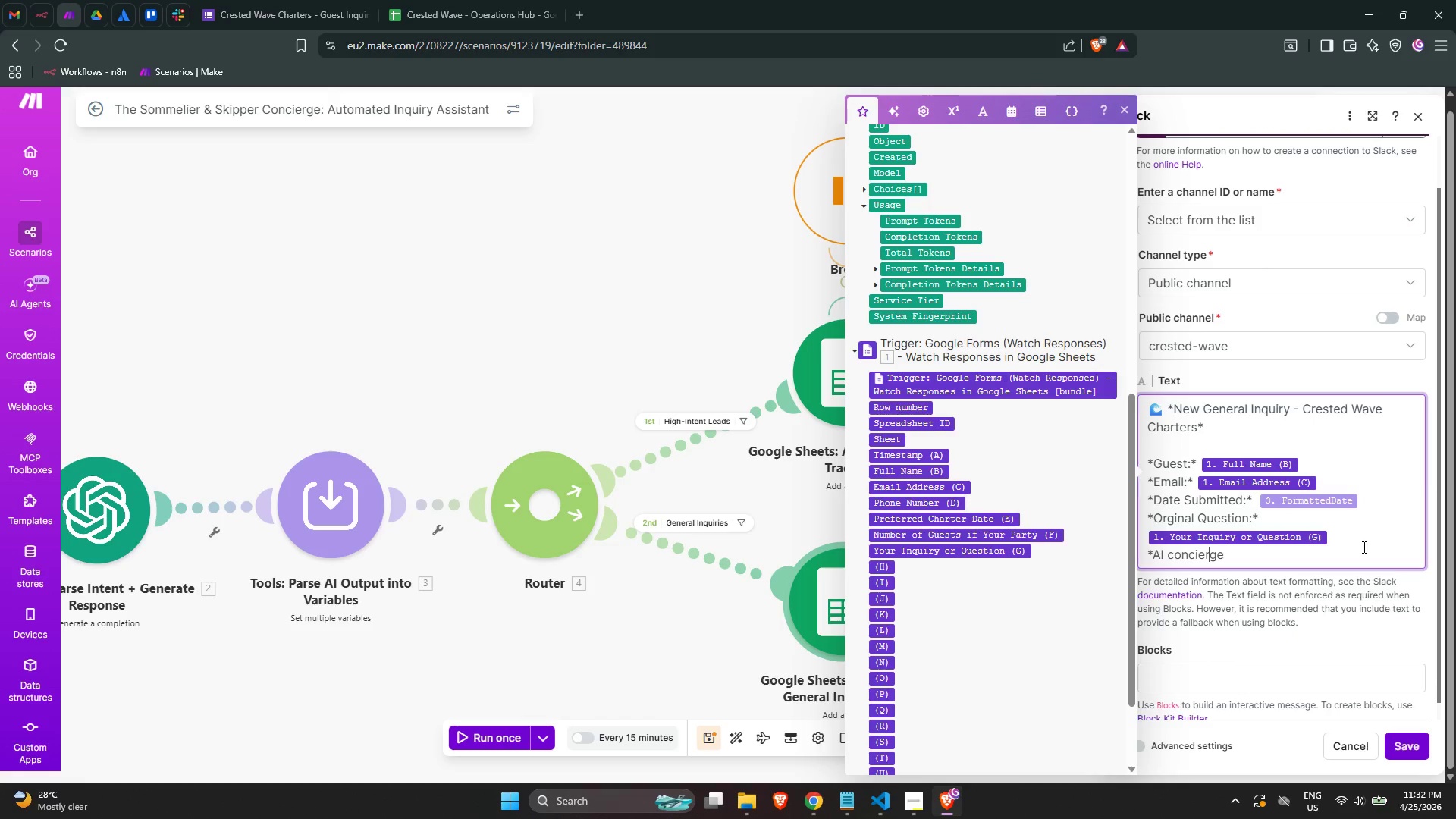 
key(ArrowLeft)
 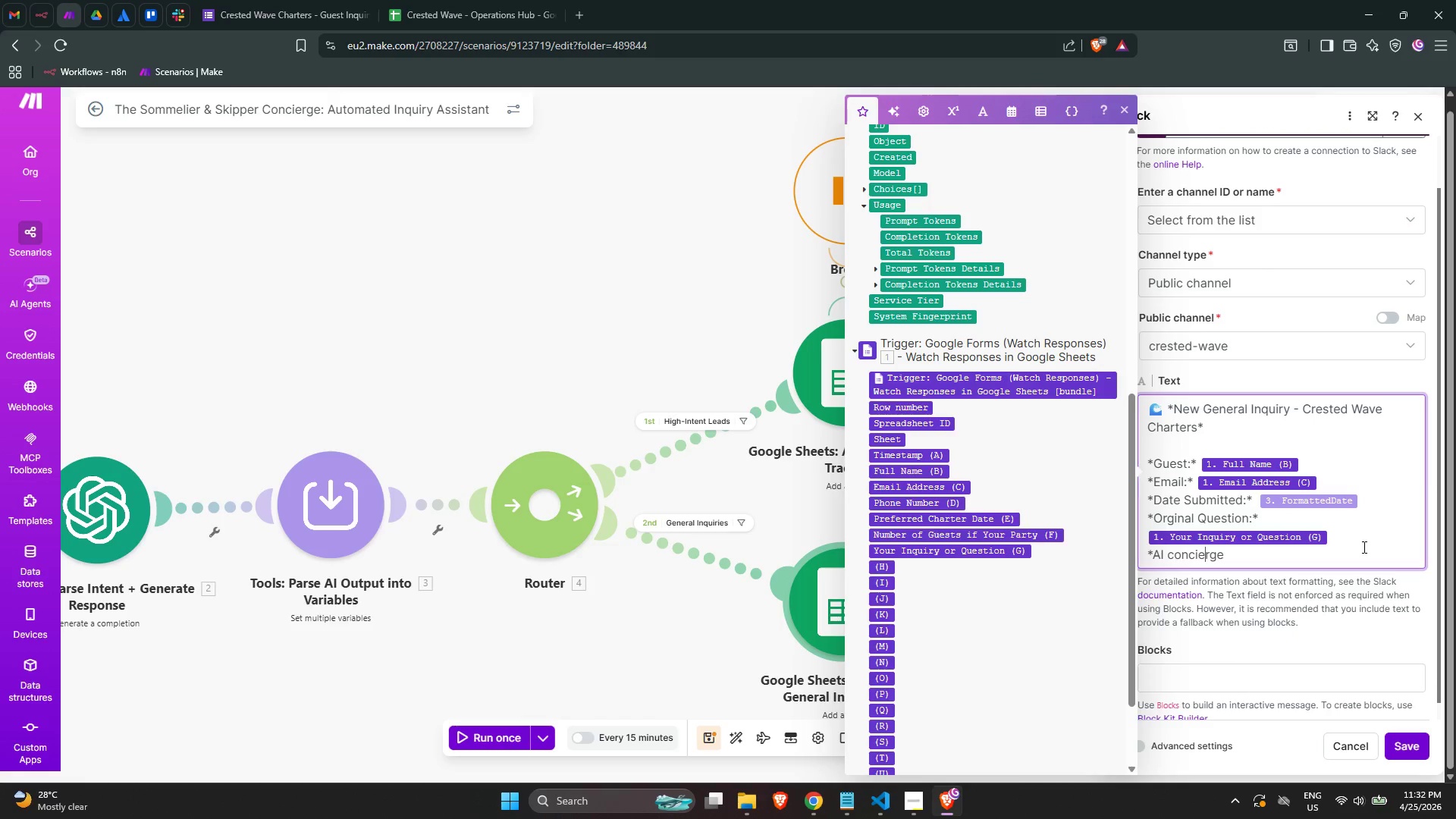 
key(ArrowLeft)
 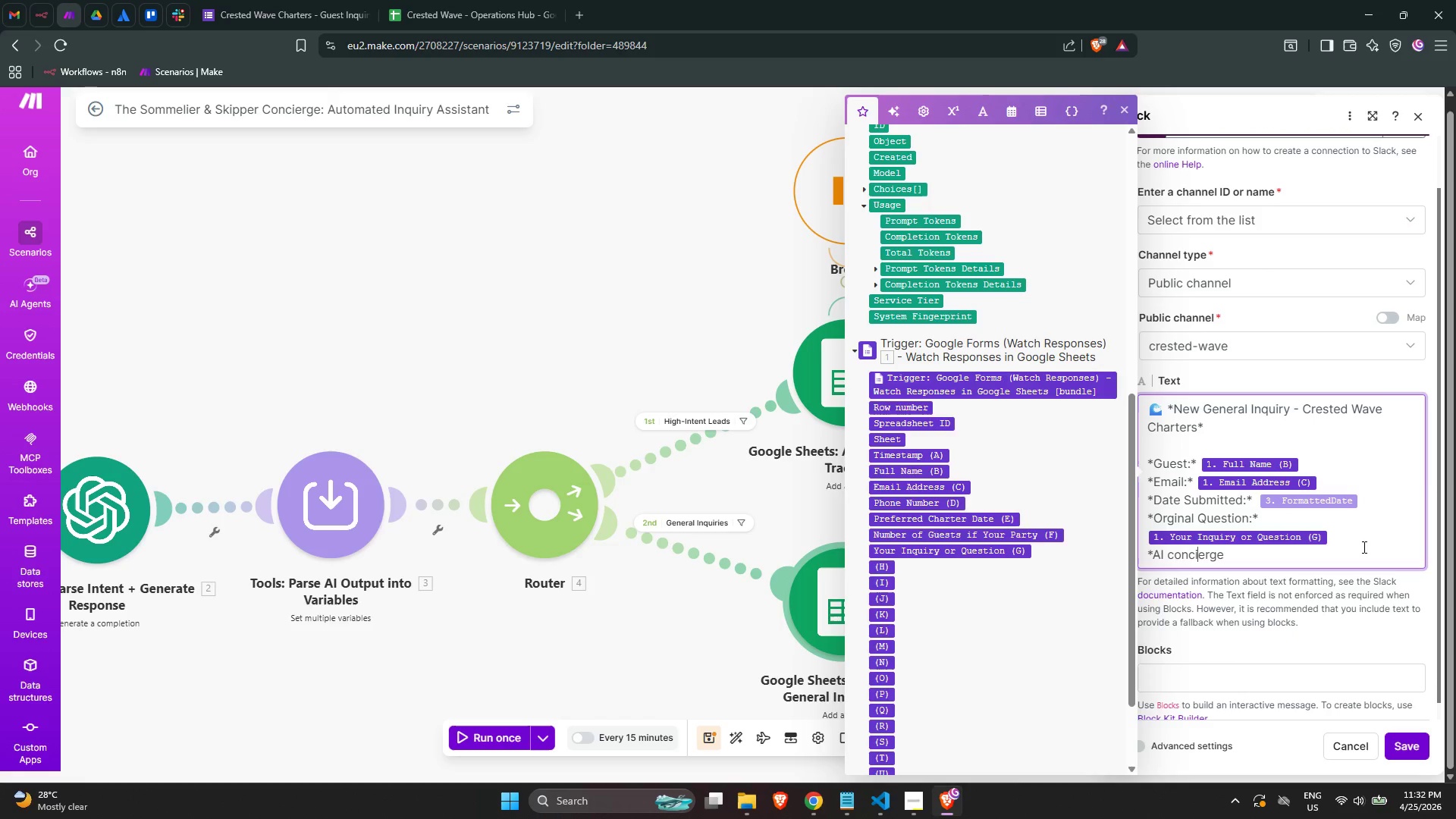 
key(ArrowLeft)
 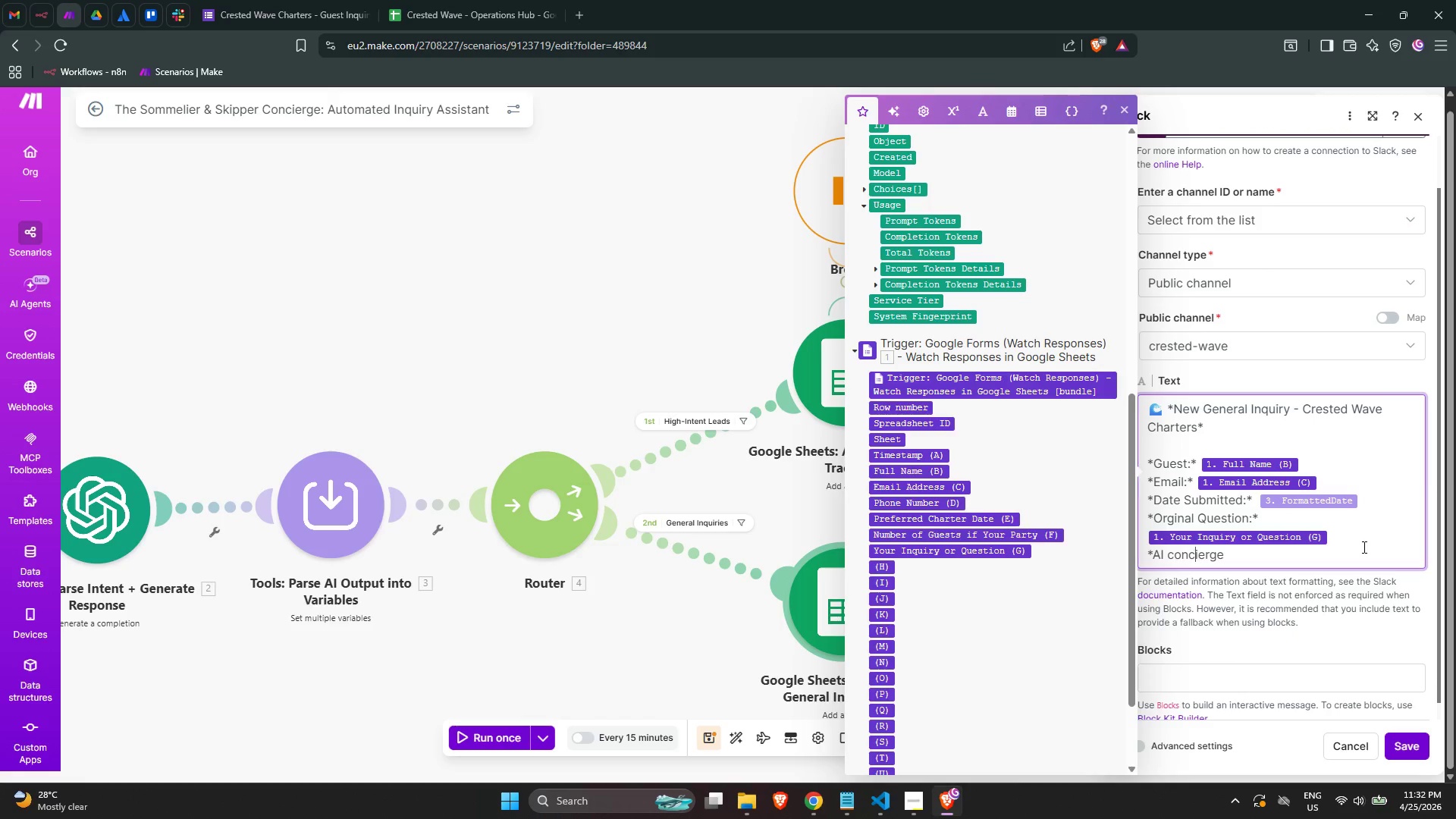 
key(ArrowLeft)
 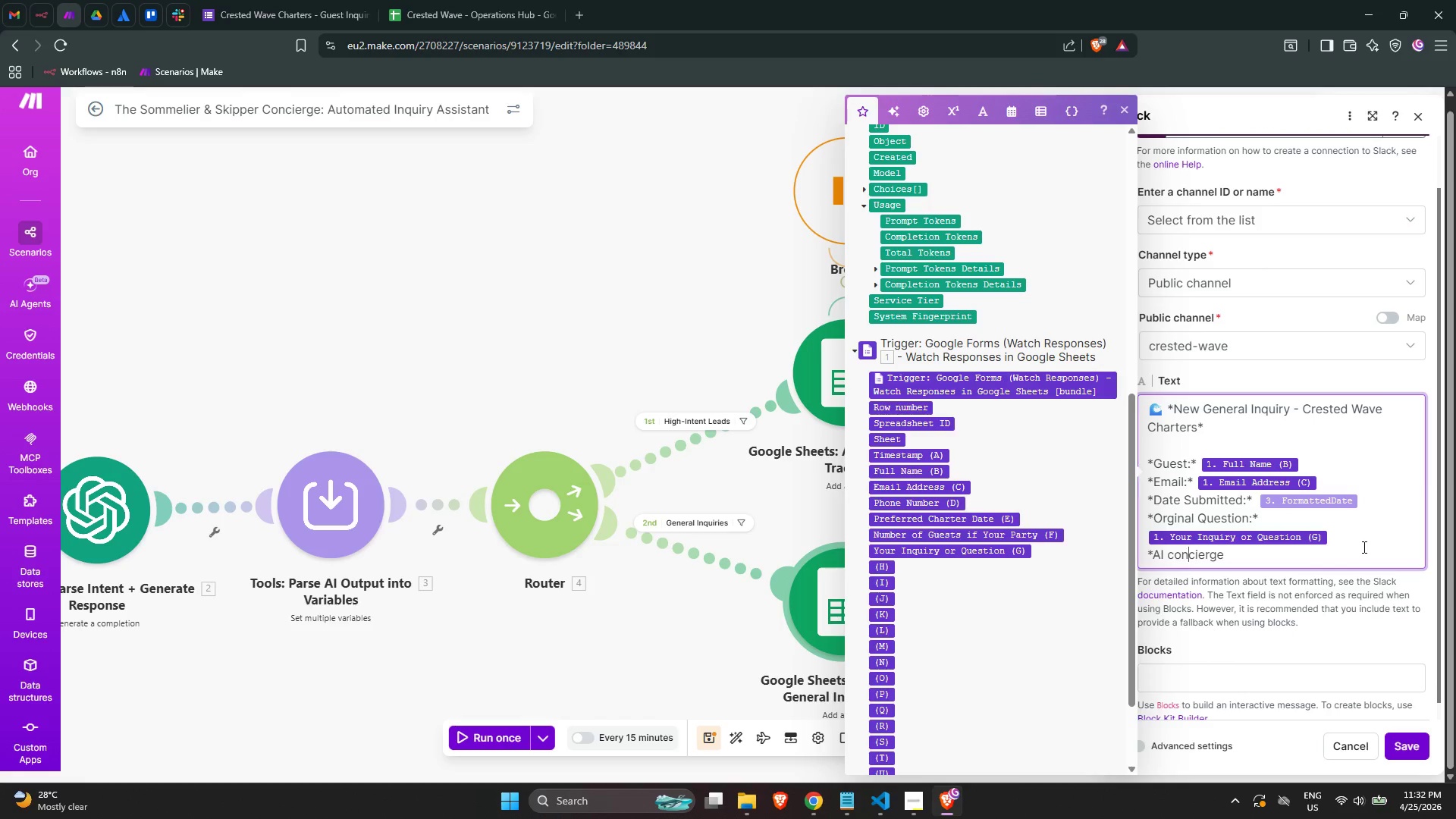 
key(ArrowLeft)
 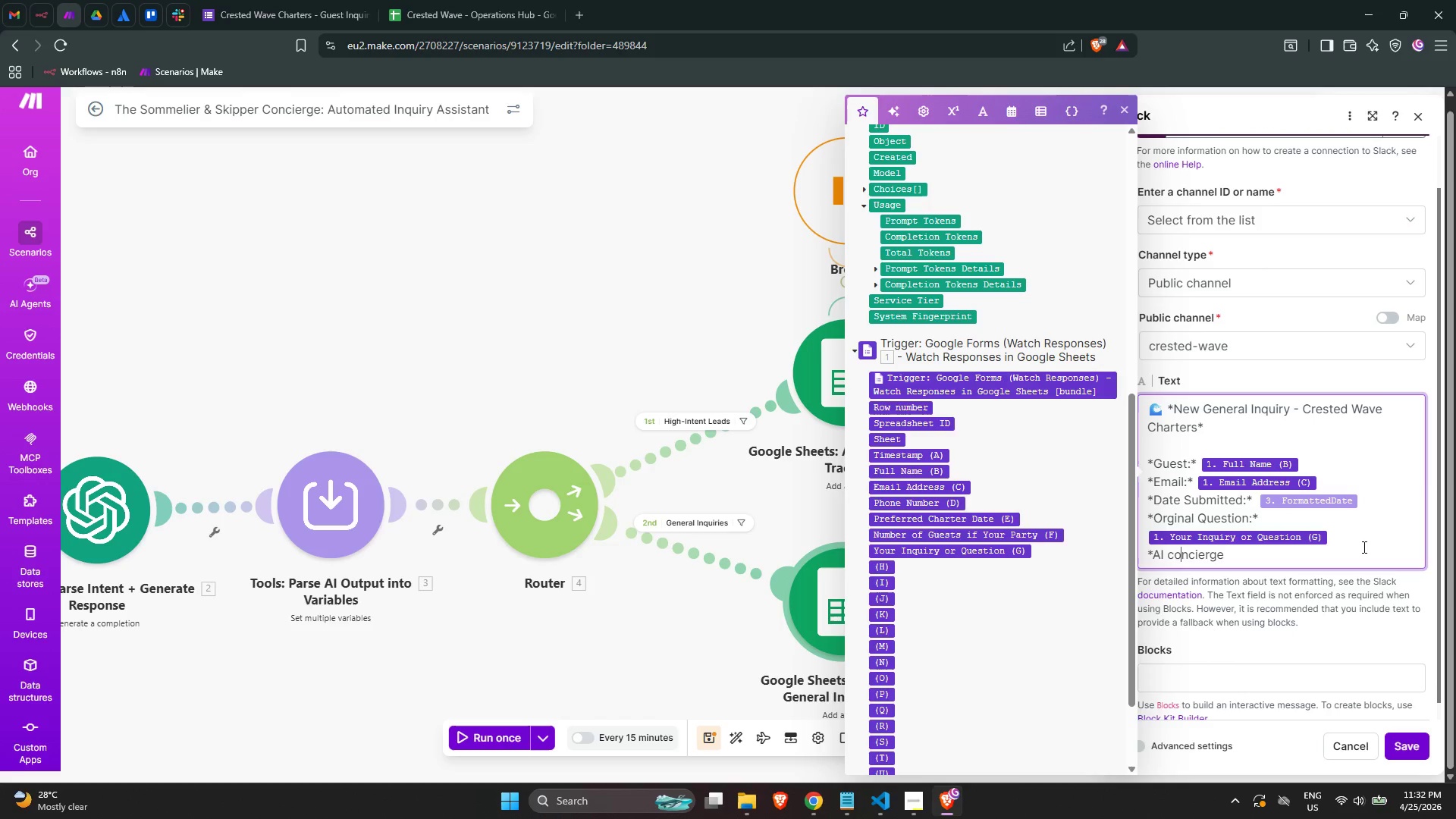 
key(ArrowLeft)
 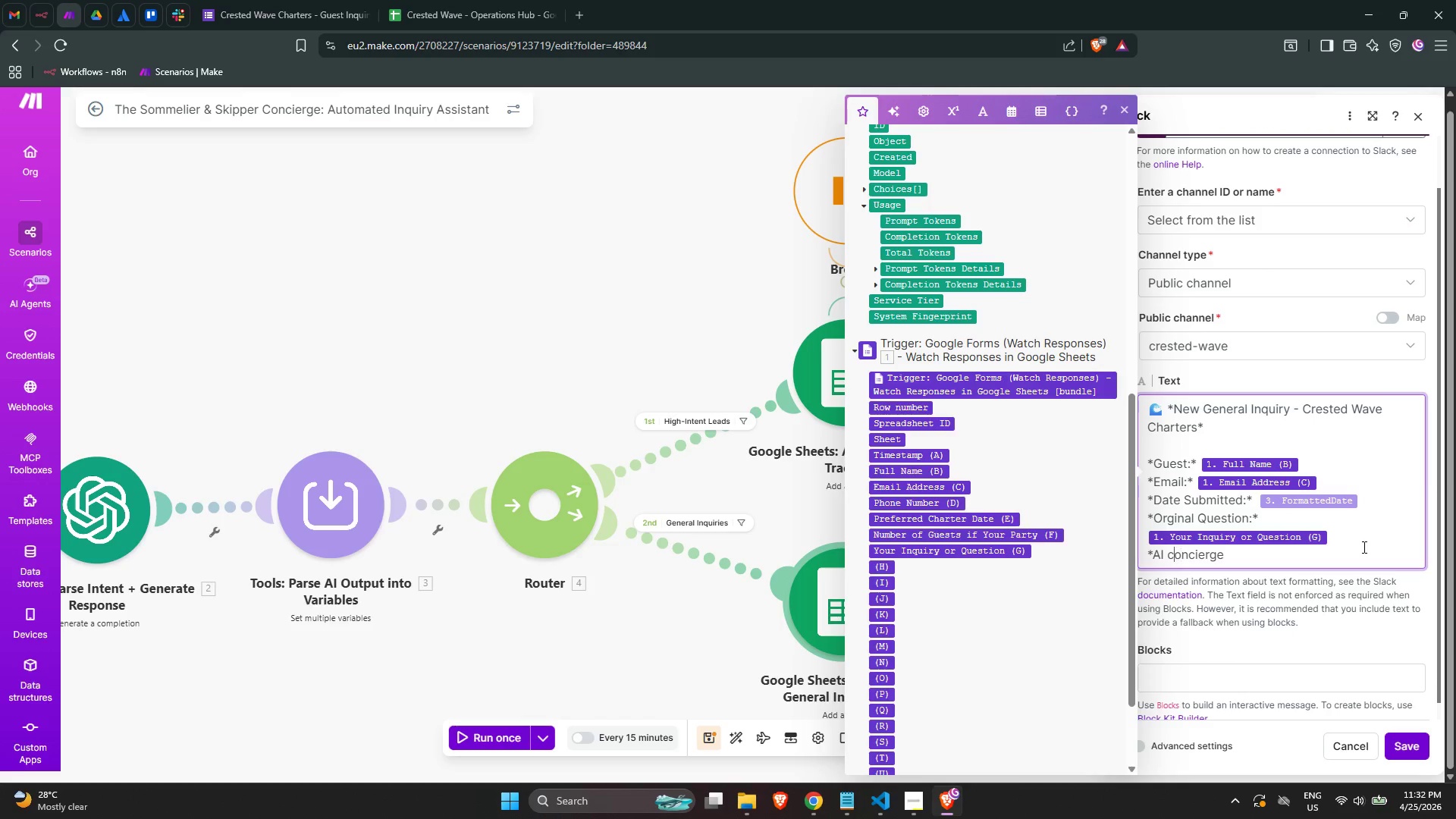 
key(ArrowLeft)
 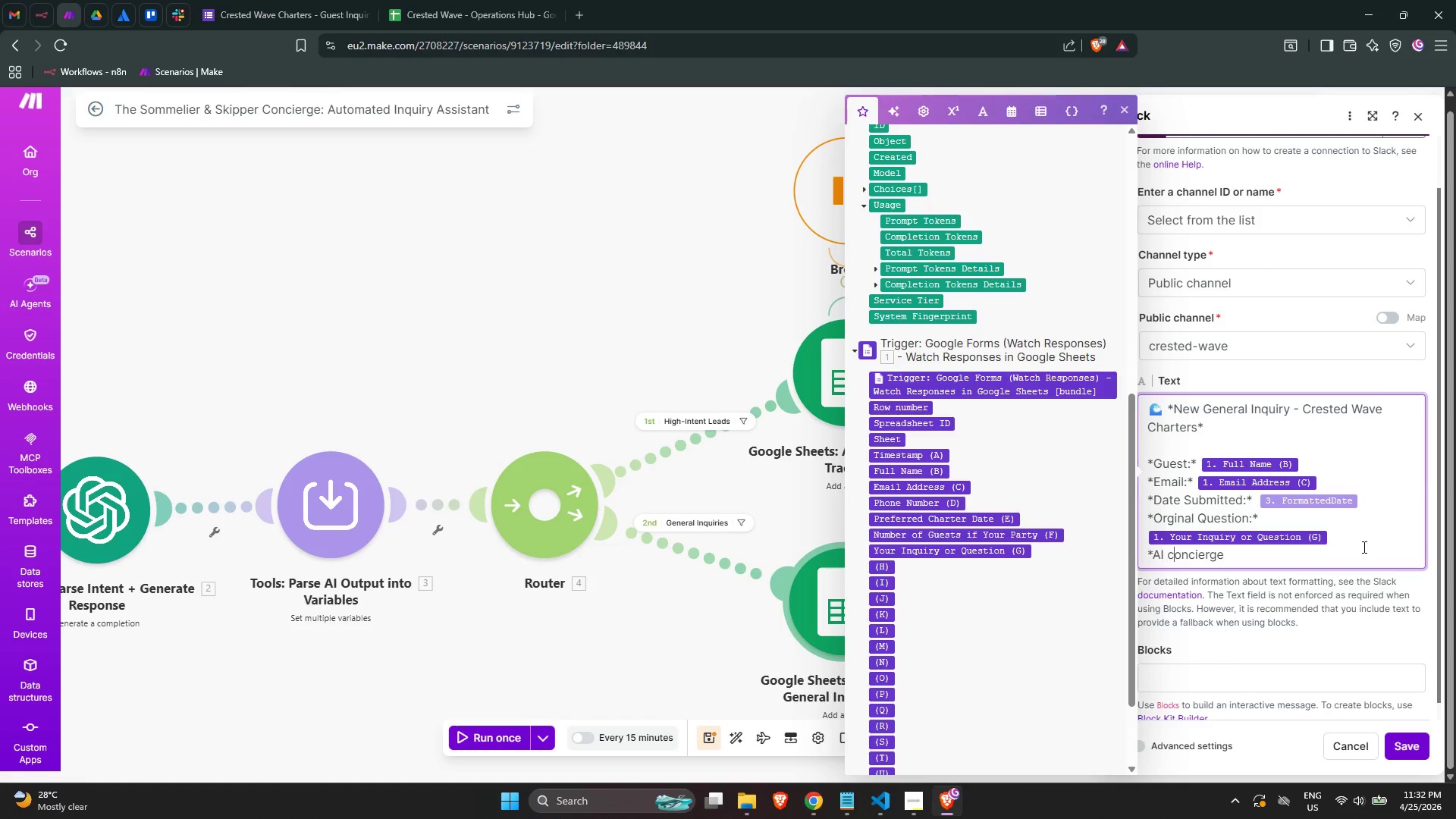 
key(ArrowRight)
 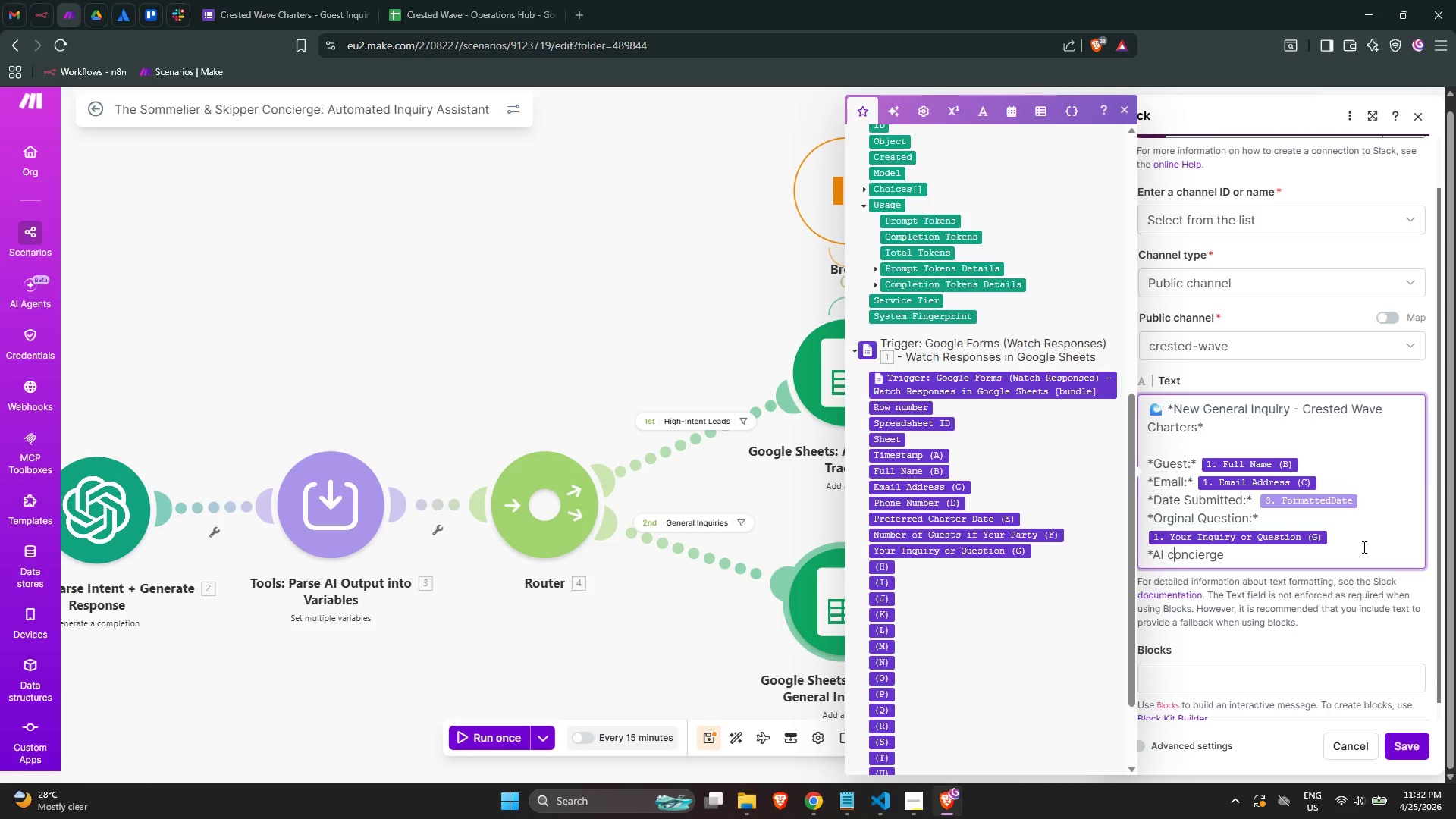 
key(Backspace)
 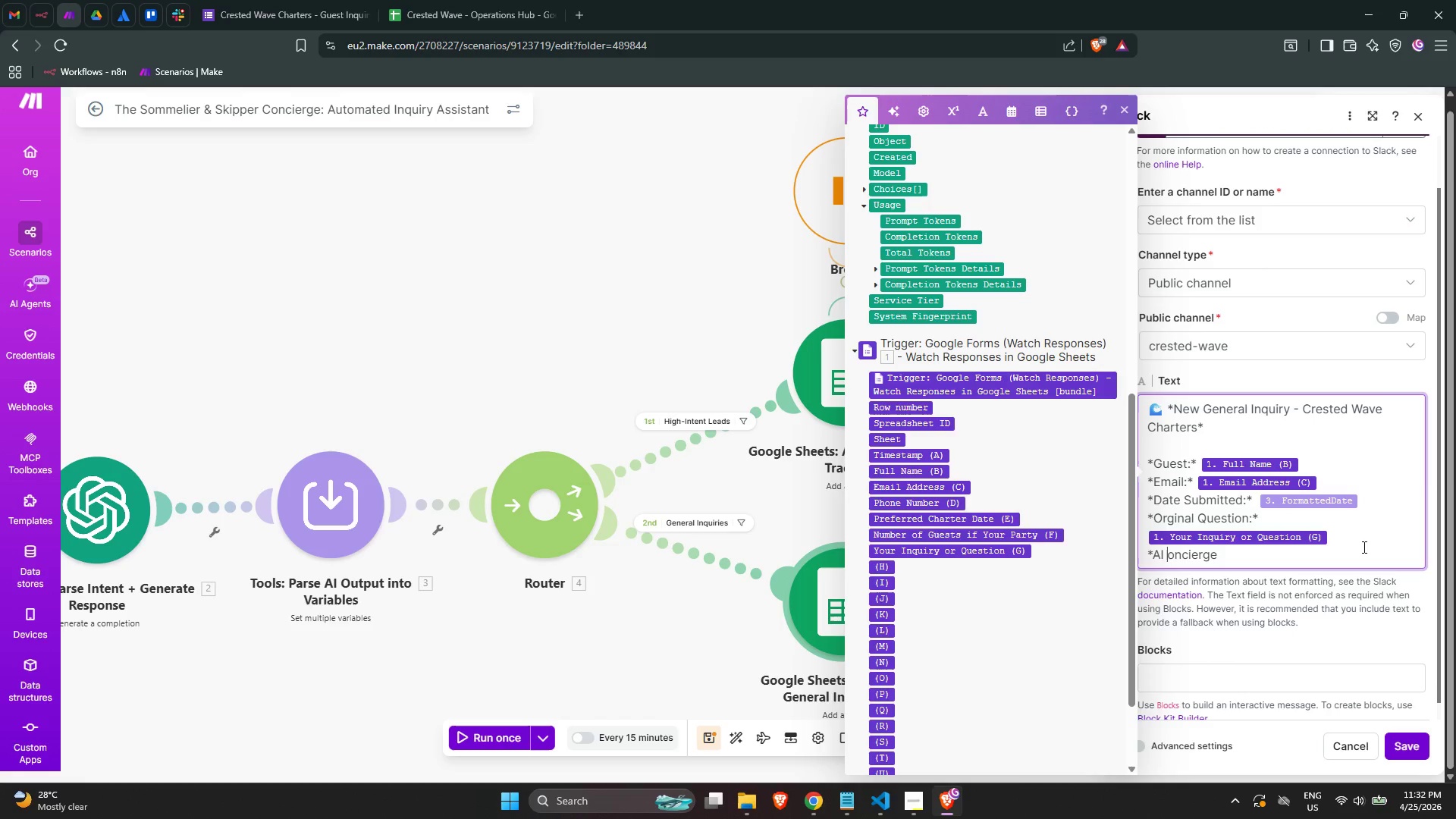 
key(Shift+ShiftLeft)
 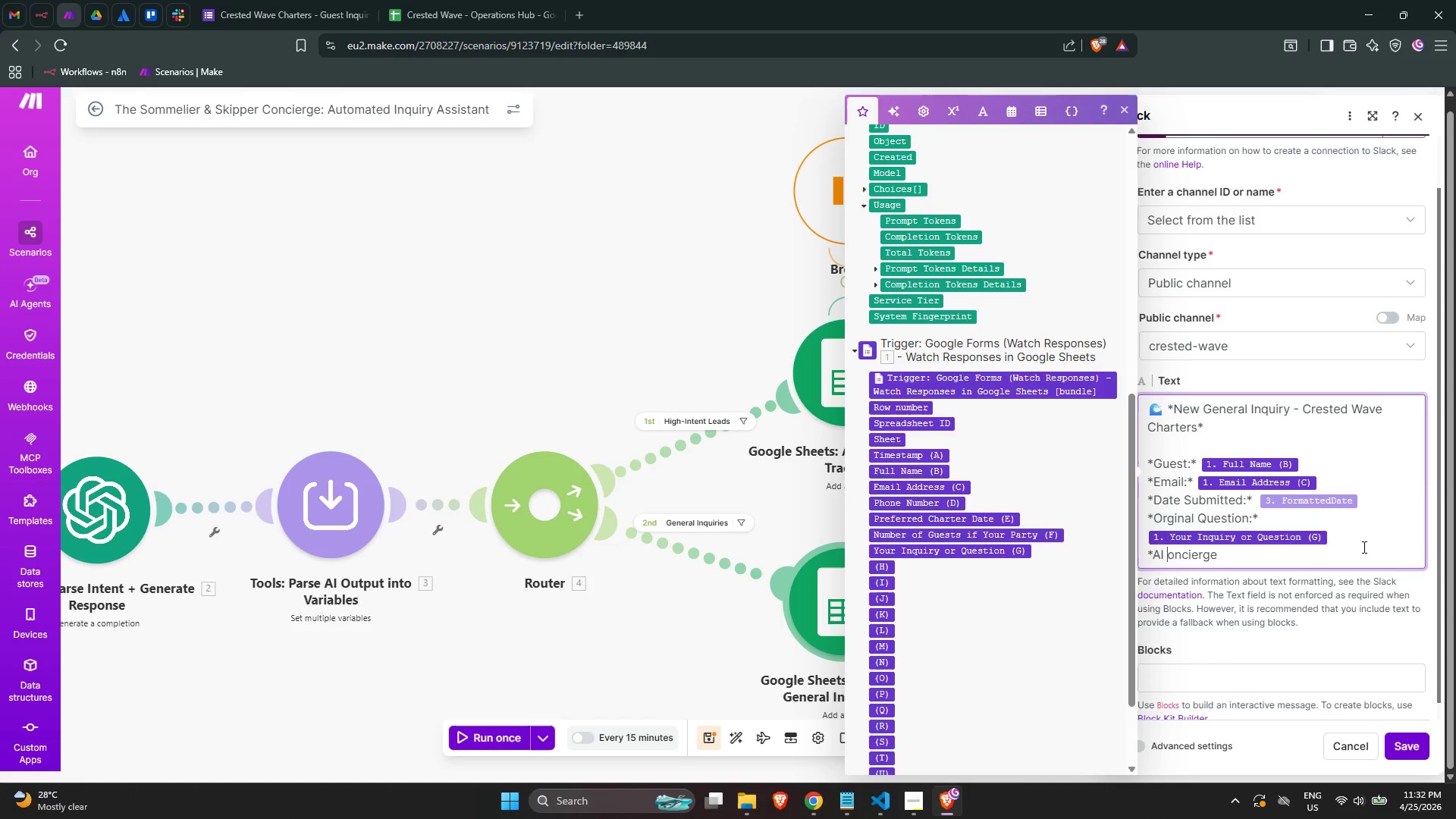 
key(Shift+C)
 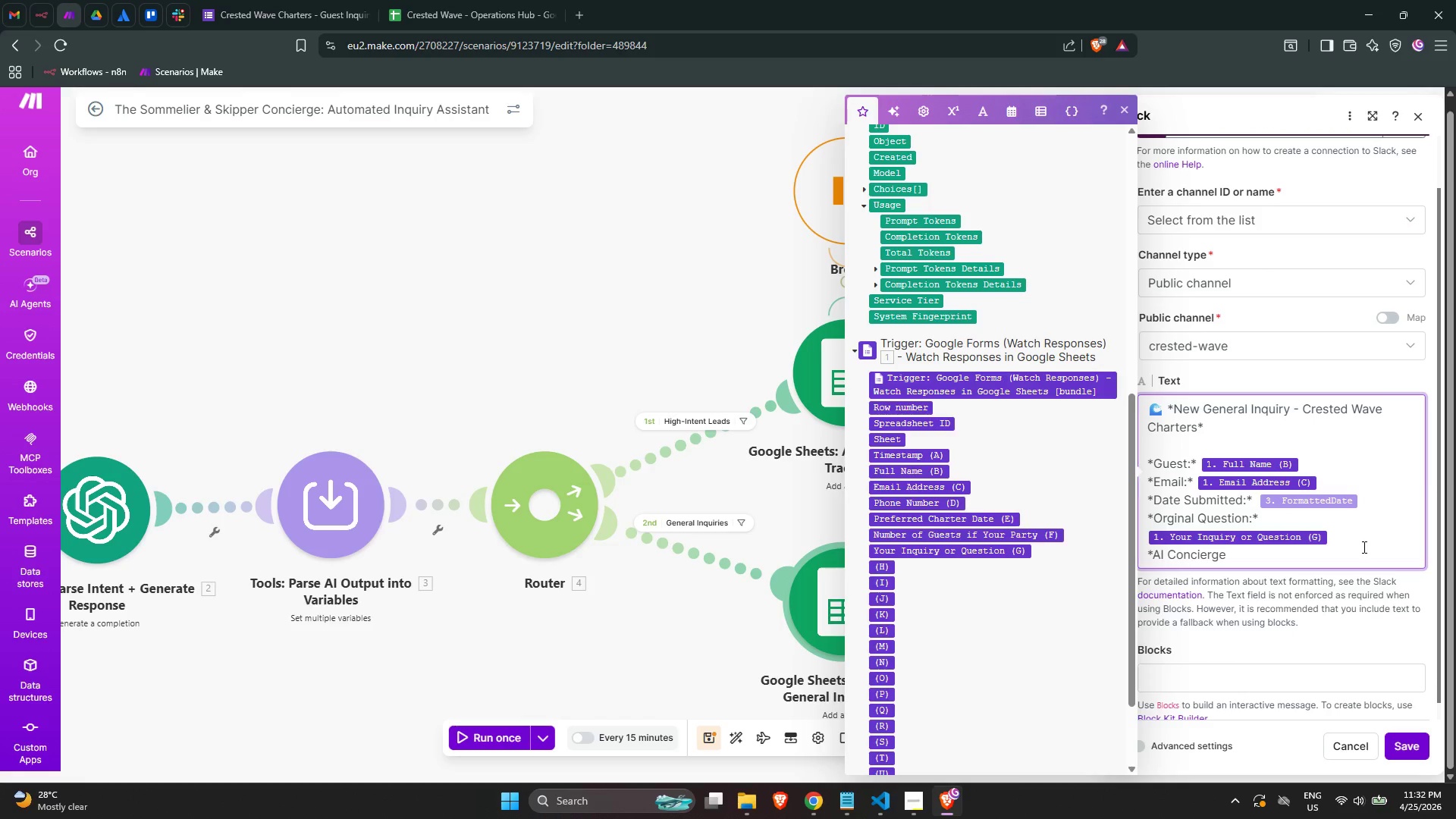 
key(Control+ArrowRight)
 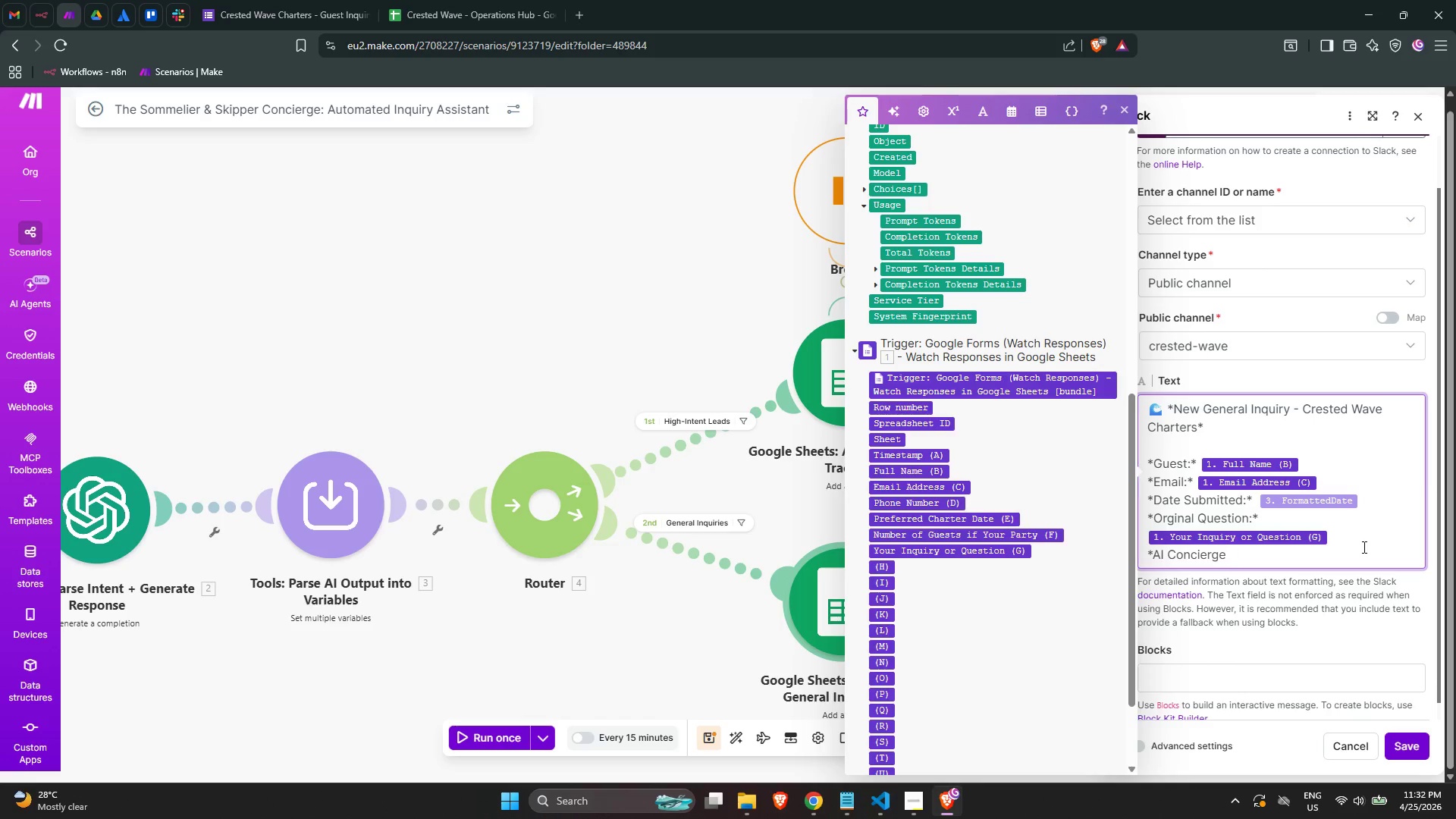 
type( Response Sent: )
key(Backspace)
type(*\n)
 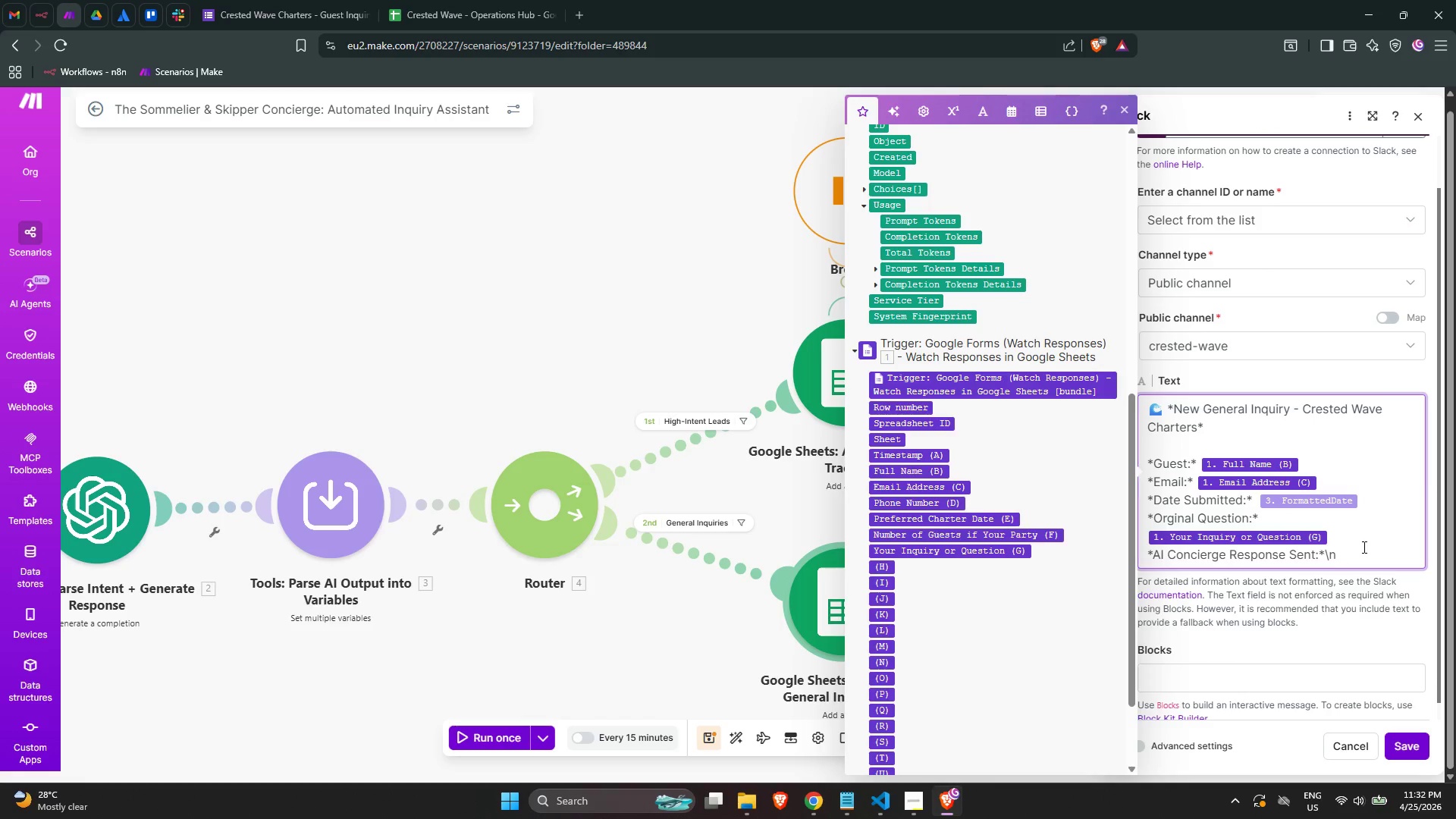 
wait(5.22)
 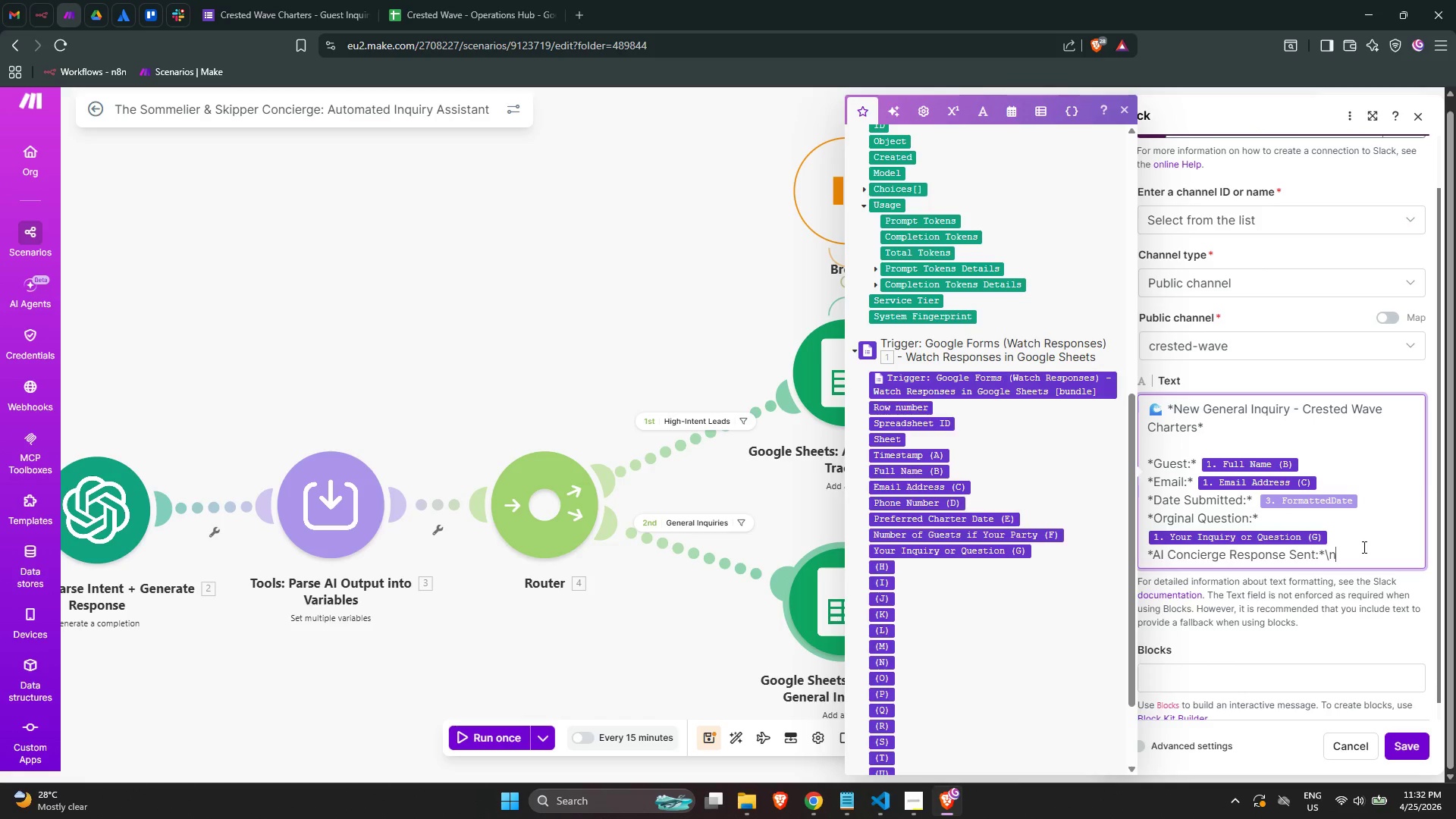 
key(Backspace)
 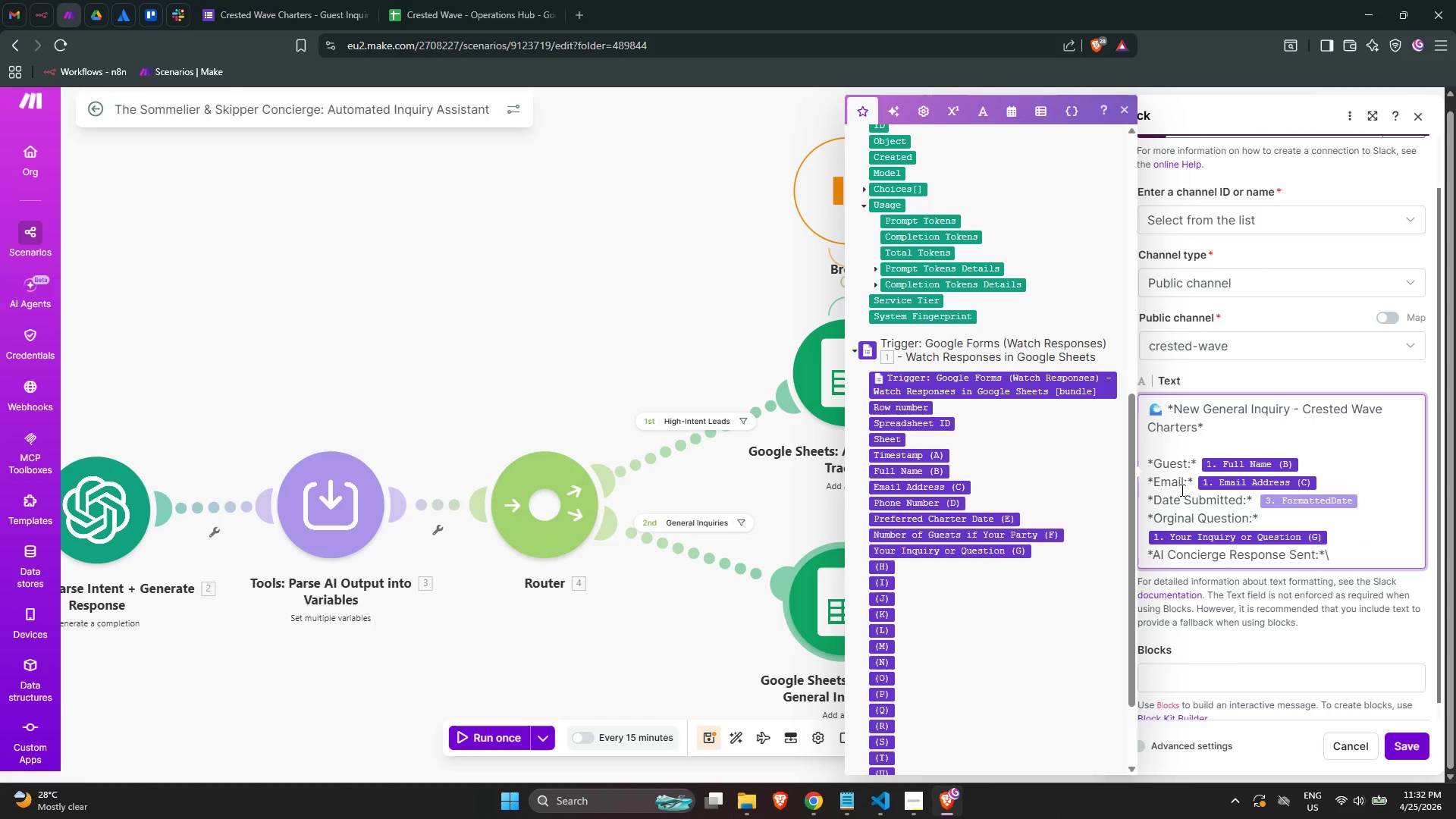 
key(Backspace)
 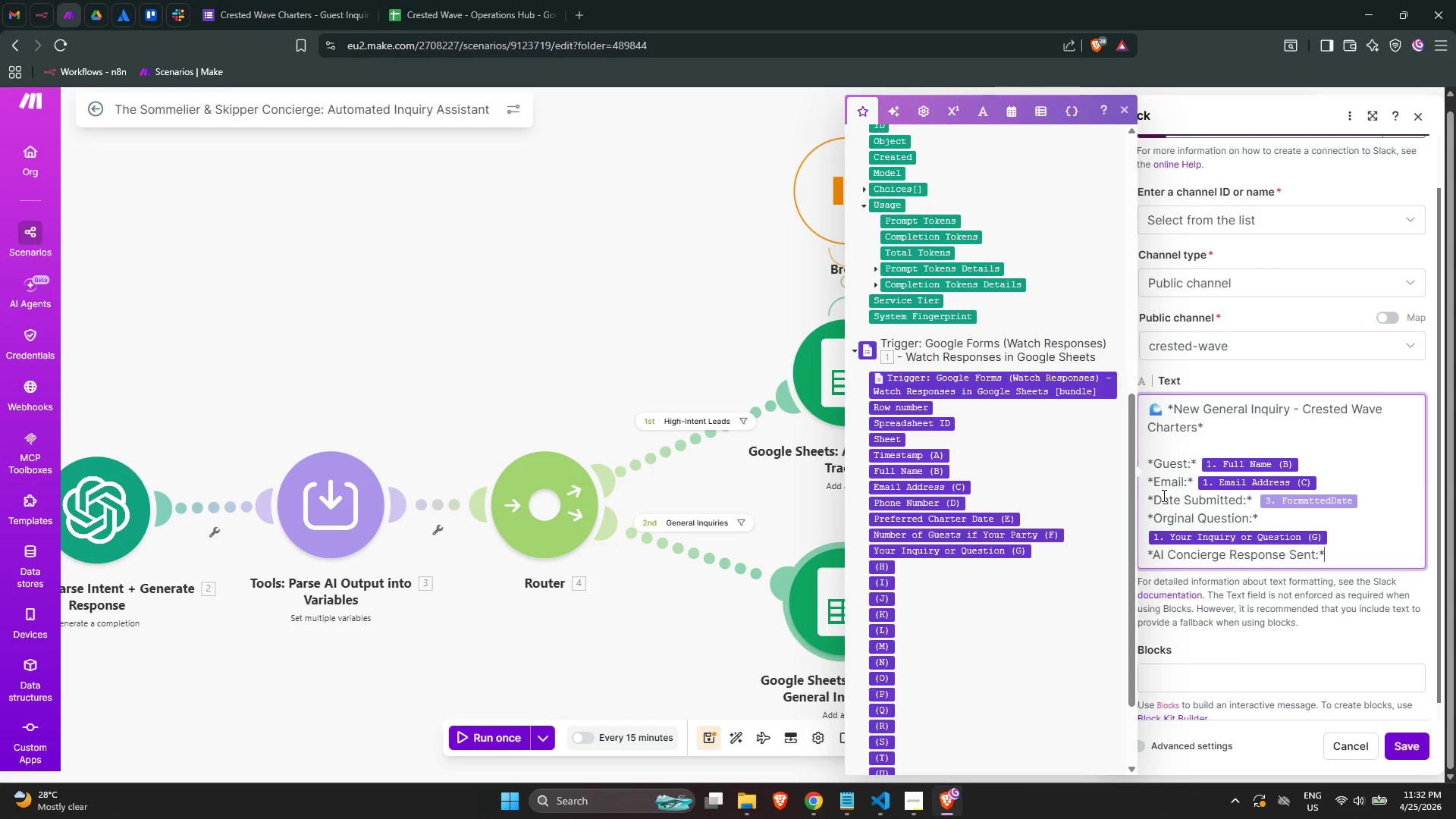 
wait(18.84)
 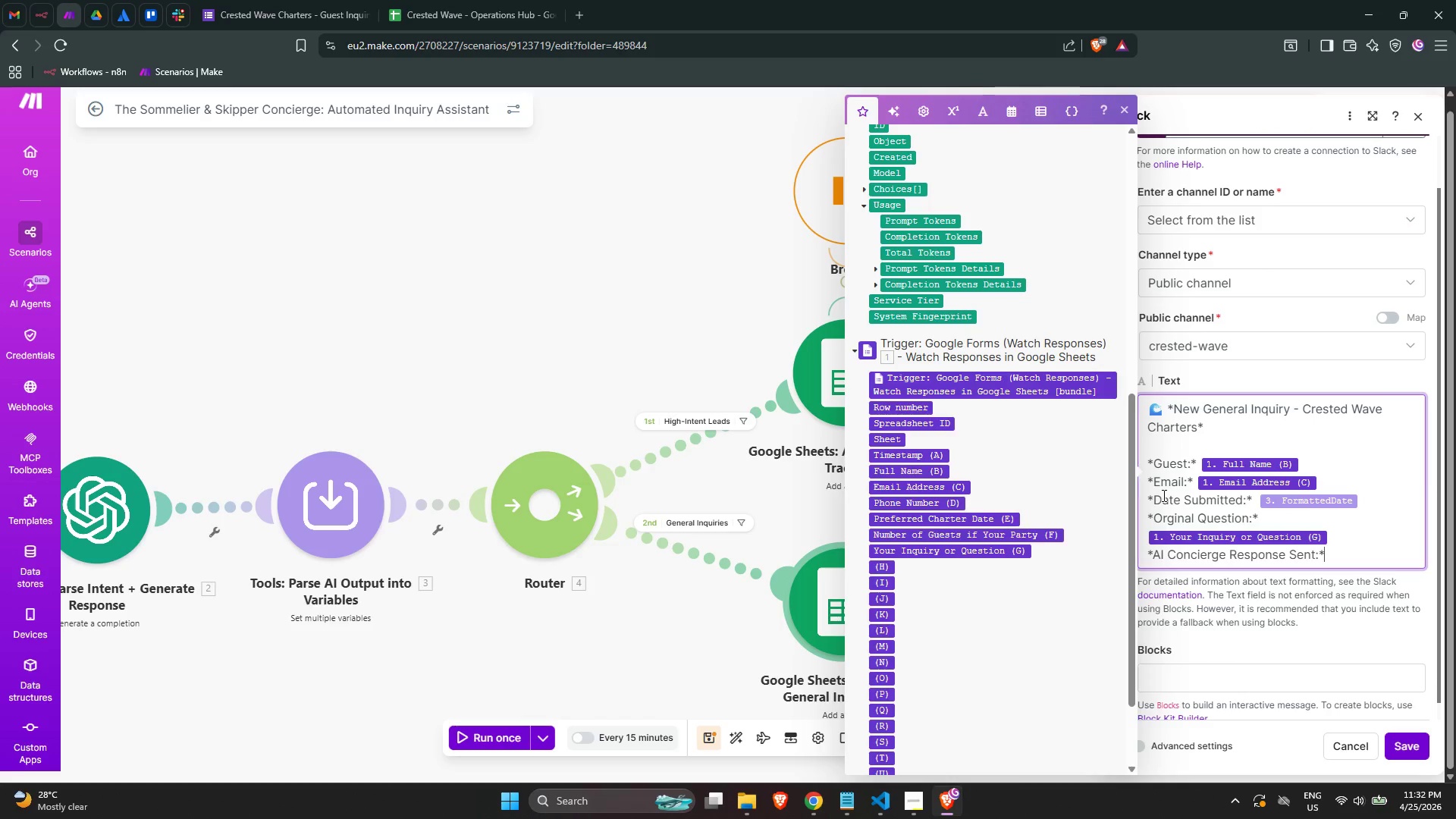 
key(NumpadEnter)
 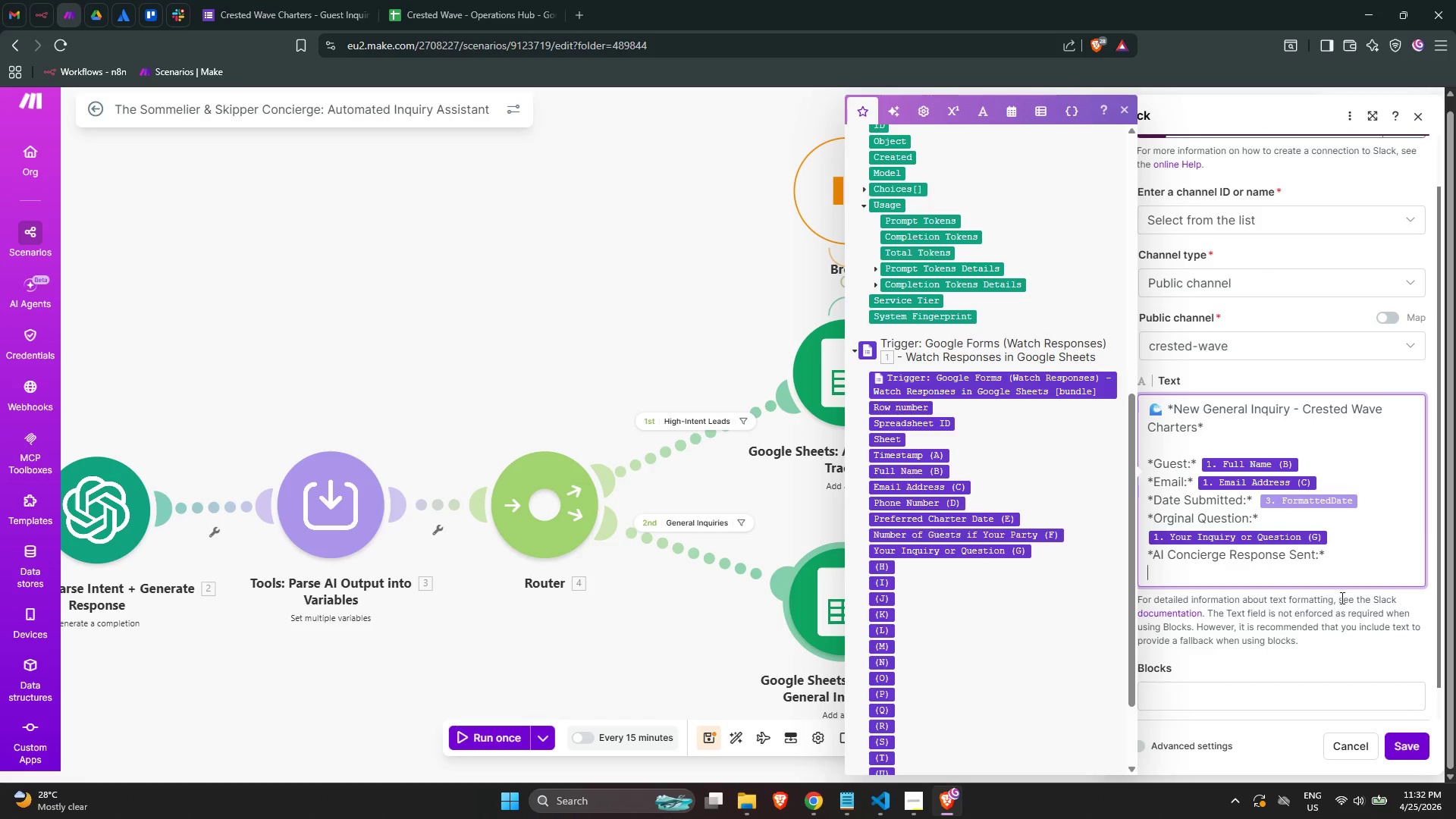 
wait(6.41)
 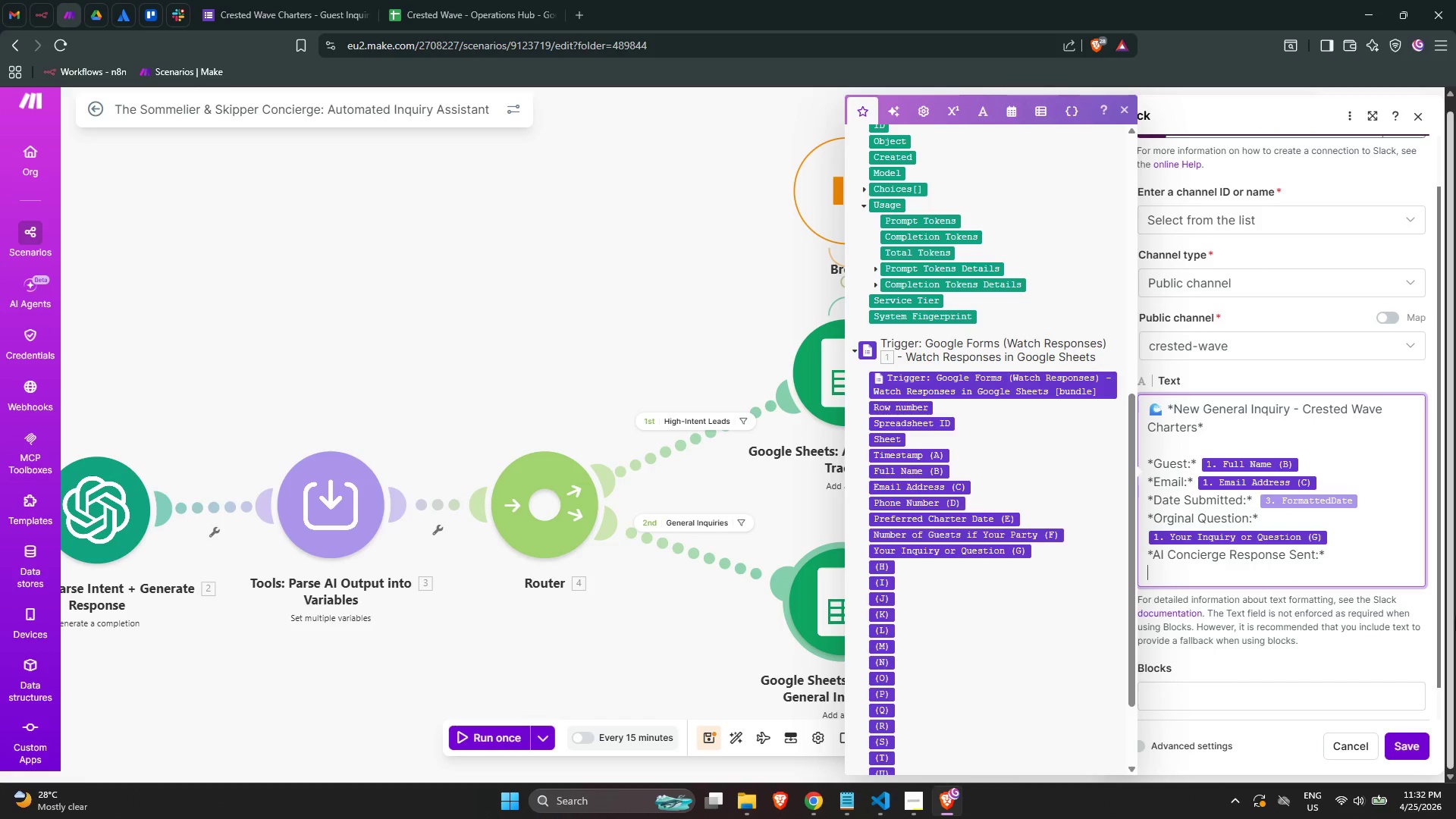 
scroll: coordinate [883, 334], scroll_direction: up, amount: 5.0
 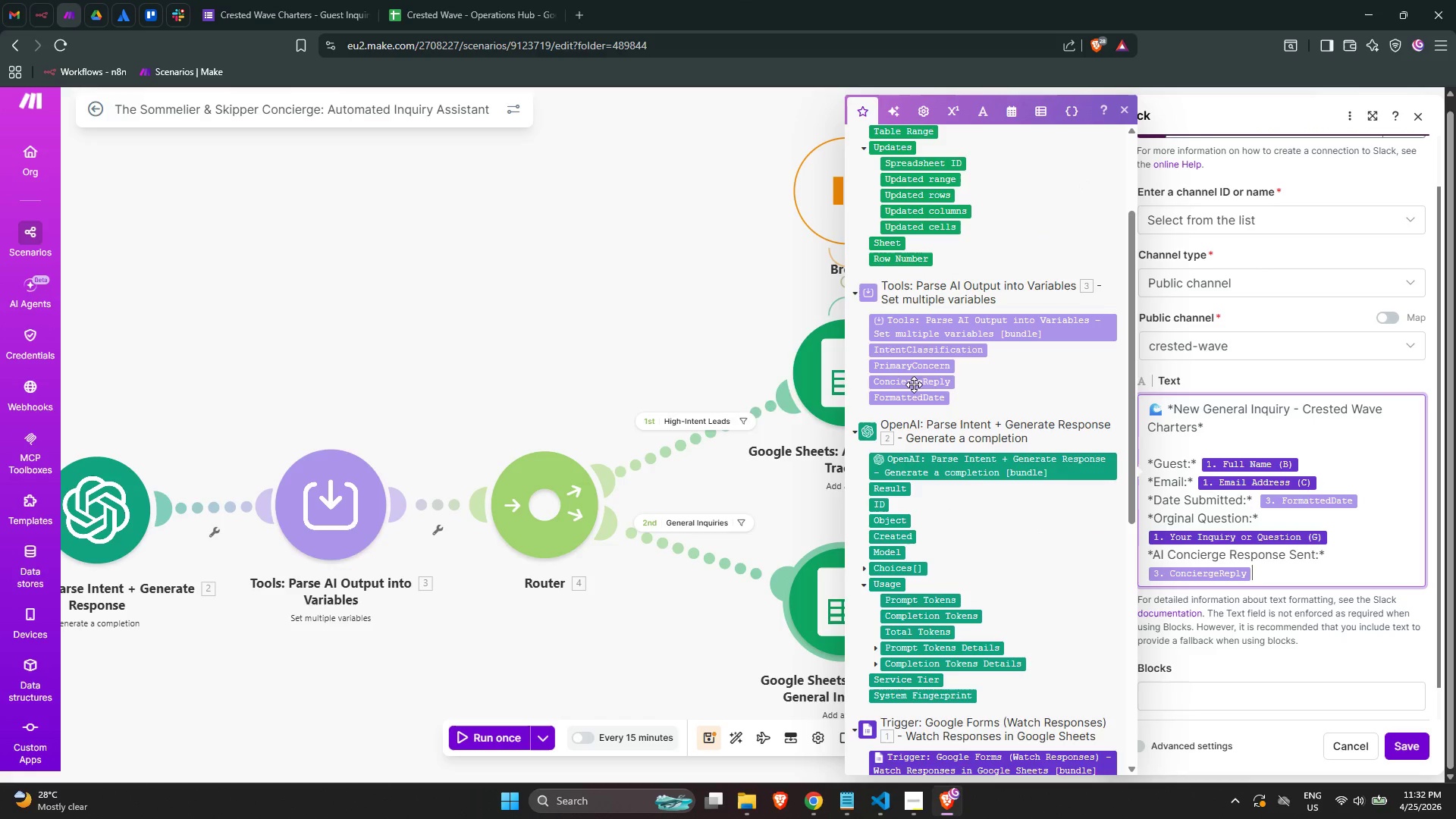 
scroll: coordinate [1296, 506], scroll_direction: down, amount: 1.0
 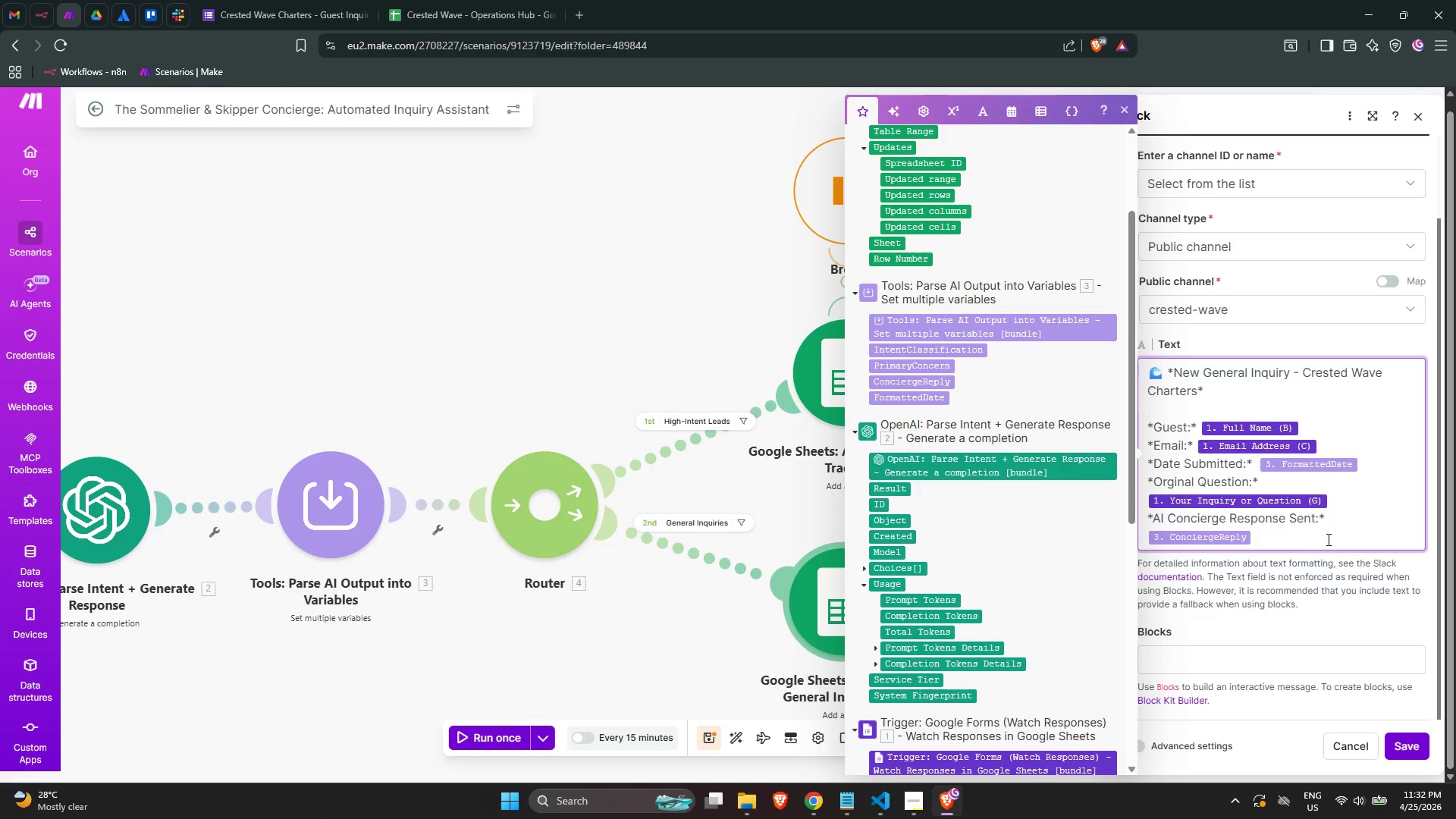 
wait(7.86)
 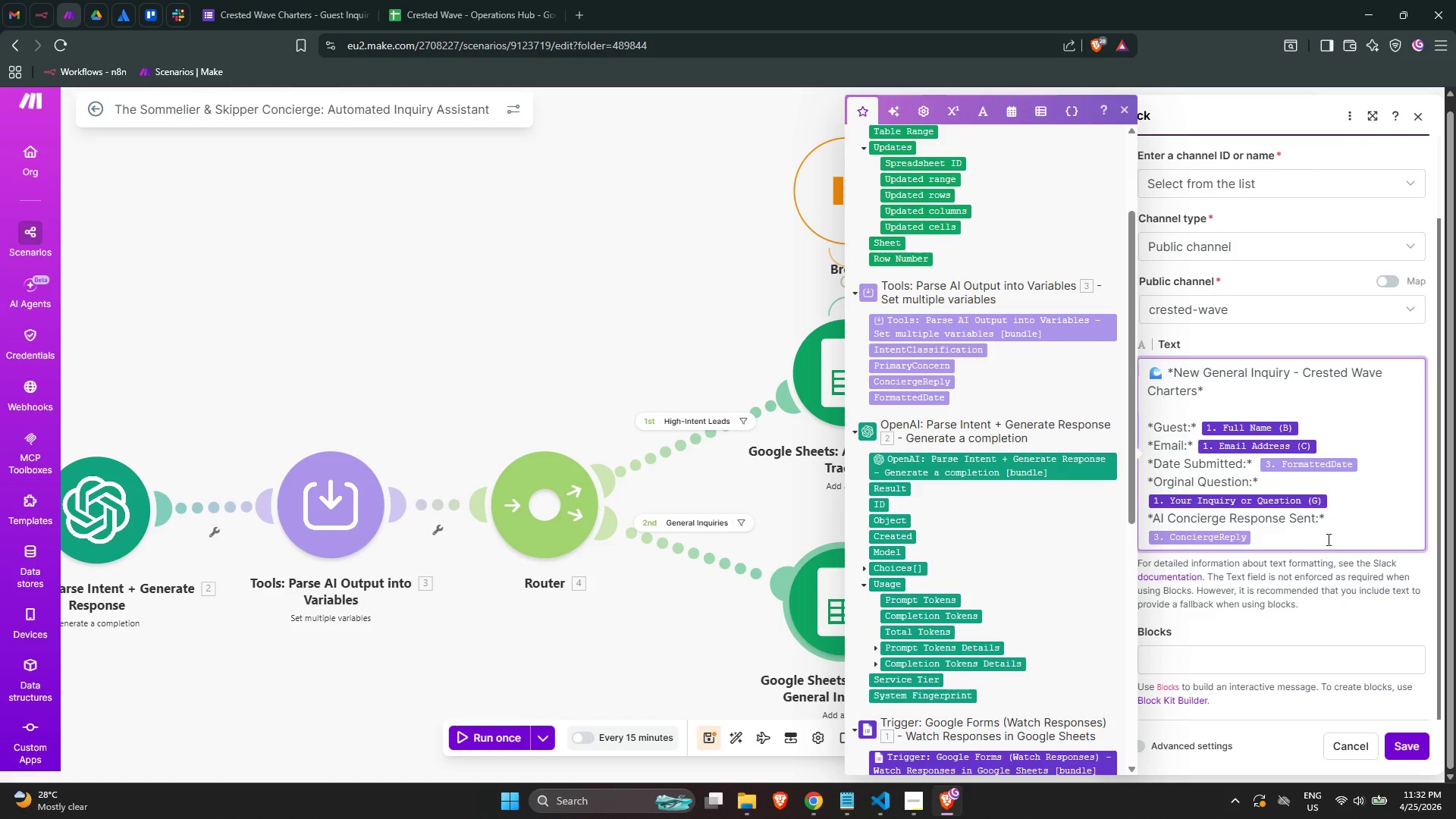 
left_click([1421, 747])
 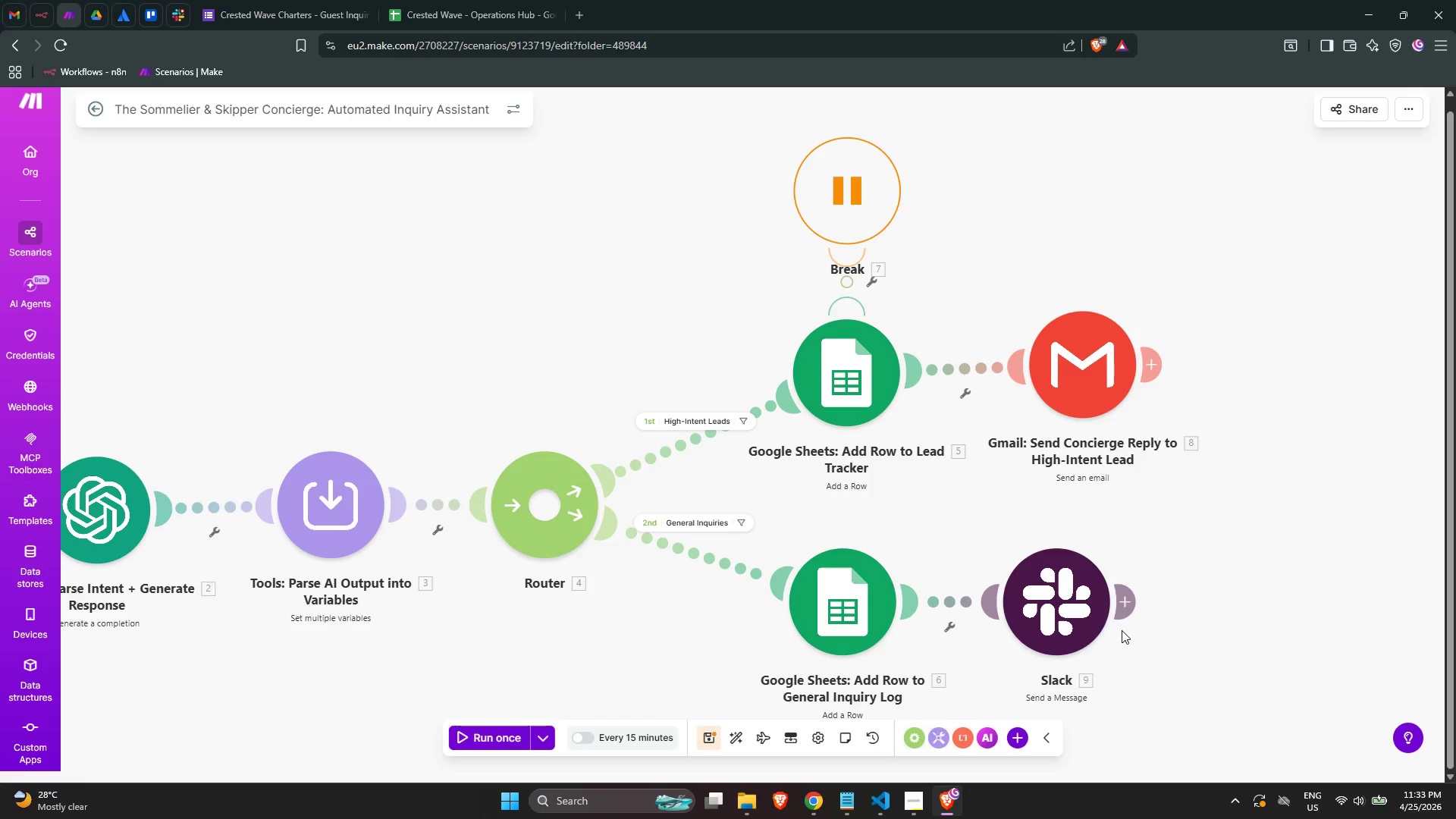 
wait(25.16)
 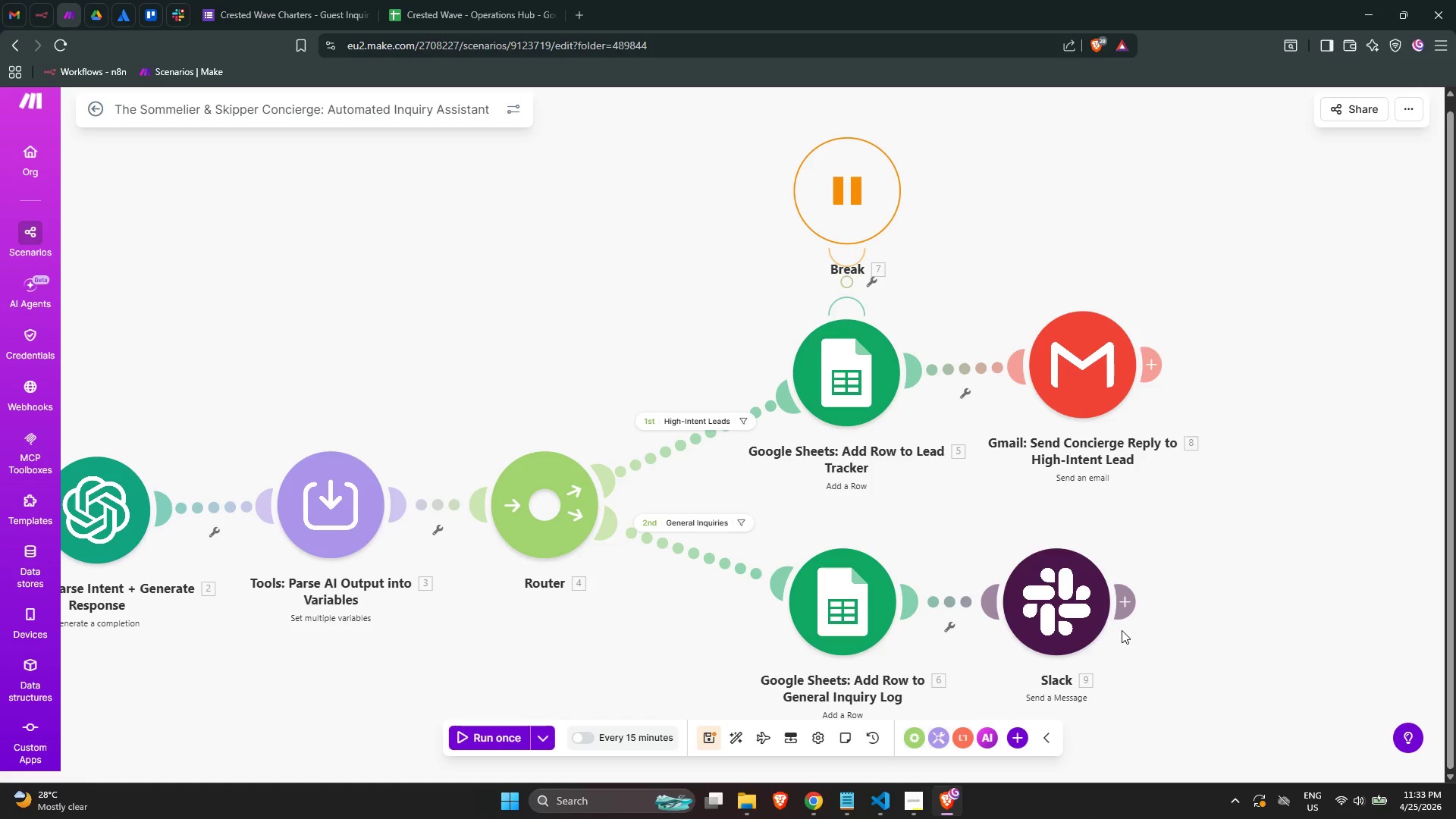 
left_click_drag(start_coordinate=[708, 741], to_coordinate=[701, 739])
 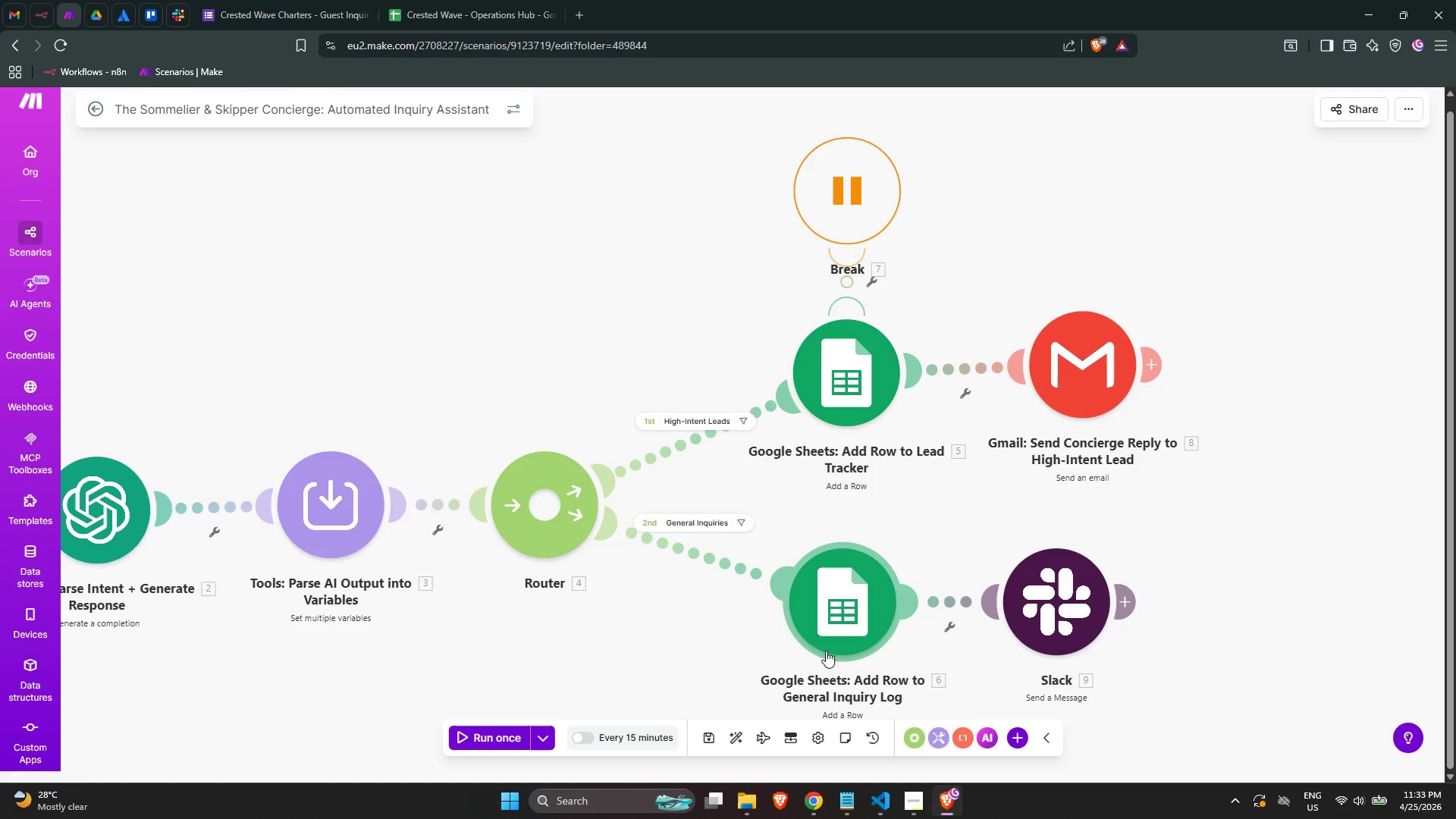 
wait(9.03)
 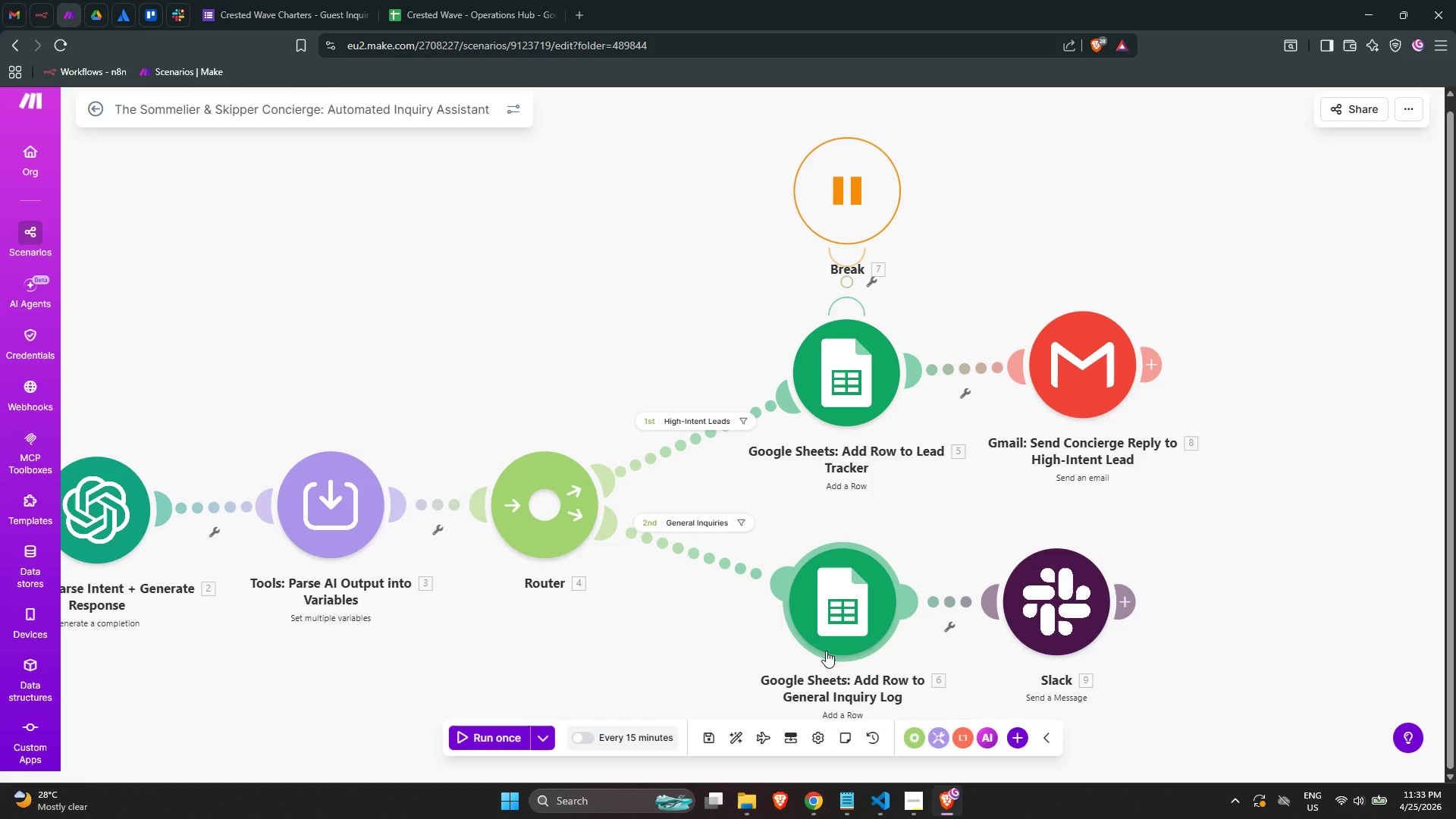 
type(Slack)
 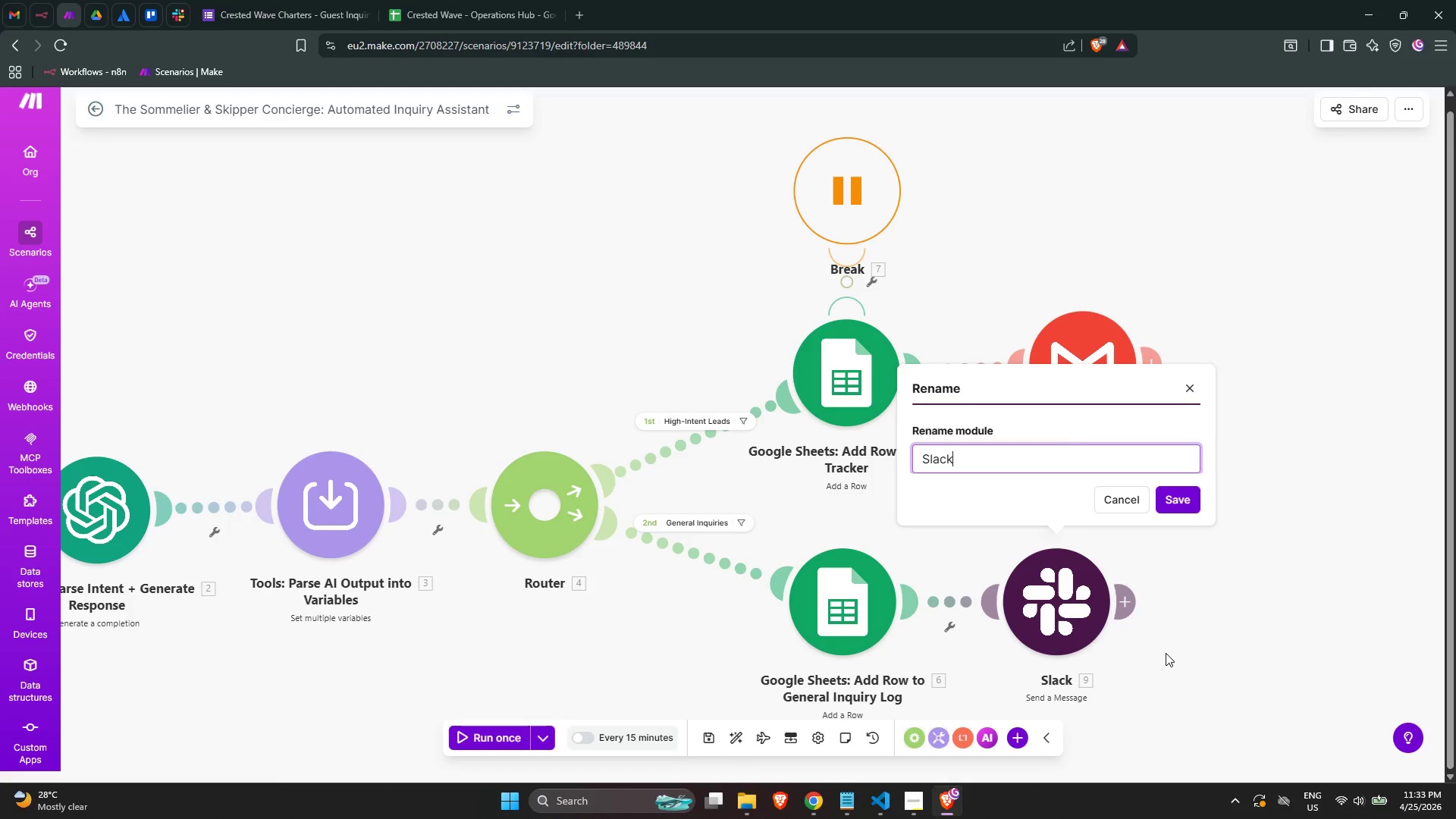 
type( Notifcation)
 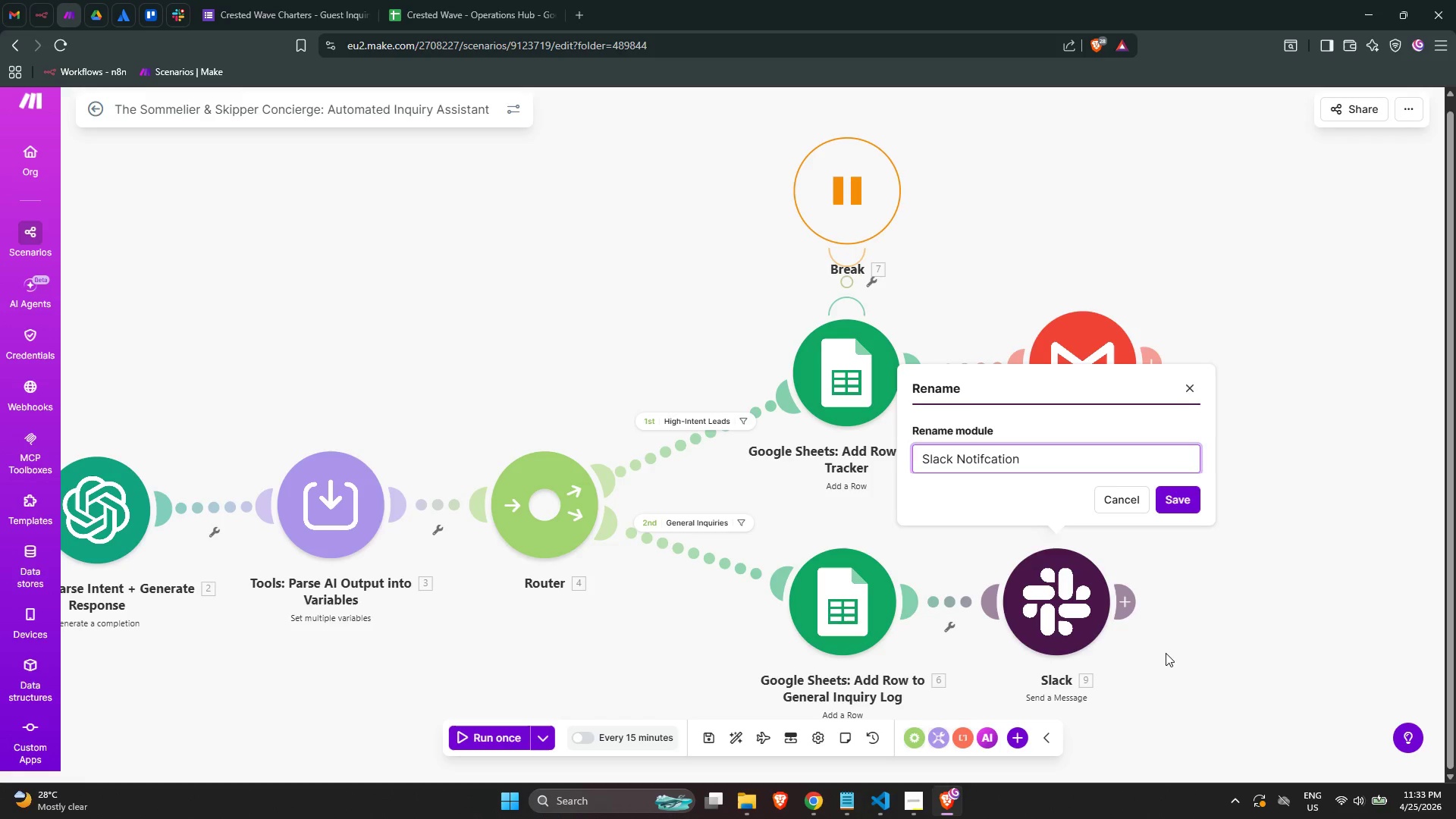 
key(ArrowLeft)
 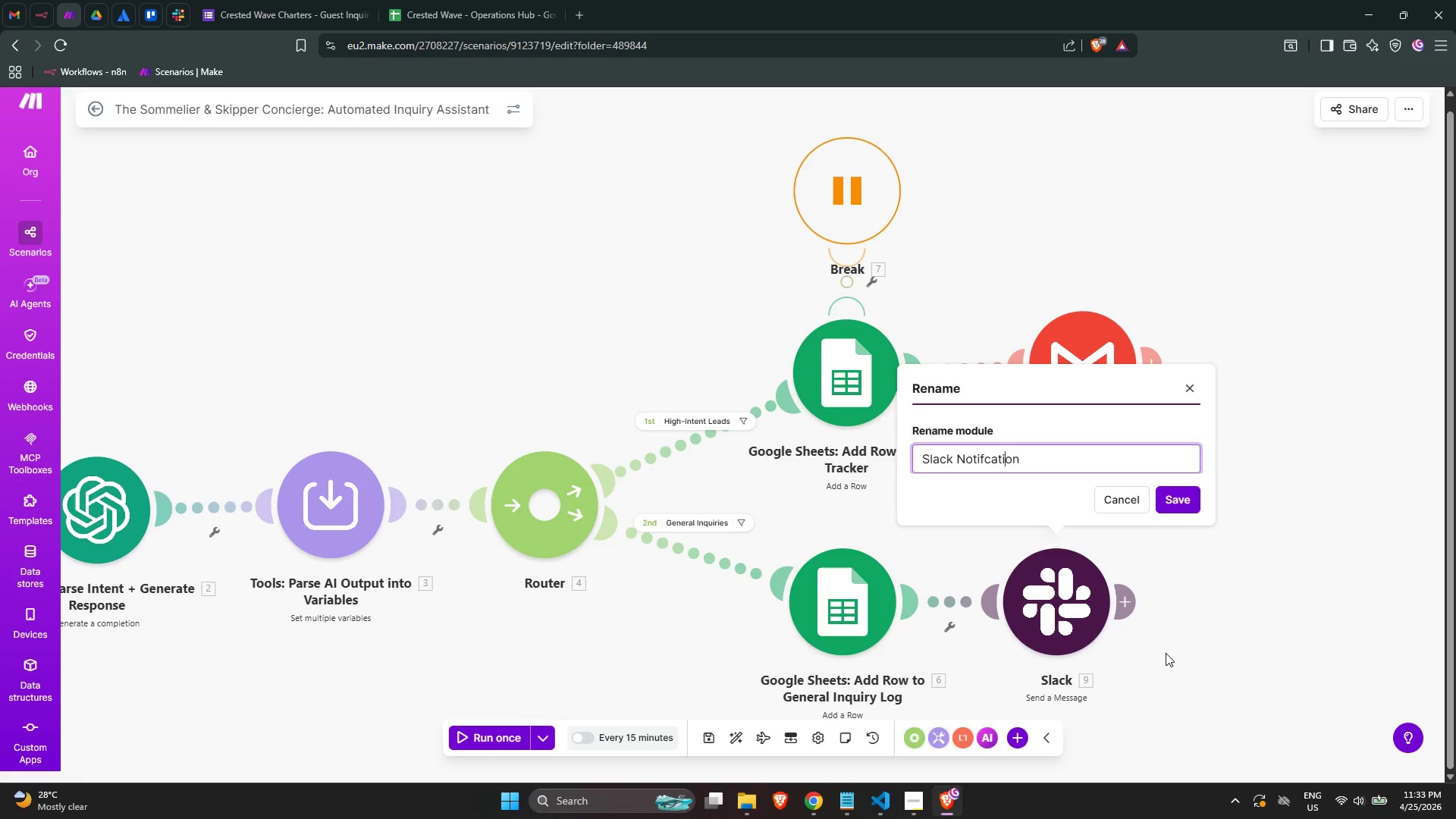 
key(ArrowLeft)
 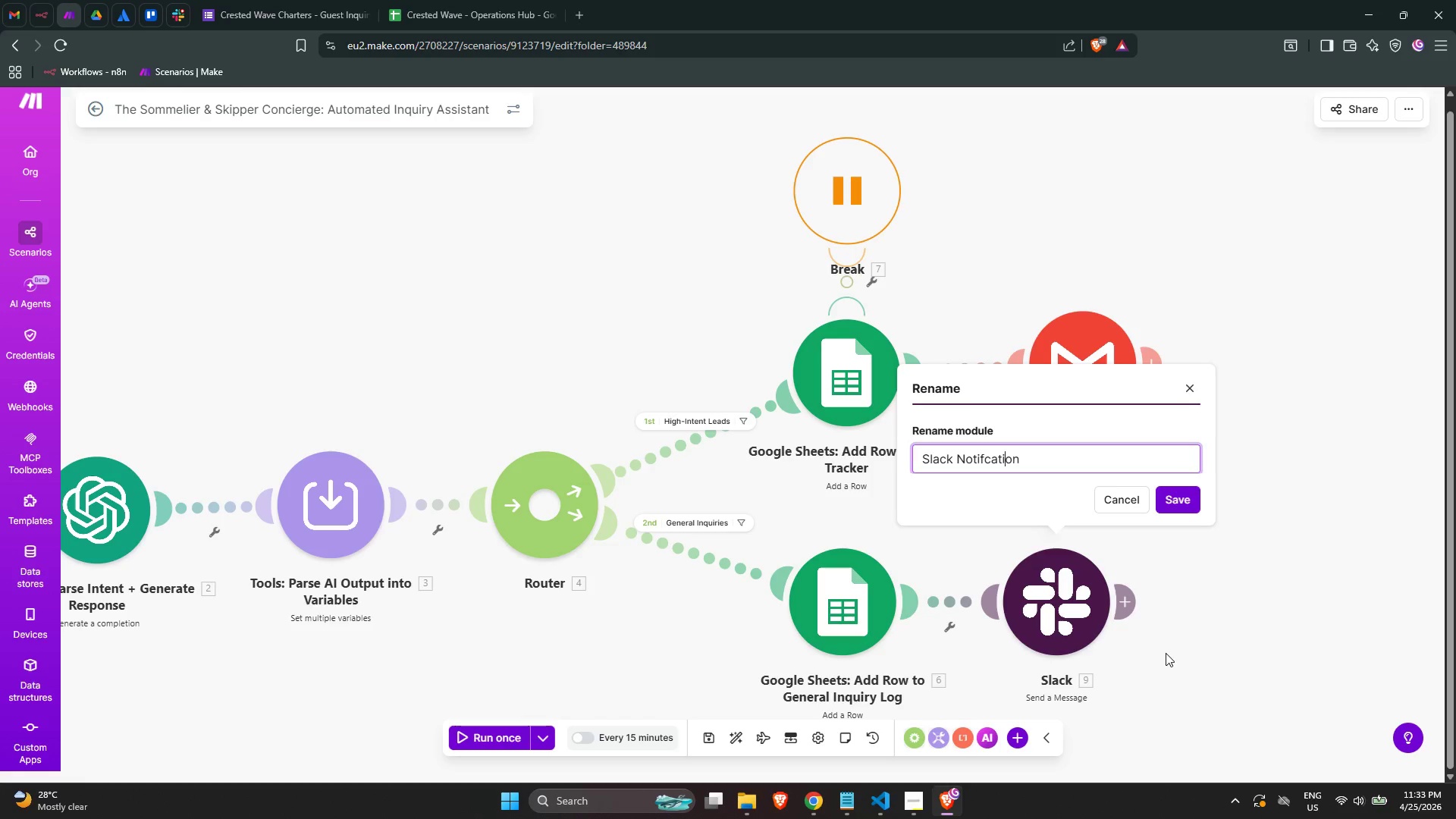 
key(ArrowLeft)
 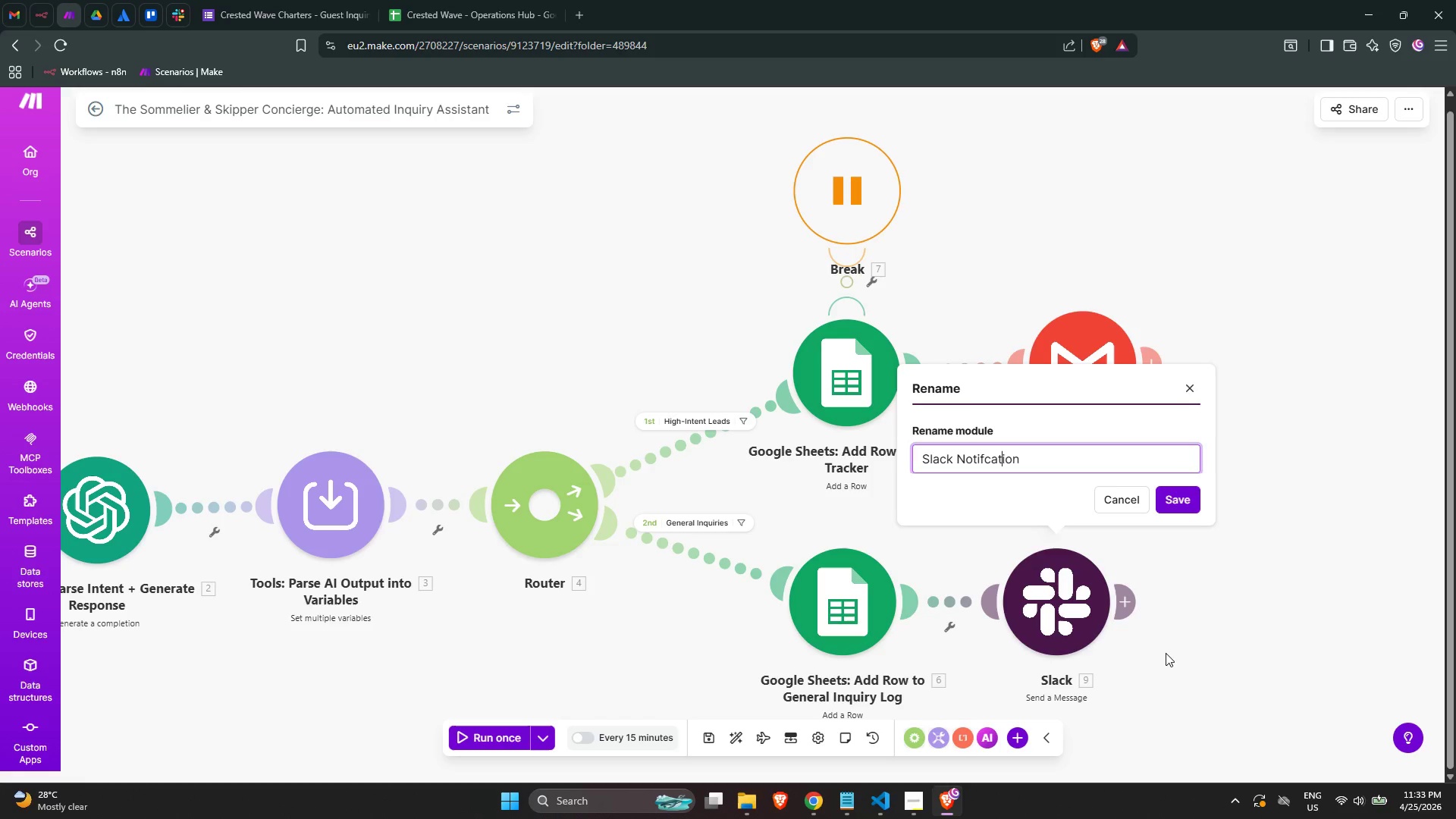 
key(ArrowLeft)
 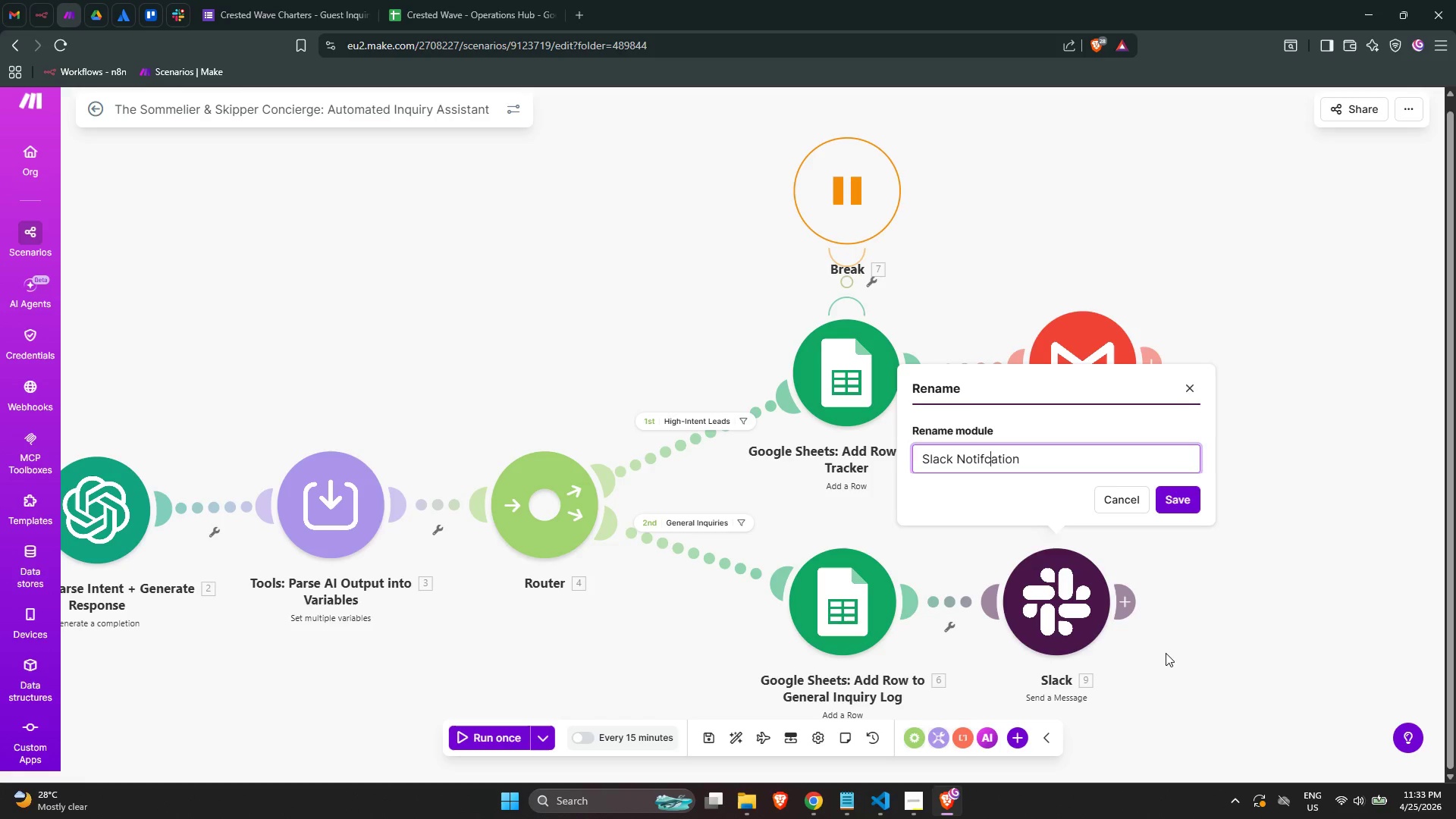 
key(ArrowLeft)
 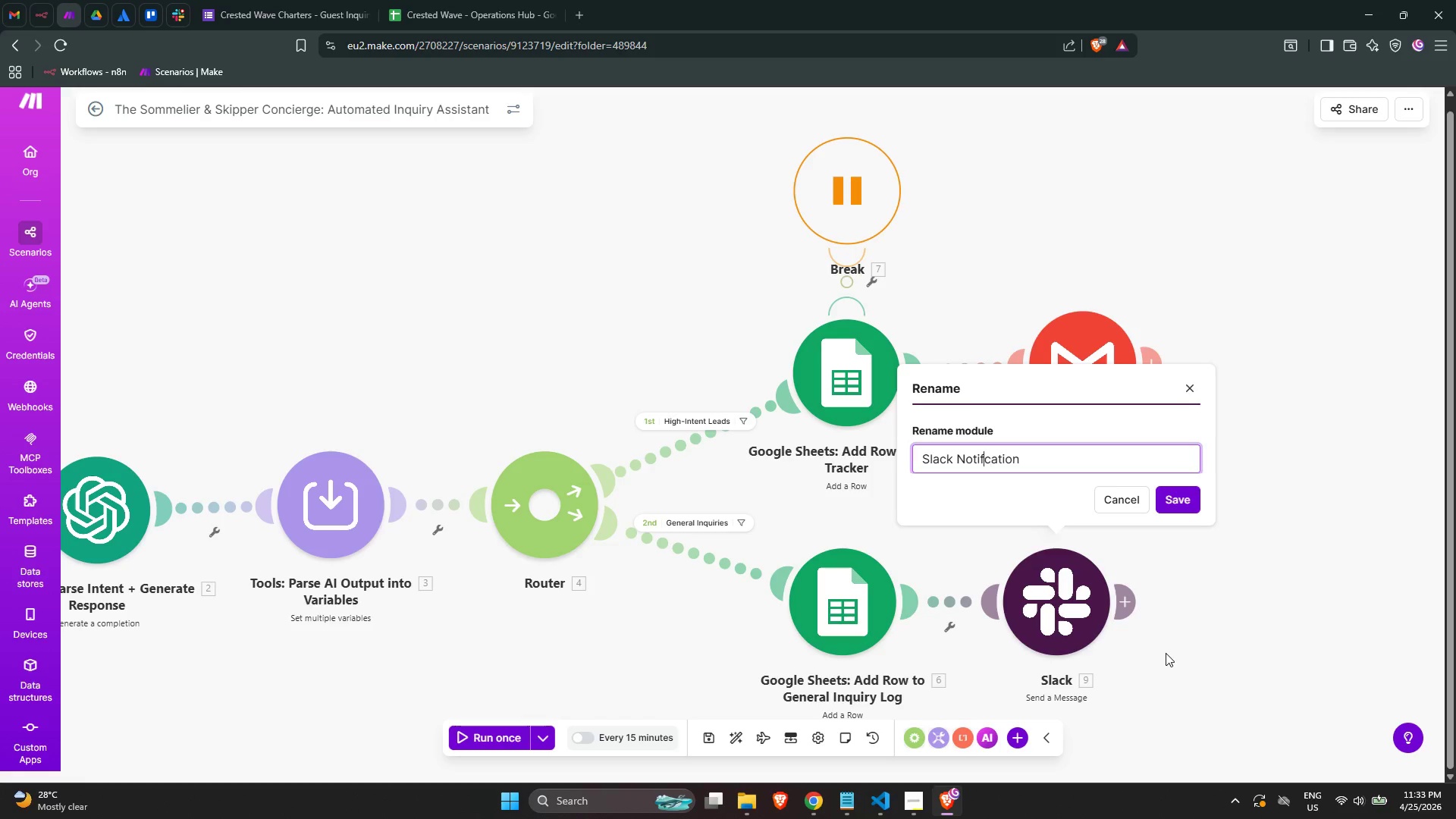 
key(ArrowLeft)
 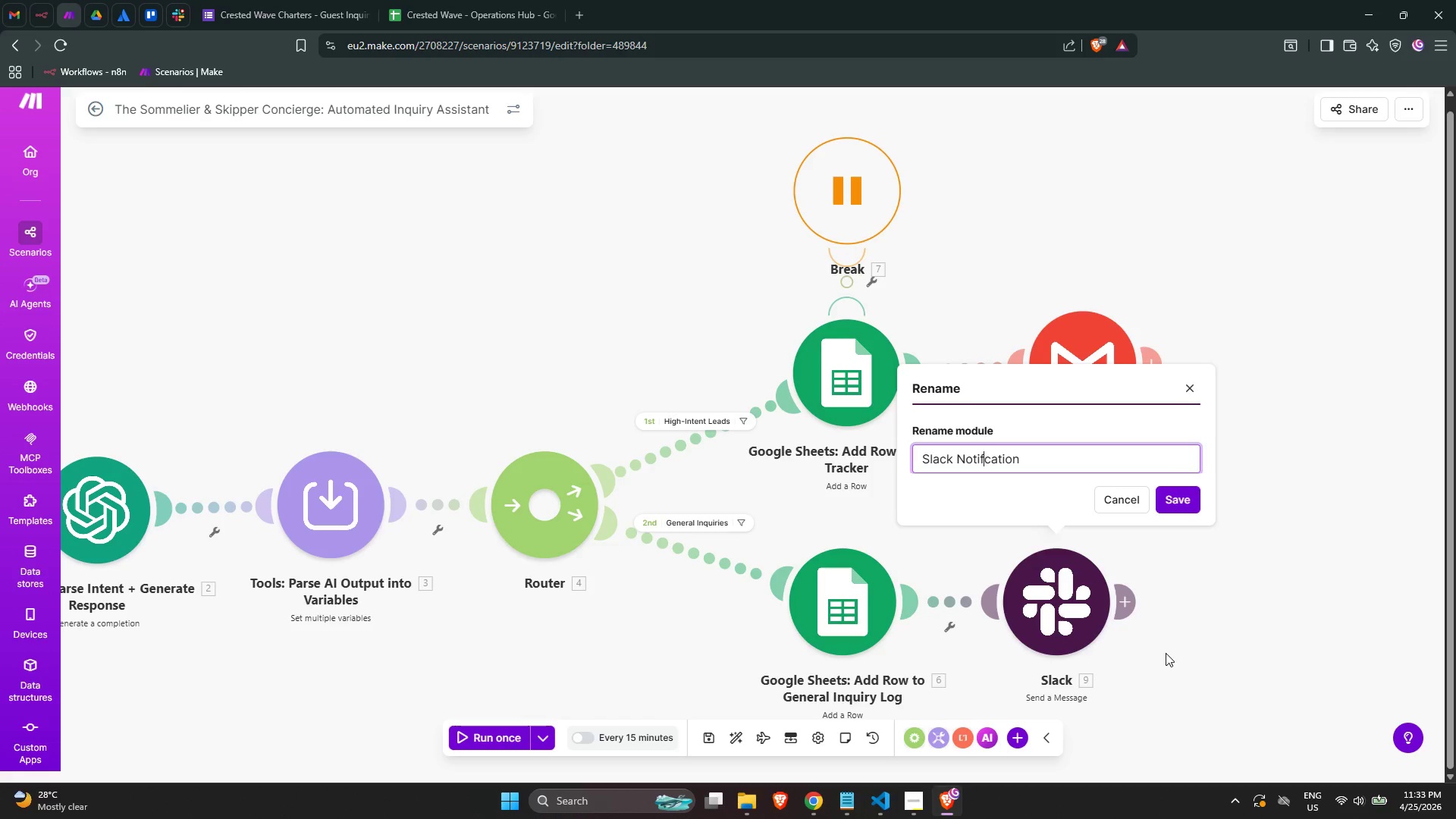 
key(ArrowLeft)
 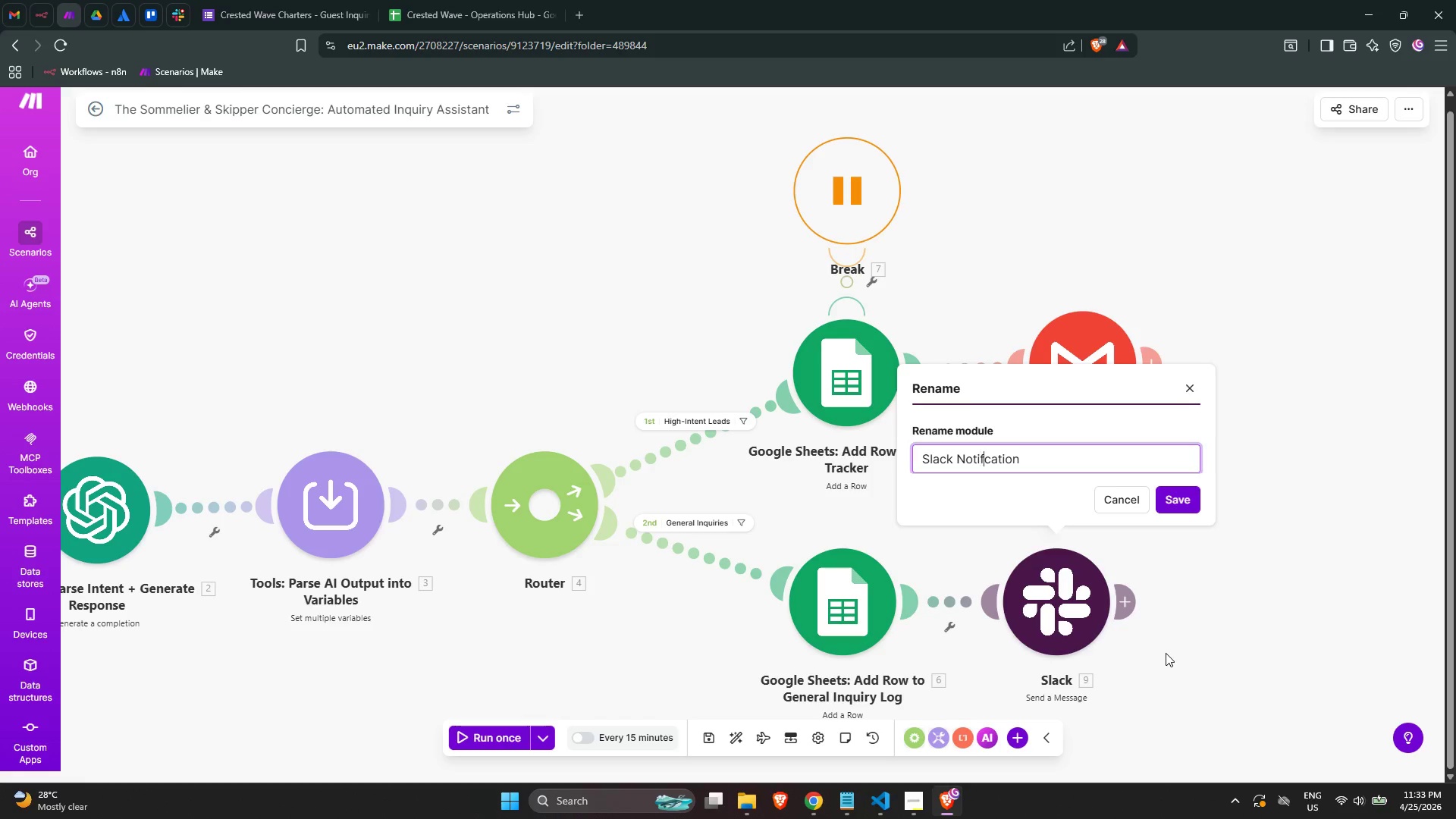 
key(ArrowRight)
 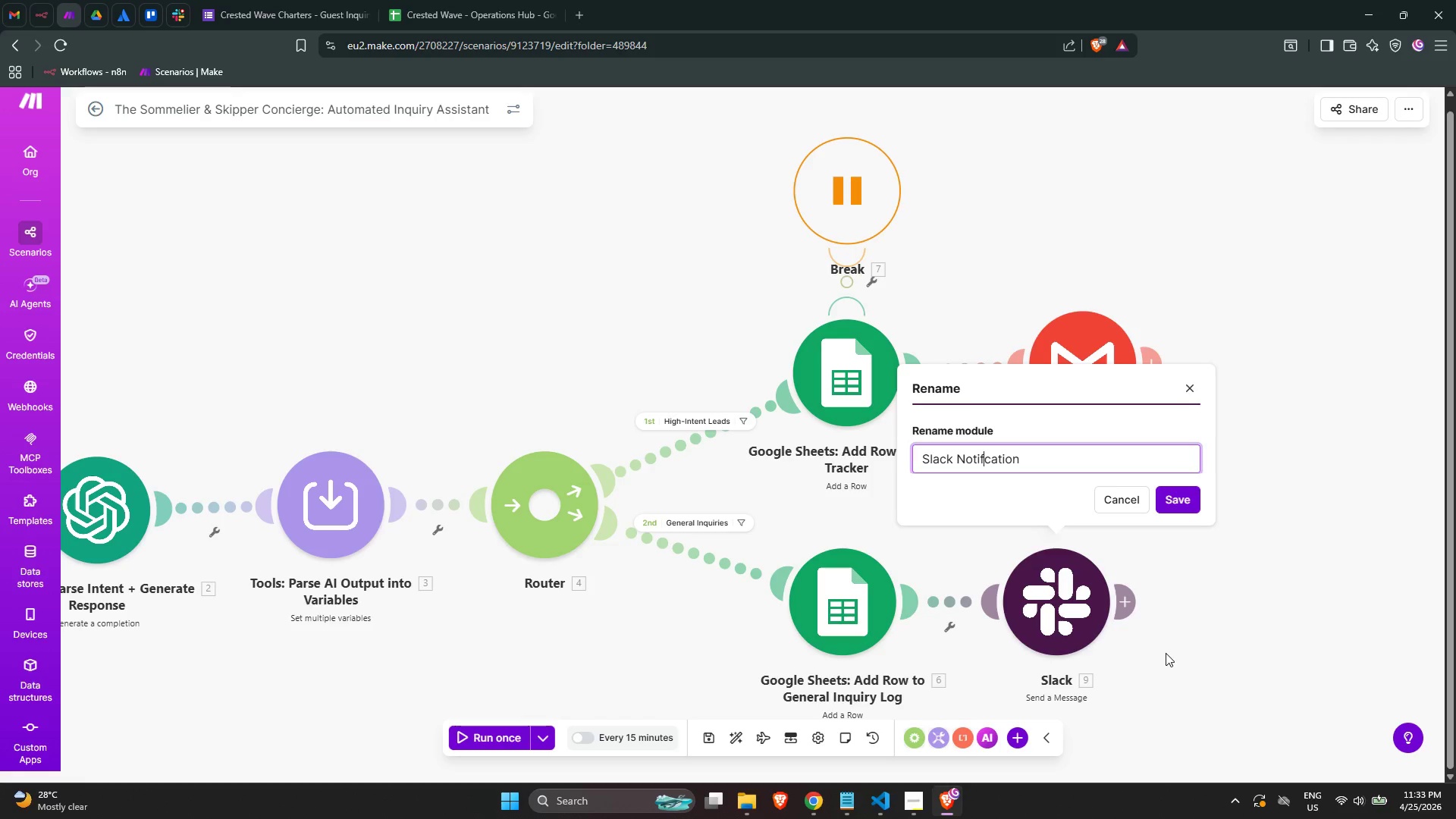 
key(U)
 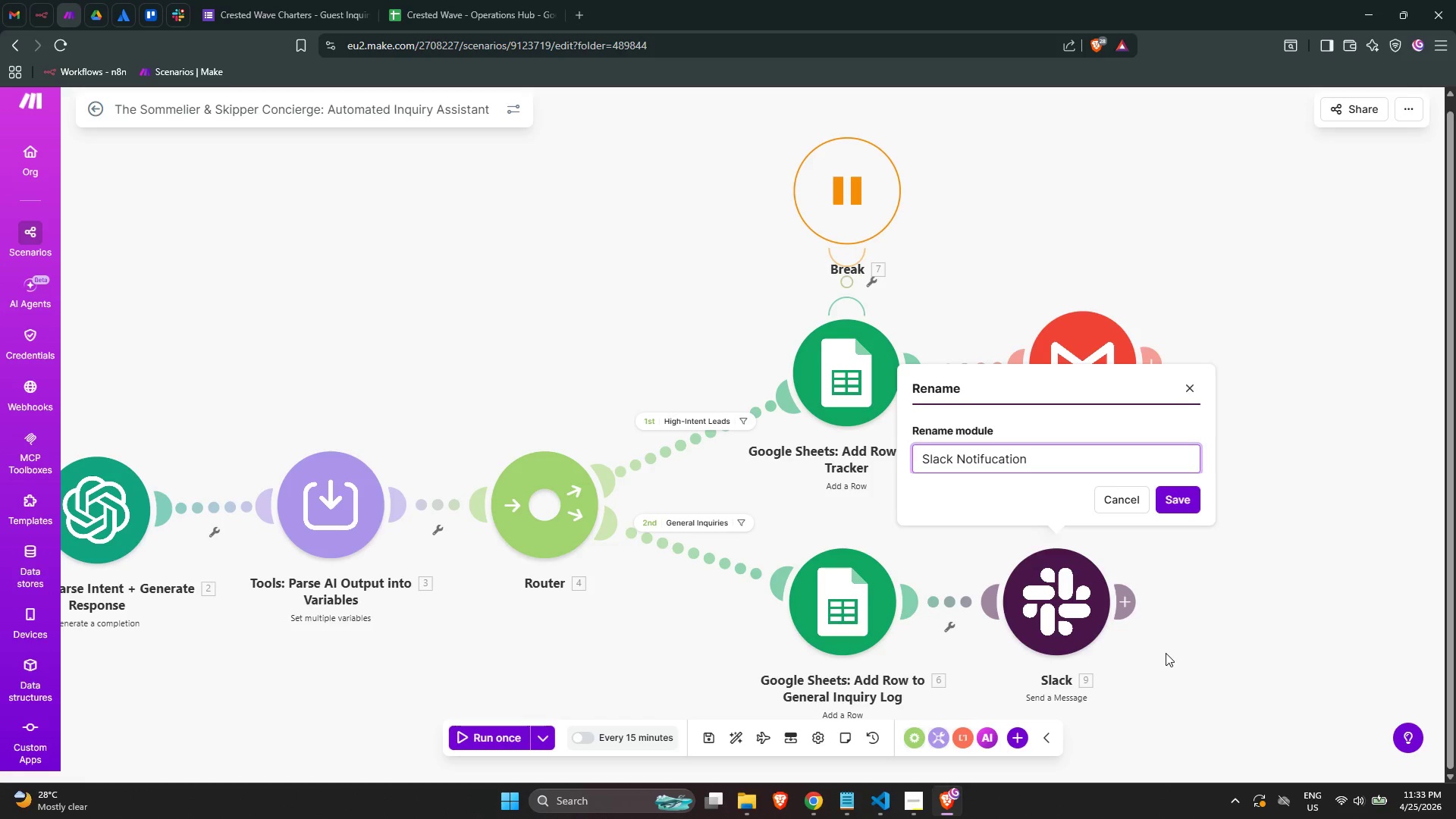 
key(Backspace)
 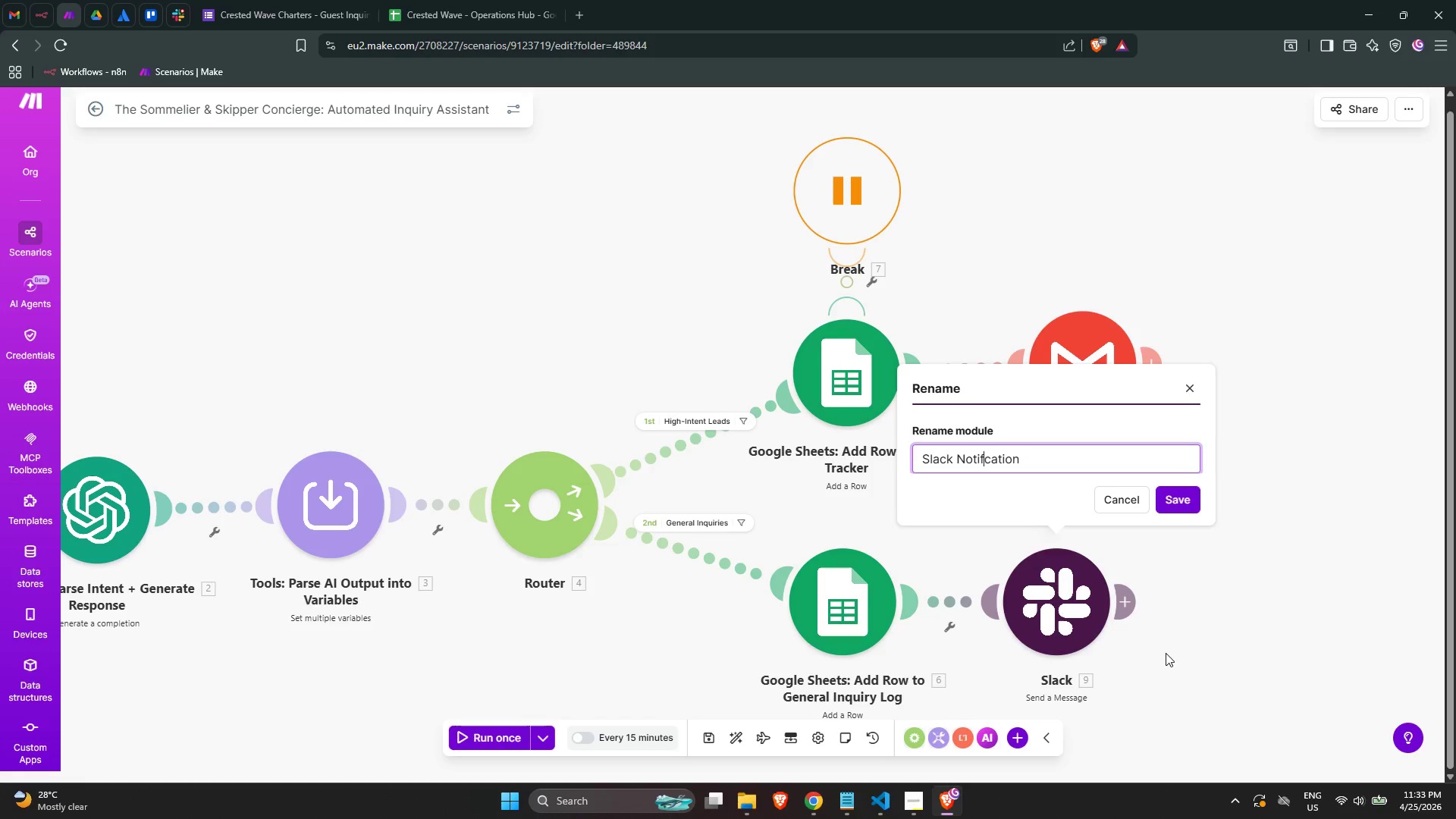 
key(I)
 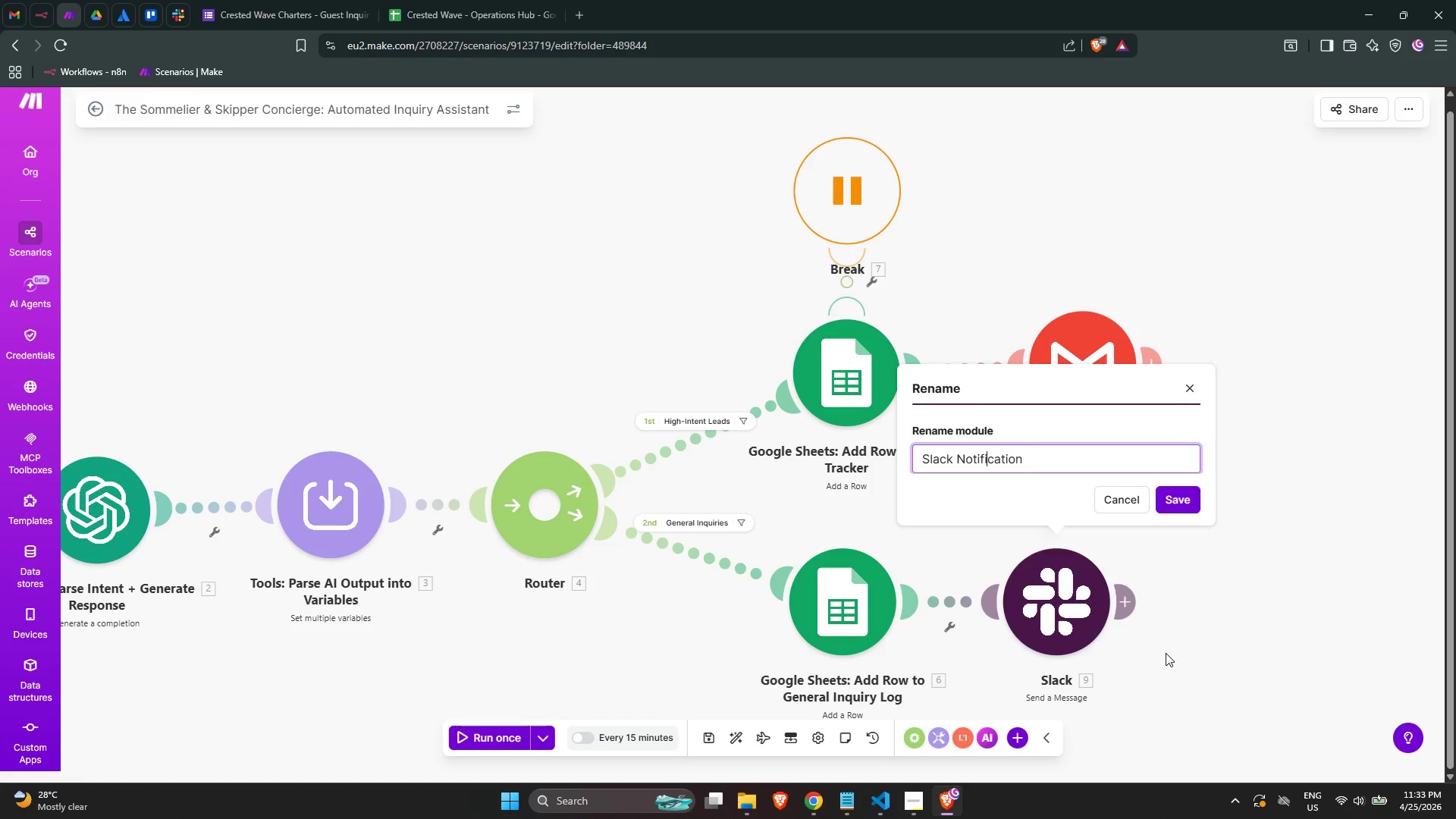 
key(ArrowRight)
 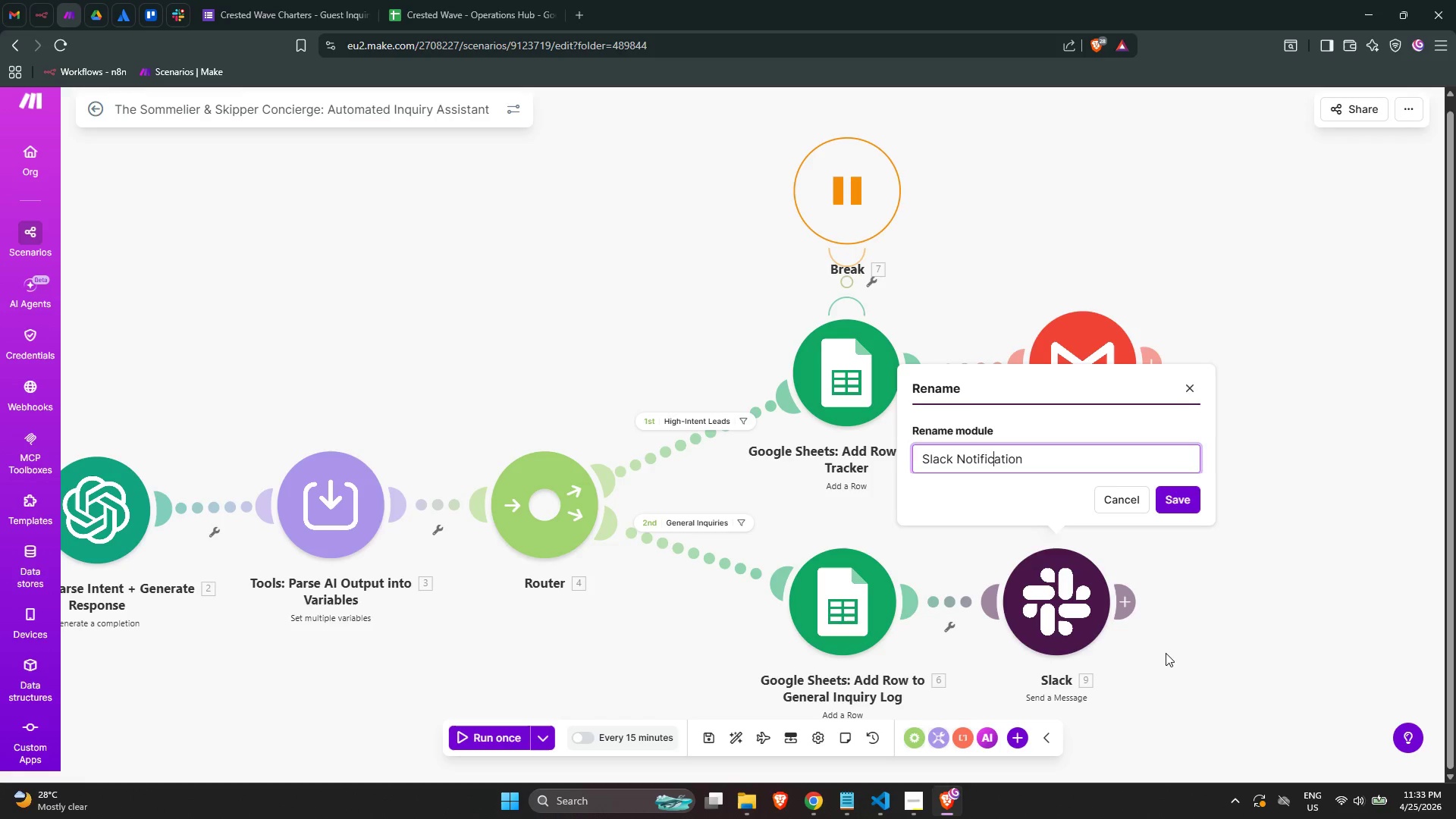 
key(ArrowRight)
 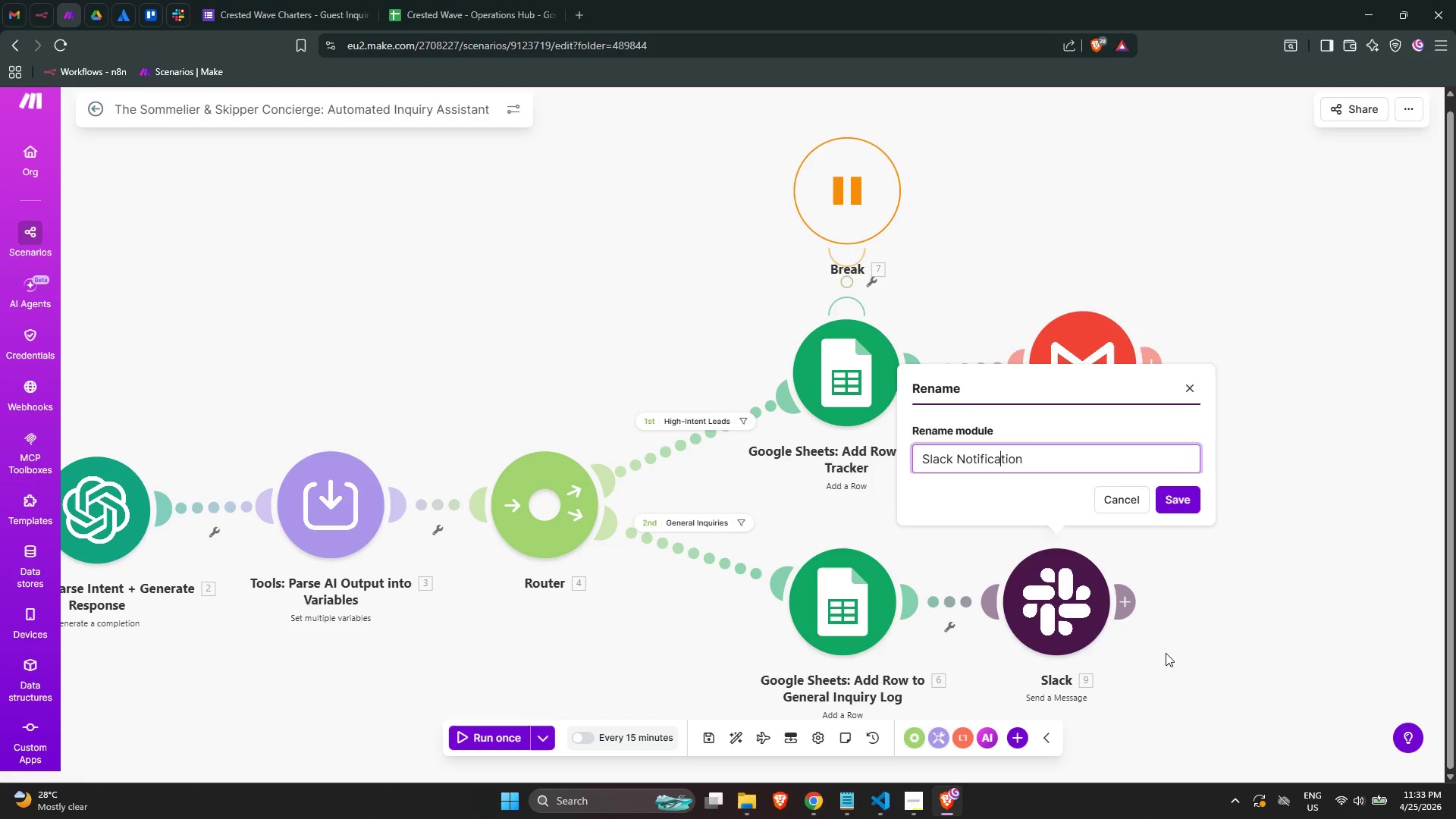 
key(ArrowRight)
 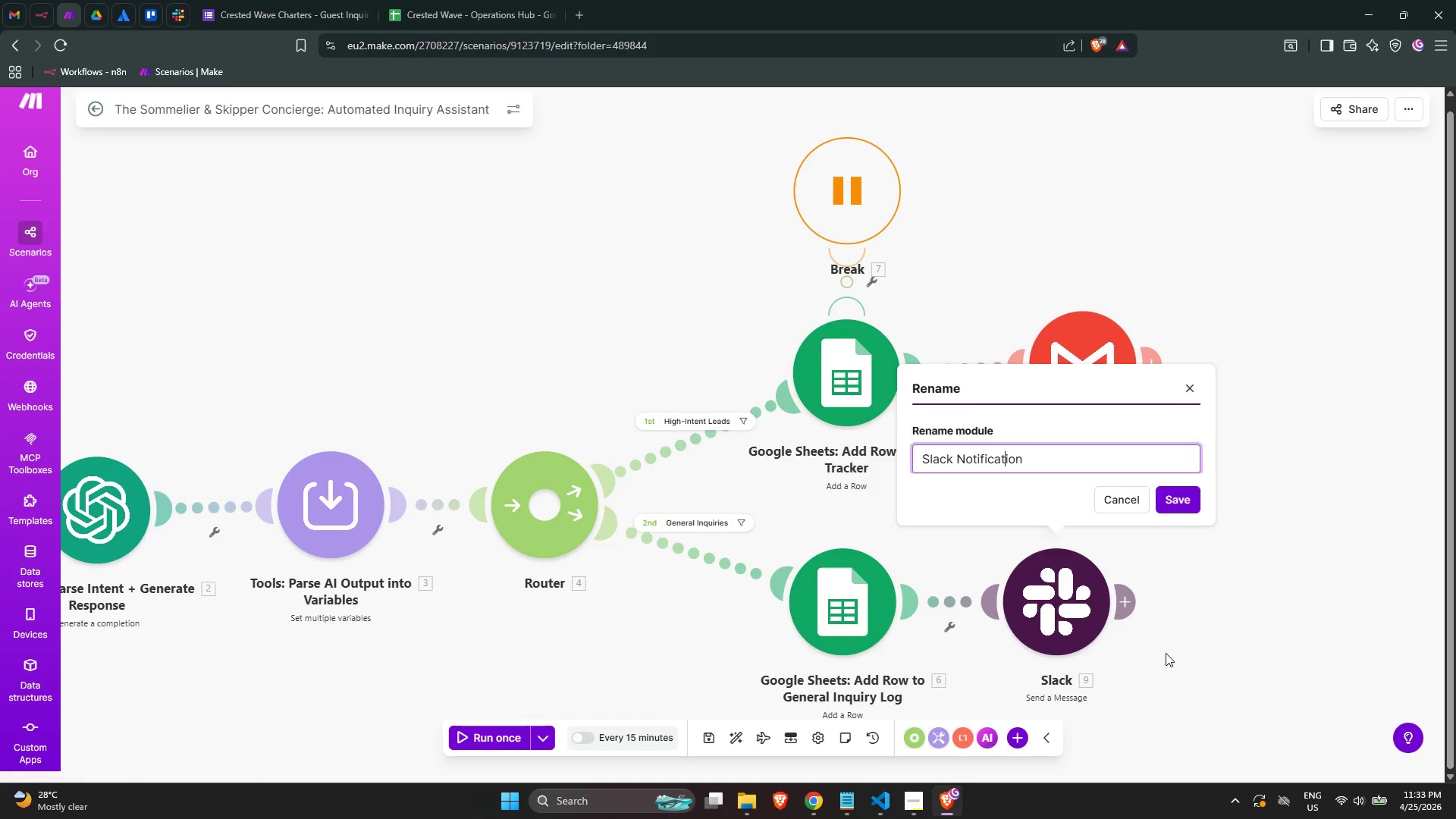 
key(ArrowRight)
 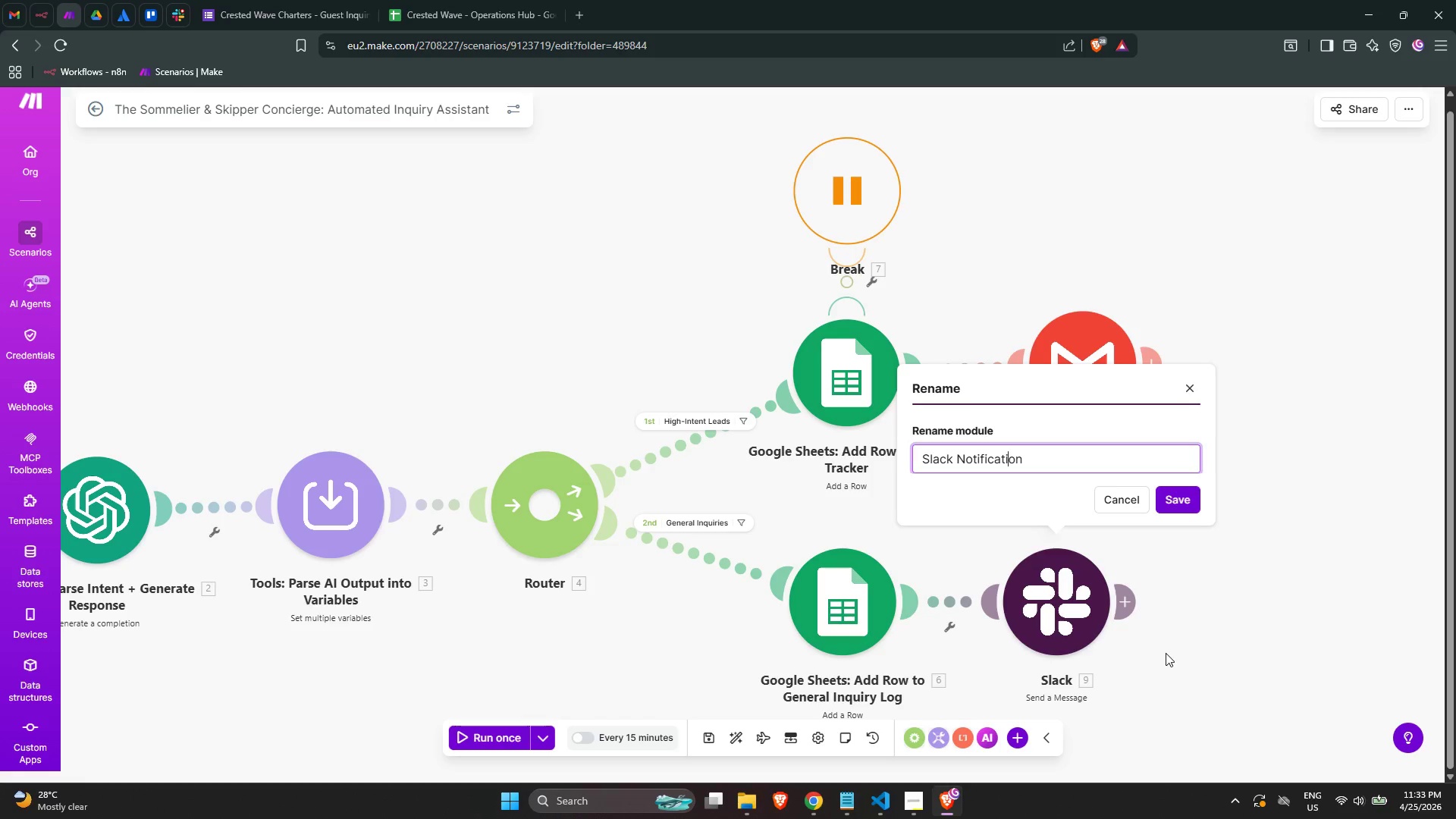 
key(ArrowRight)
 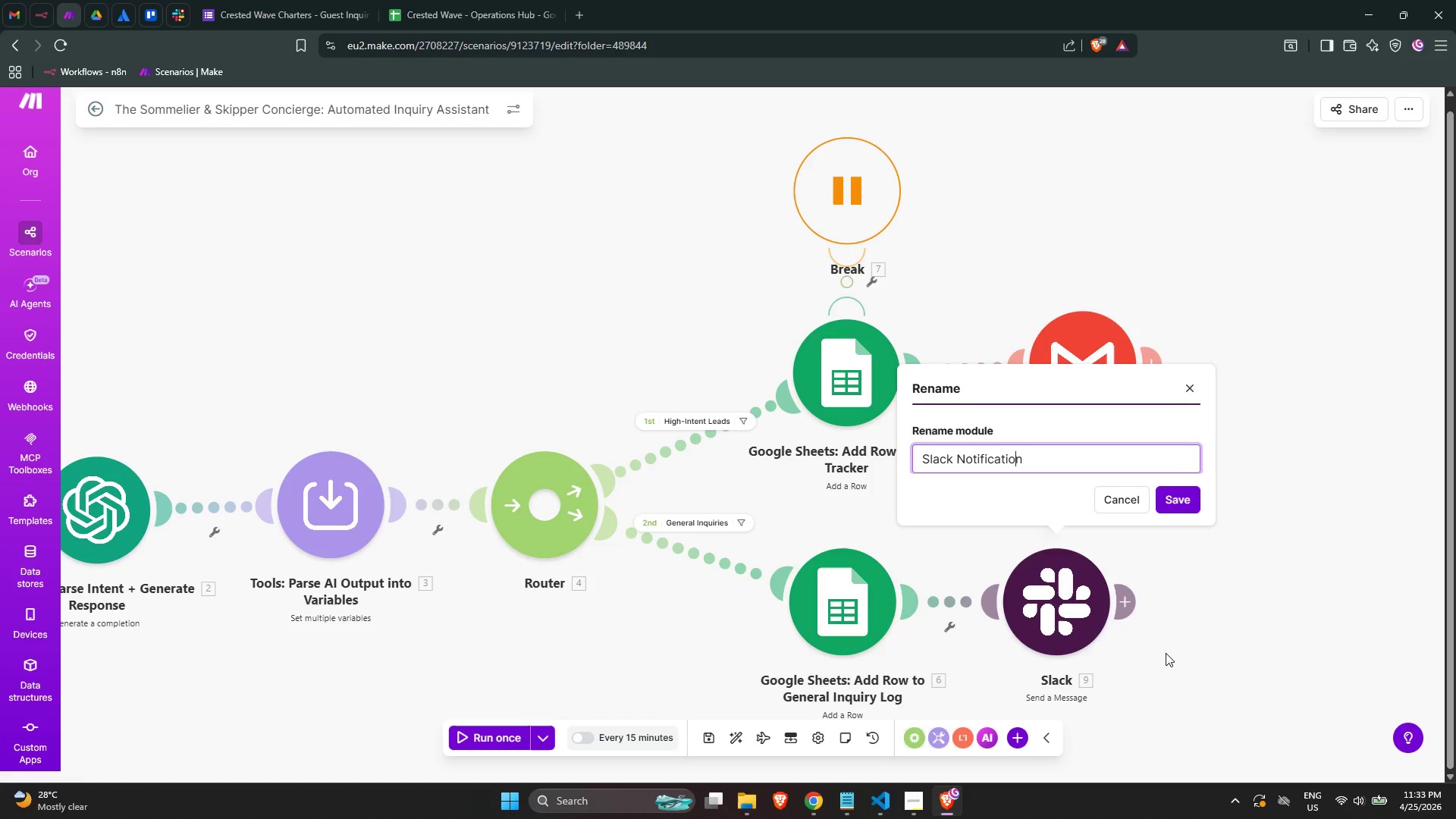 
key(ArrowRight)
 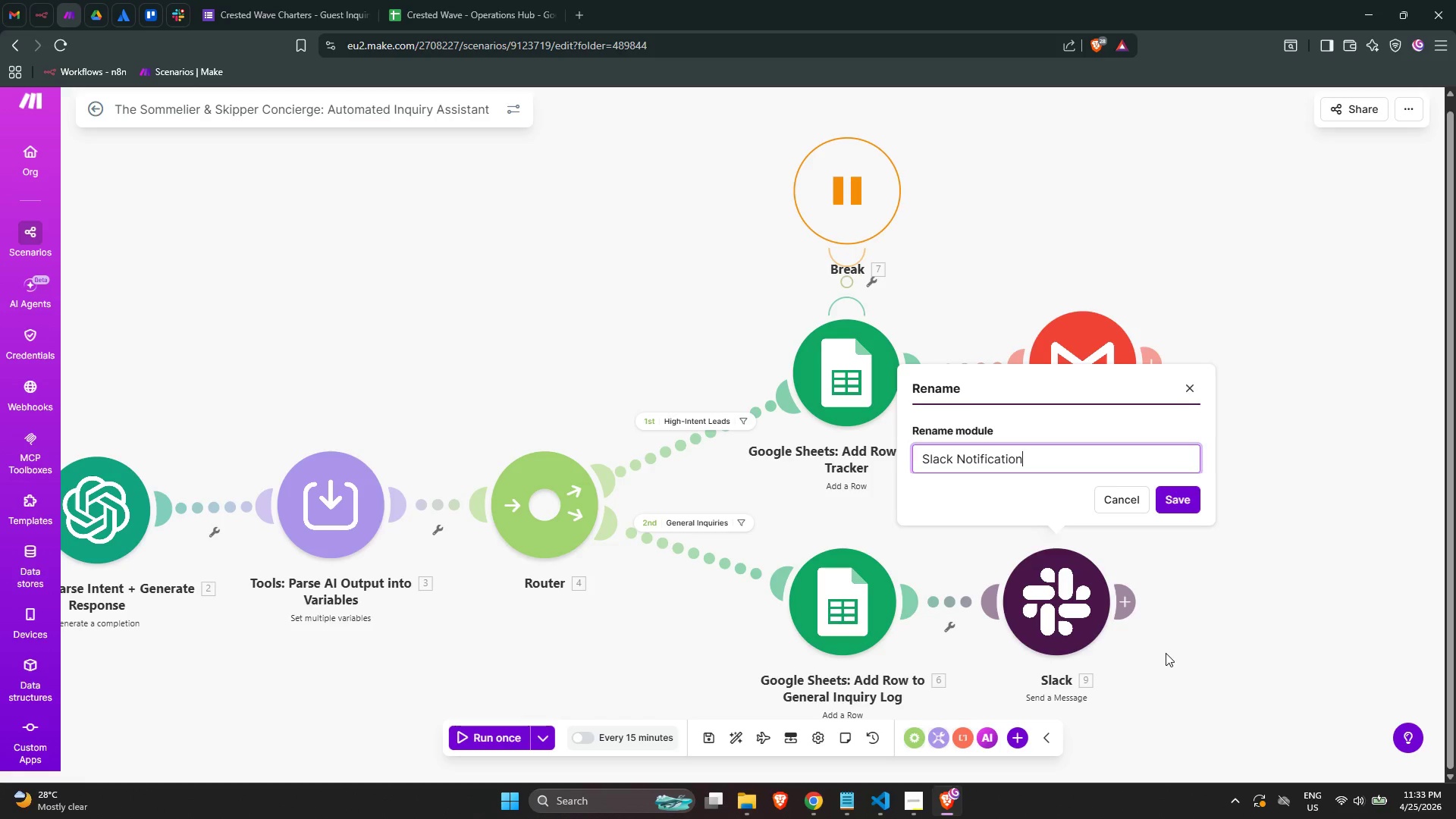 
type( (general Inquiry)
 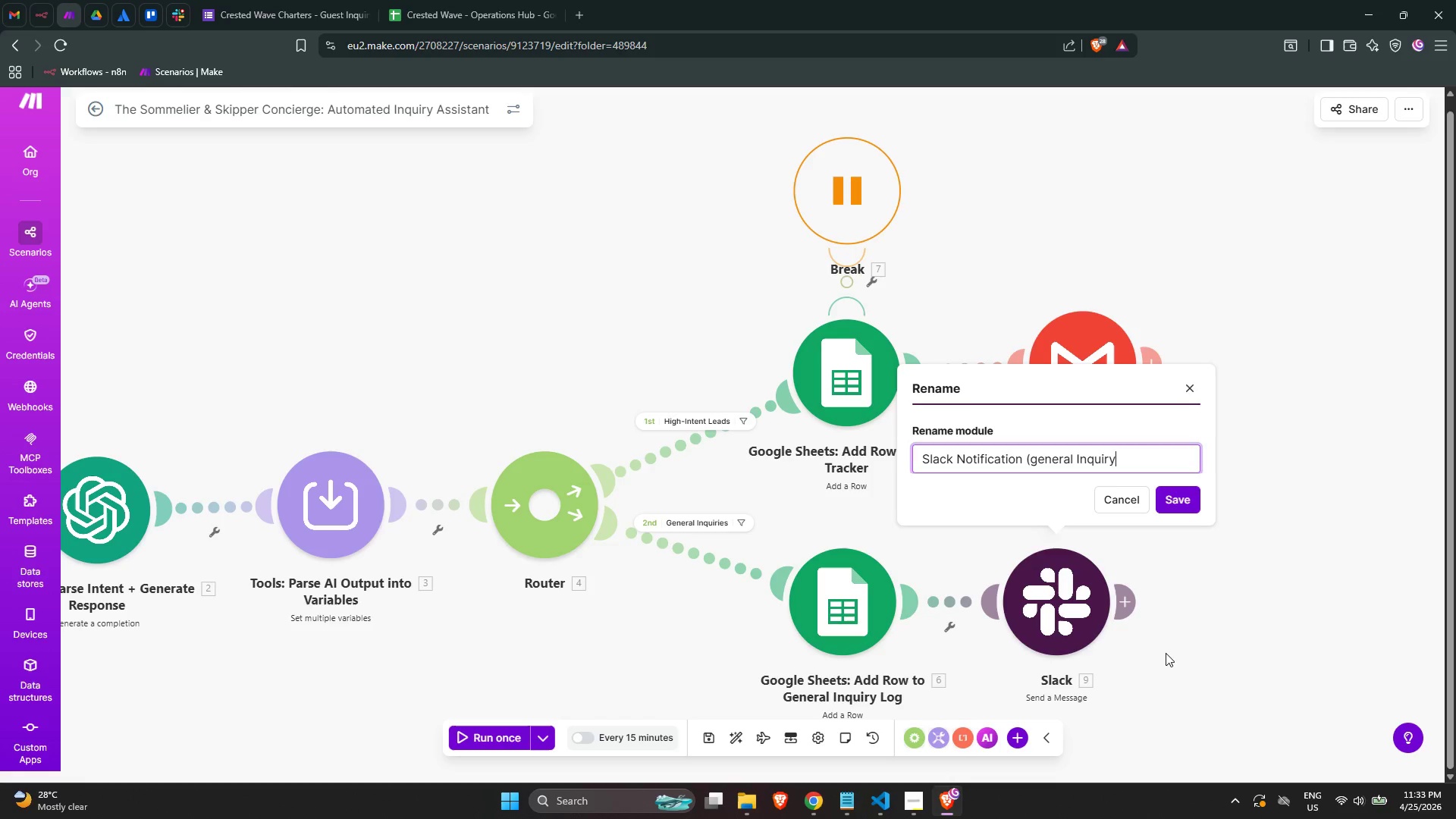 
key(Control+ArrowLeft)
 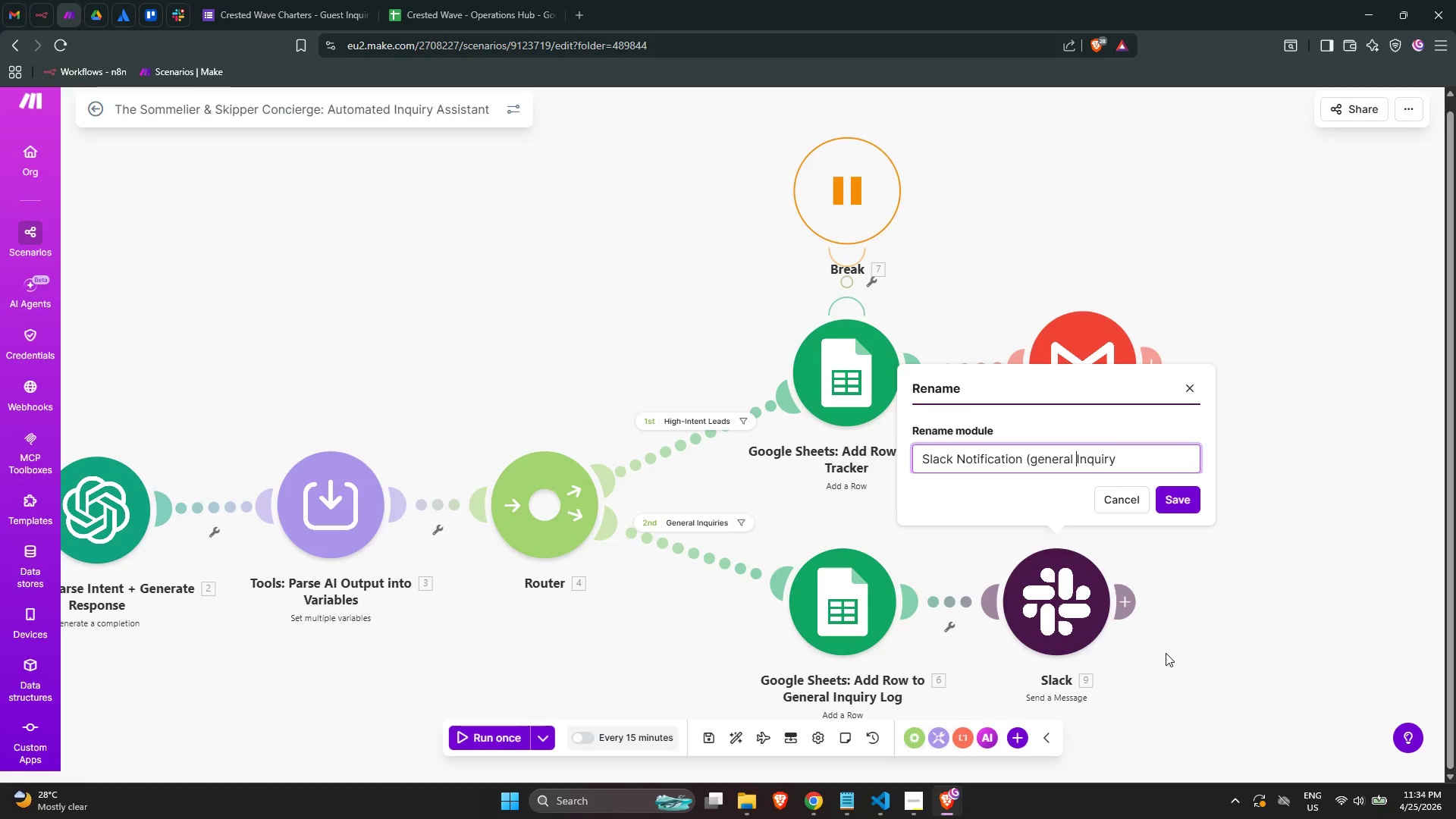 
key(Control+ArrowLeft)
 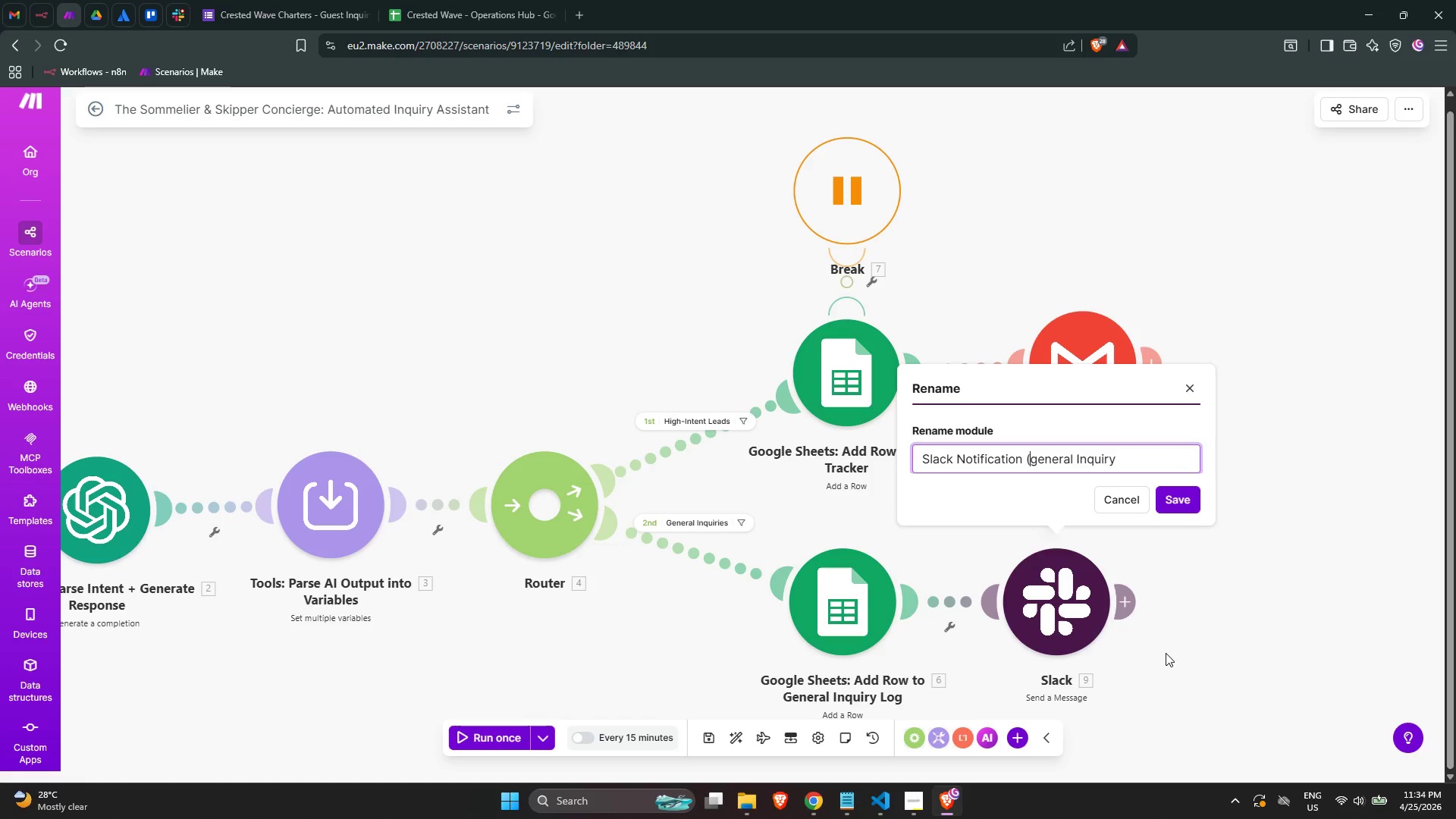 
key(ArrowRight)
 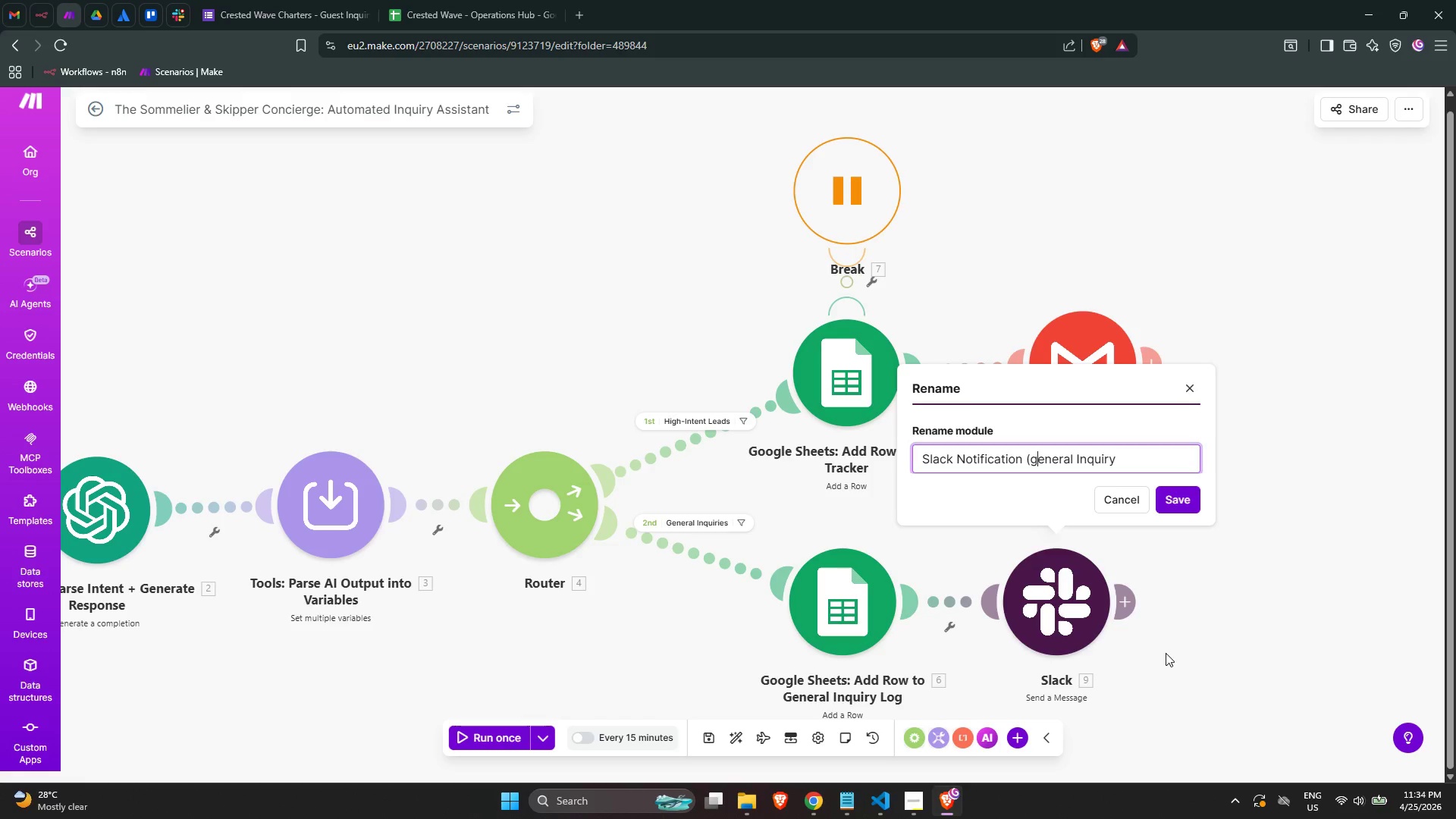 
key(Backspace)
 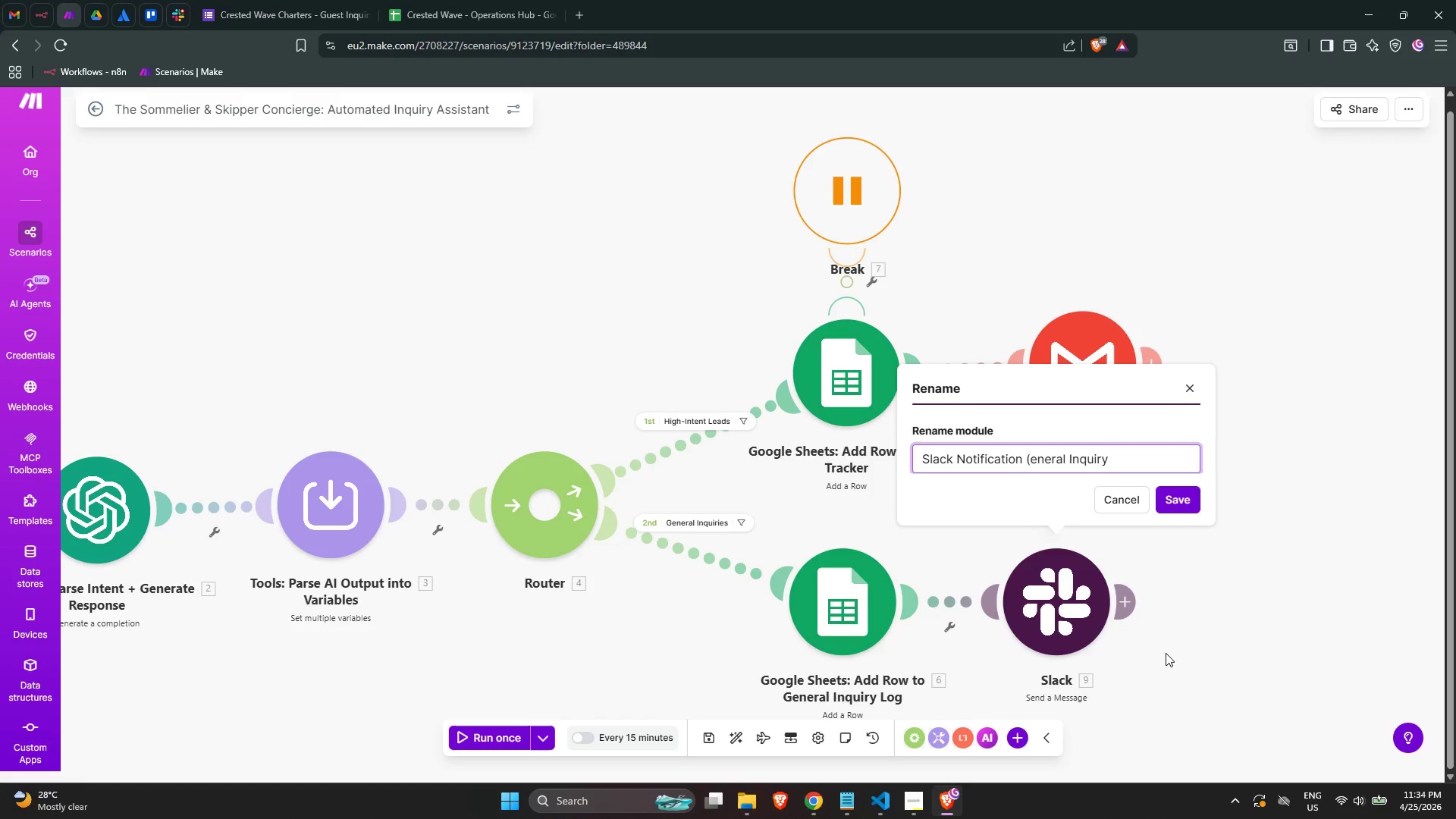 
key(Shift+G)
 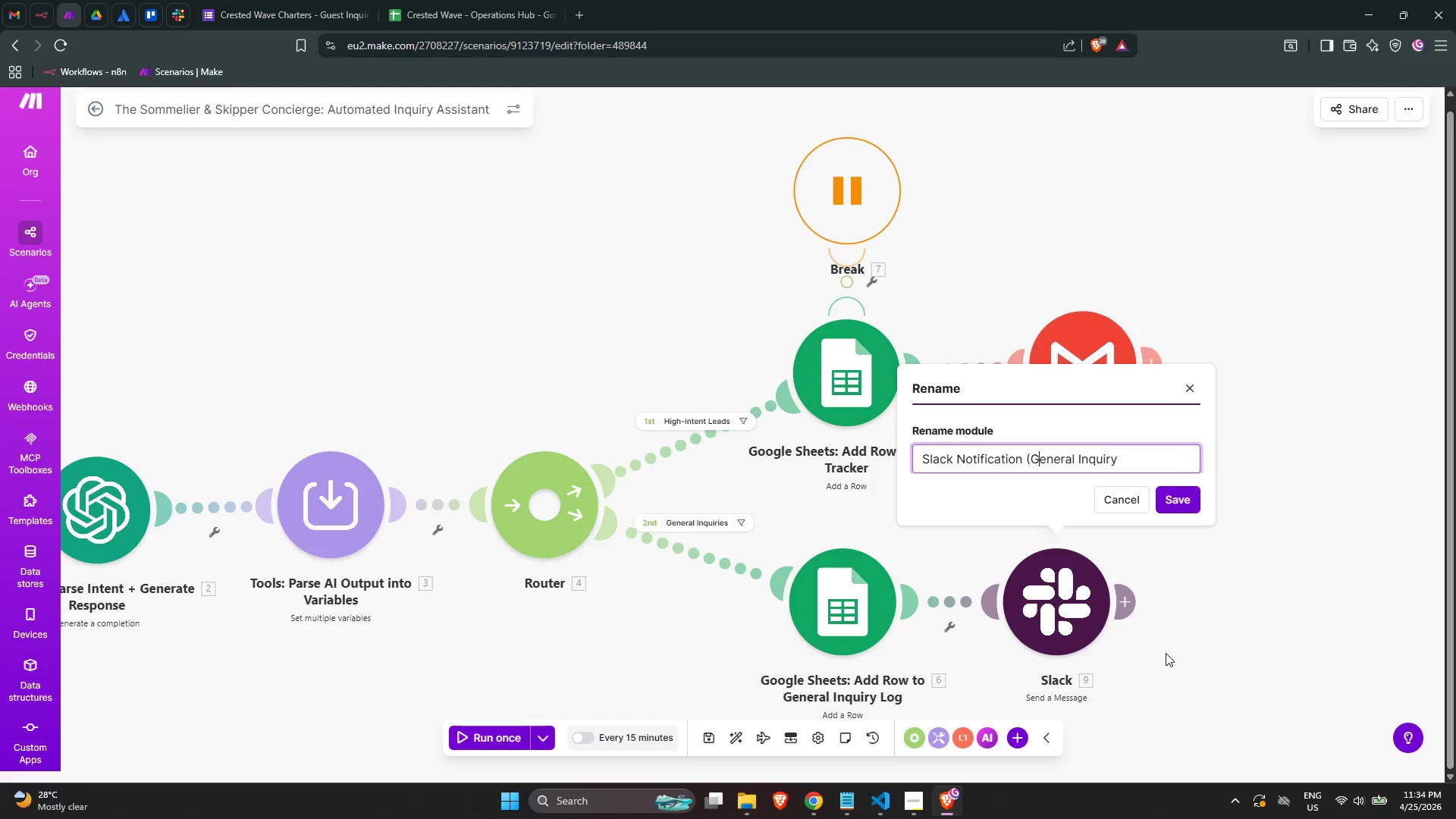 
key(Control+ArrowRight)
 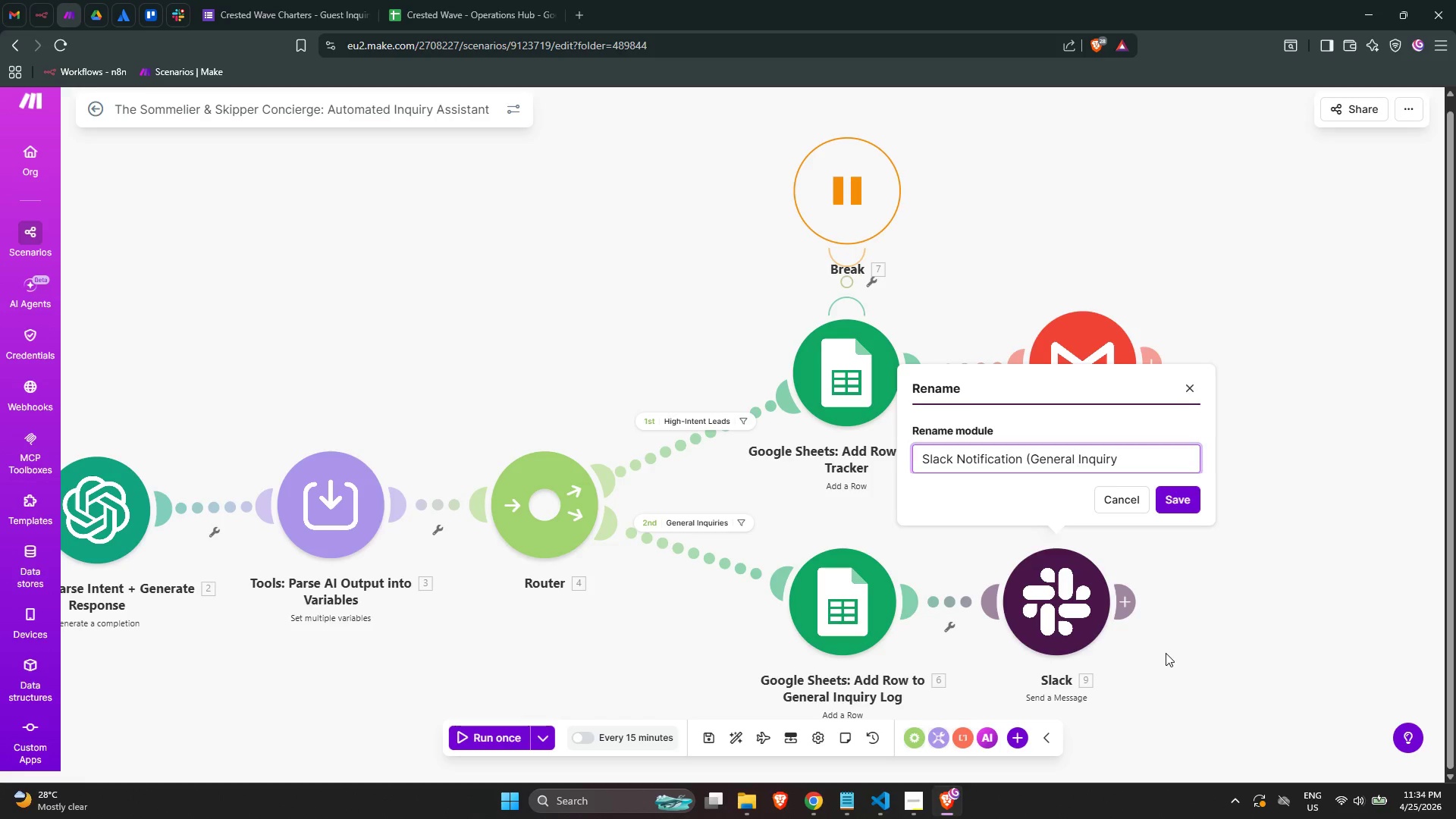 
key(Control+ArrowRight)
 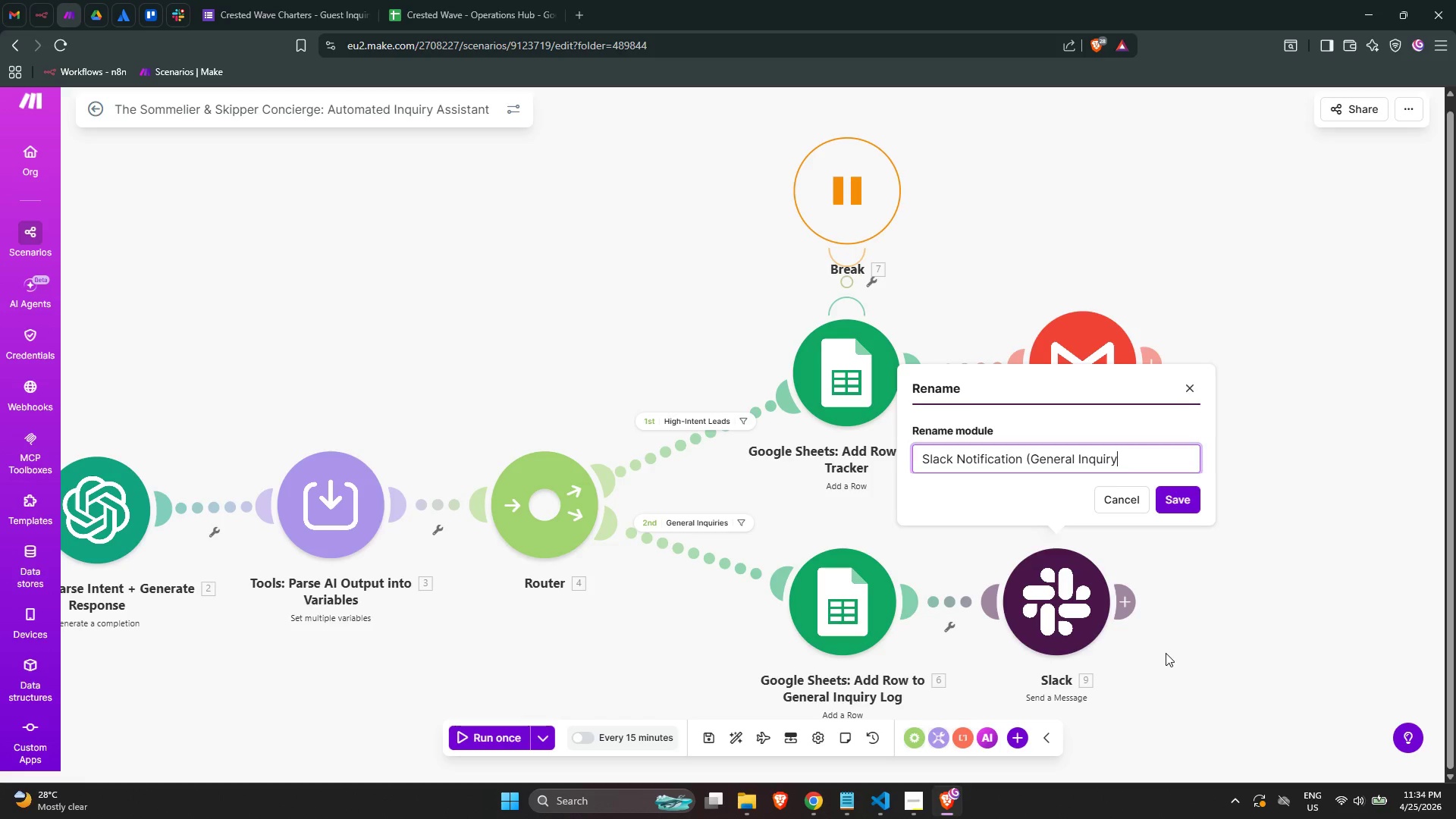 
key(Shift+ShiftLeft)
 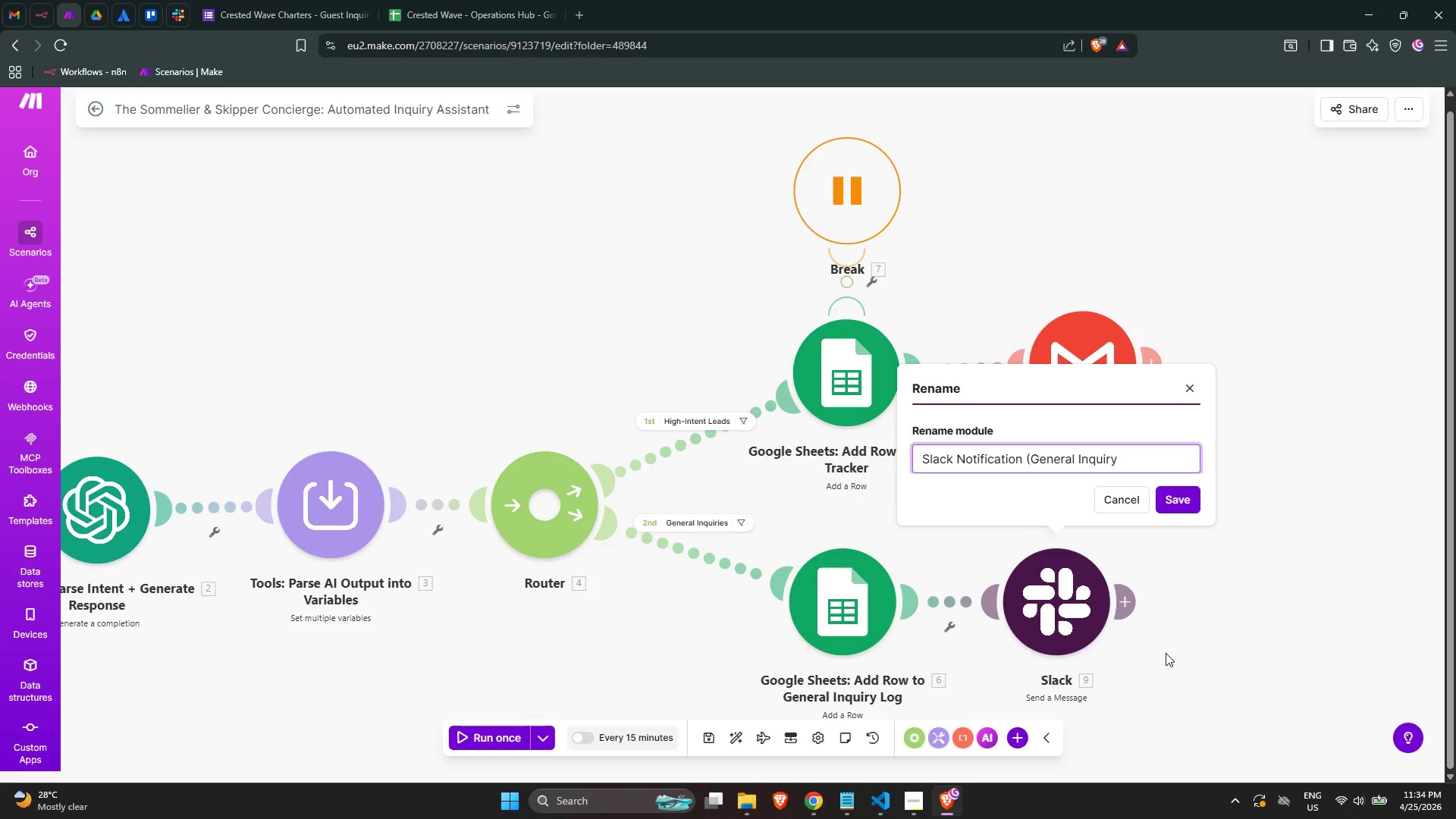 
key(Shift+0)
 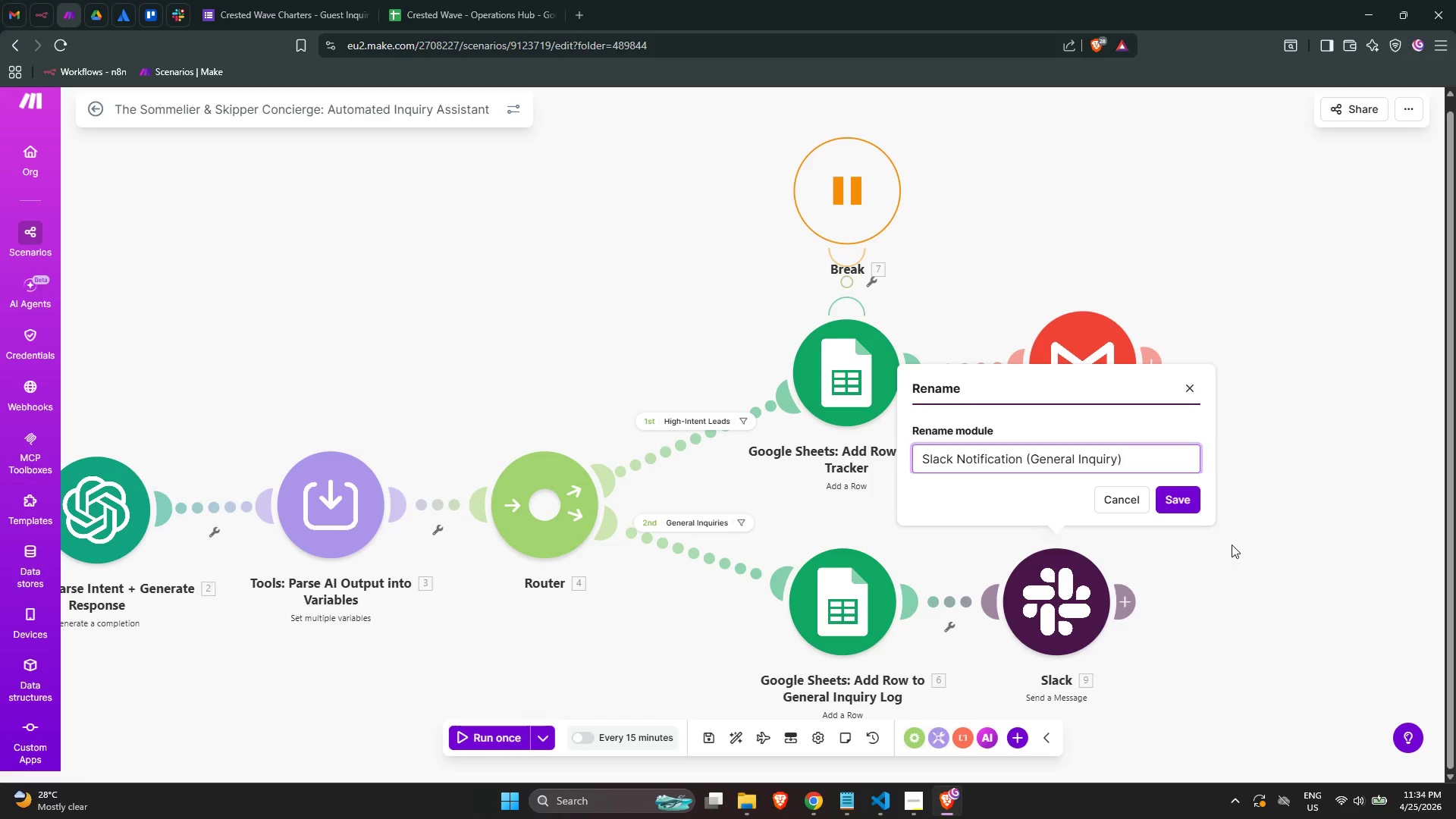 
scroll: coordinate [1056, 457], scroll_direction: none, amount: 0.0
 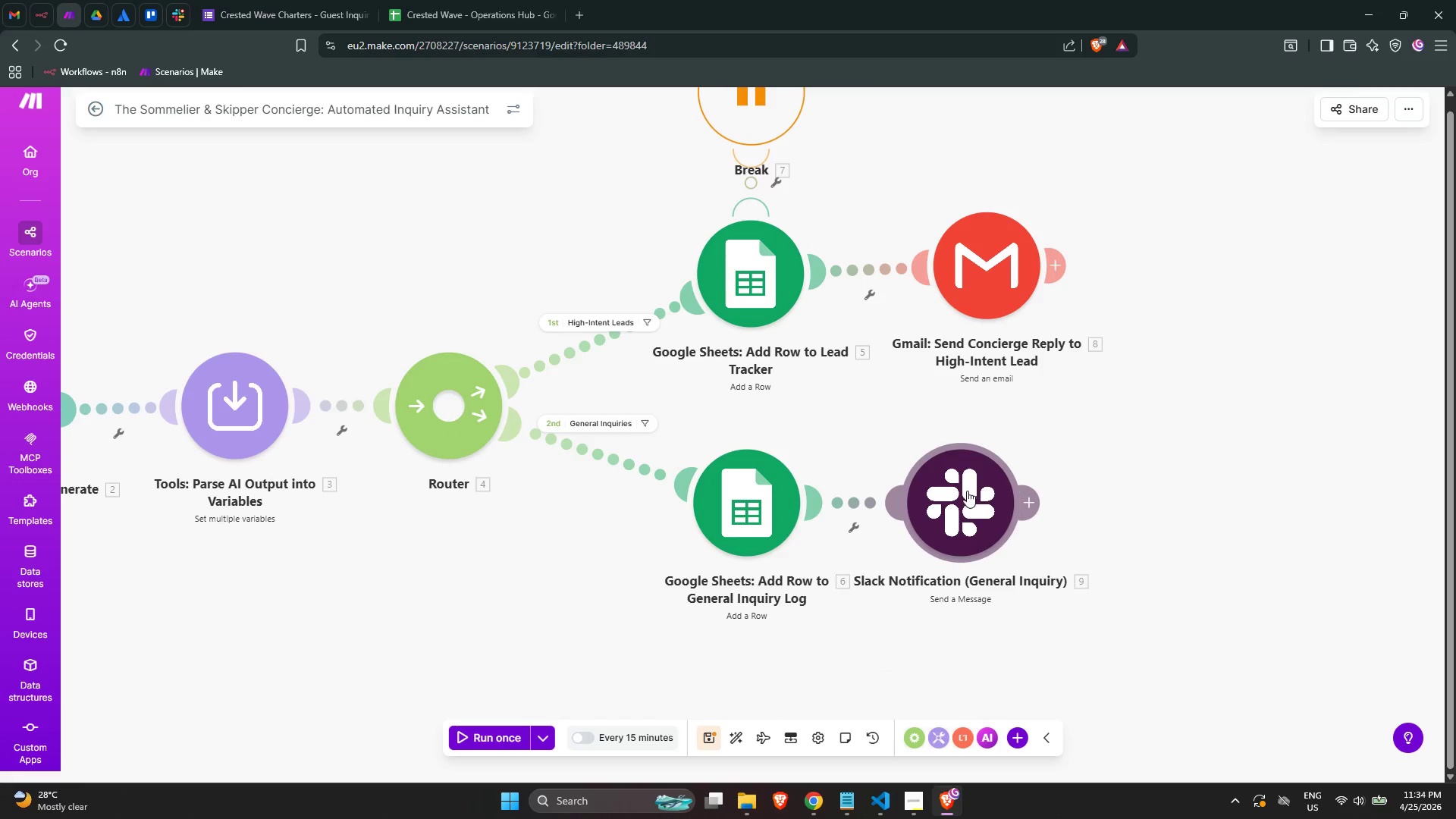 
left_click_drag(start_coordinate=[968, 494], to_coordinate=[1008, 494])
 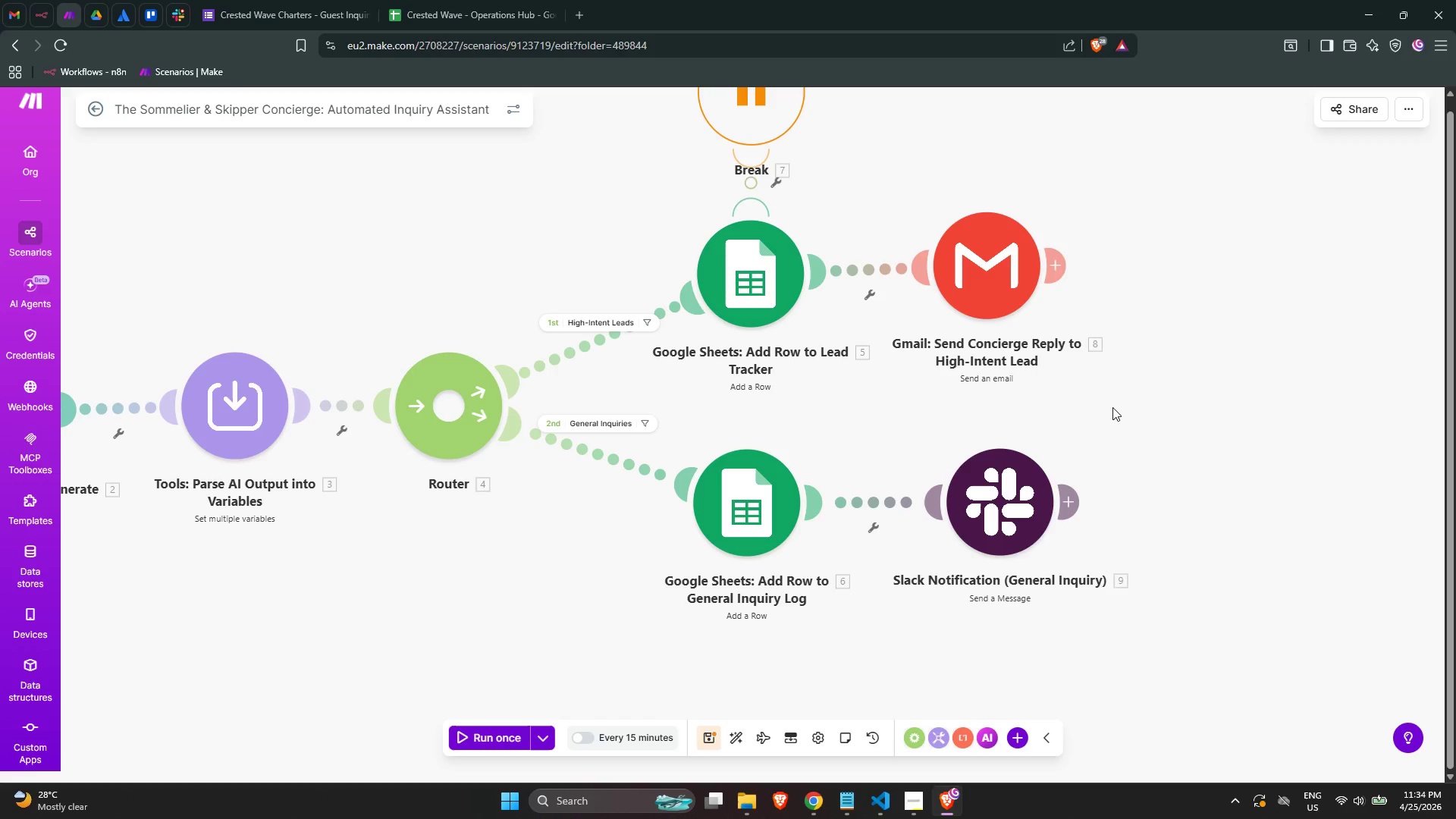 
wait(10.92)
 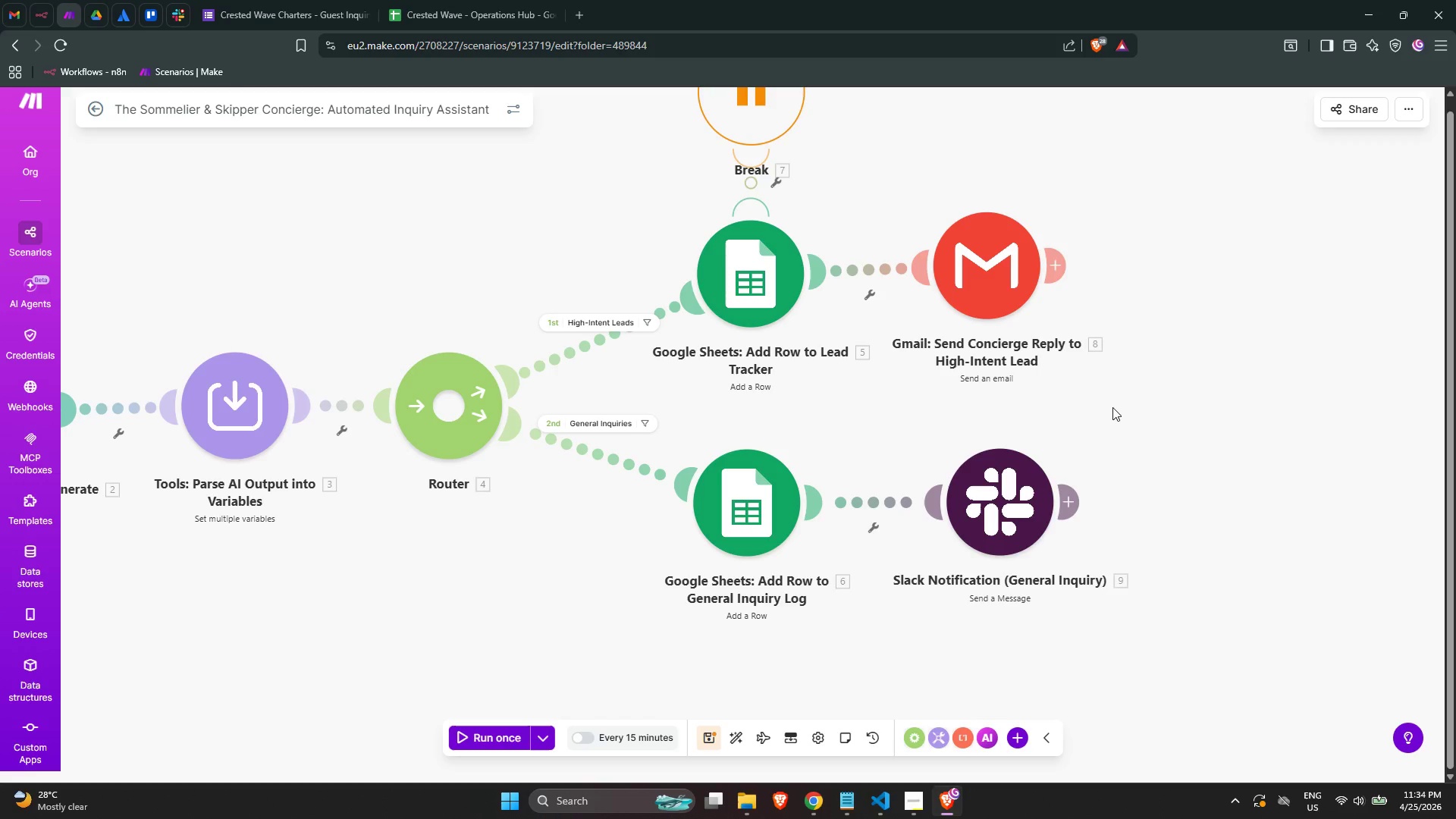 
left_click([1078, 510])
 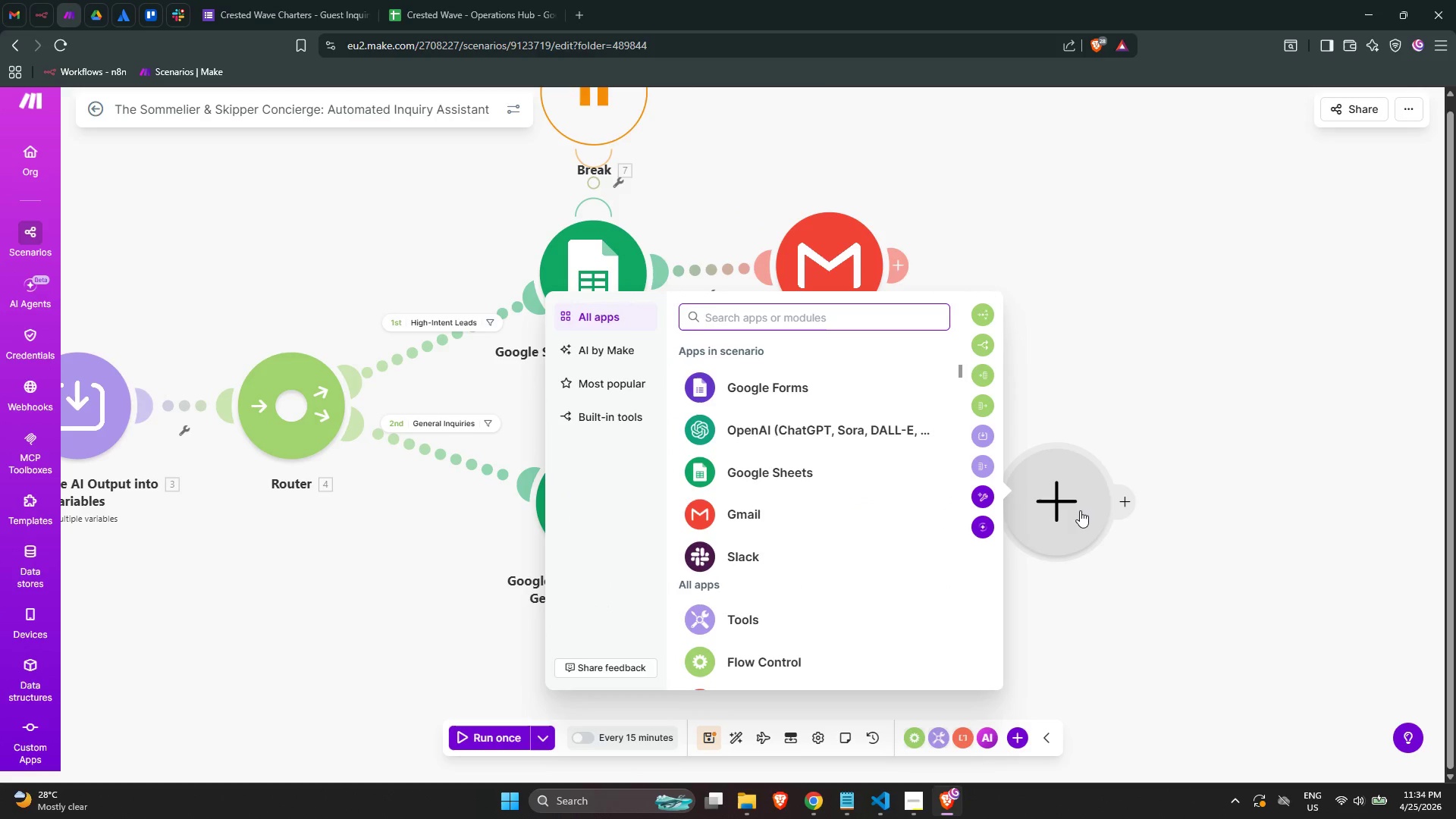 
left_click([893, 513])
 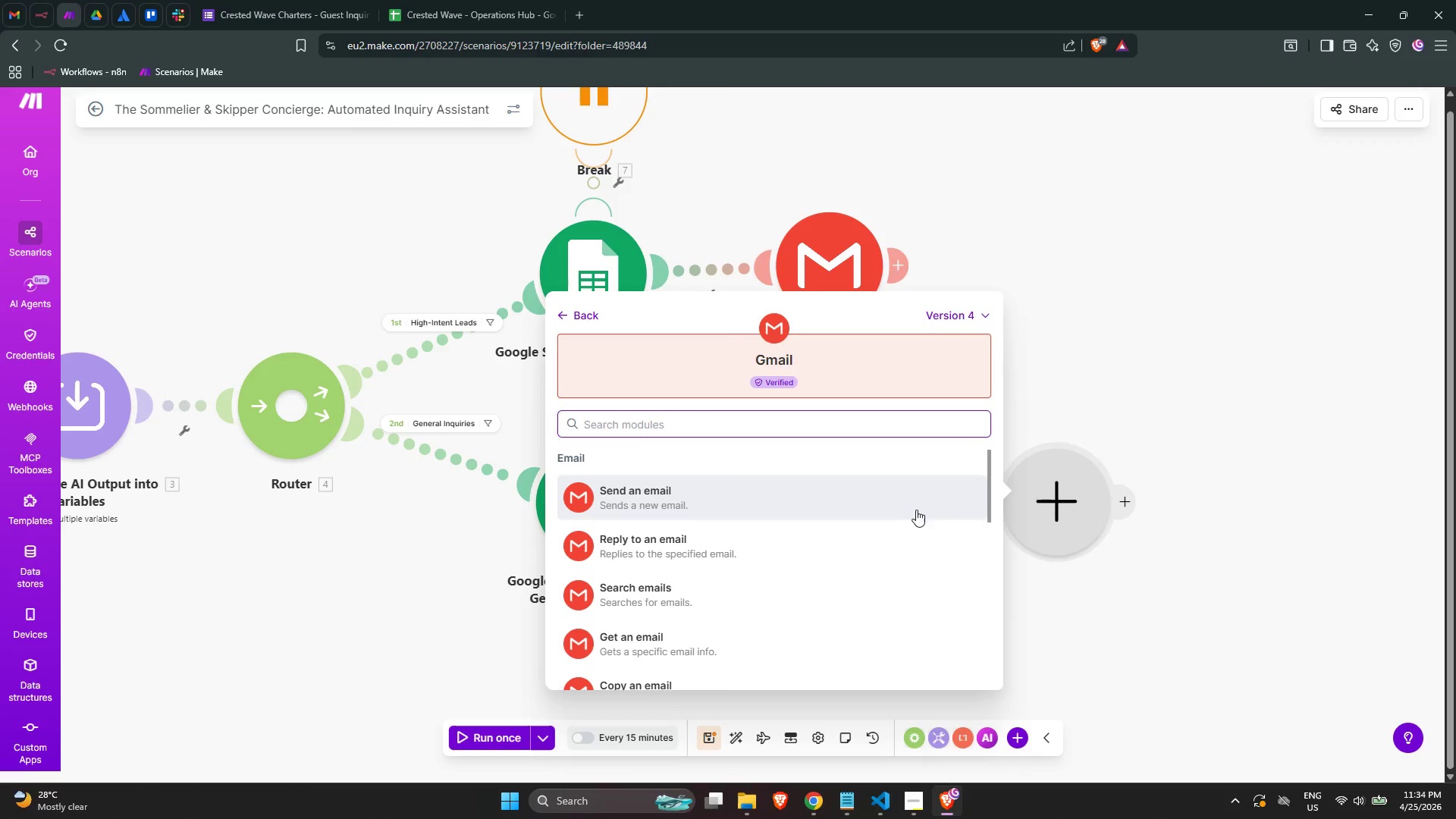 
left_click([794, 508])
 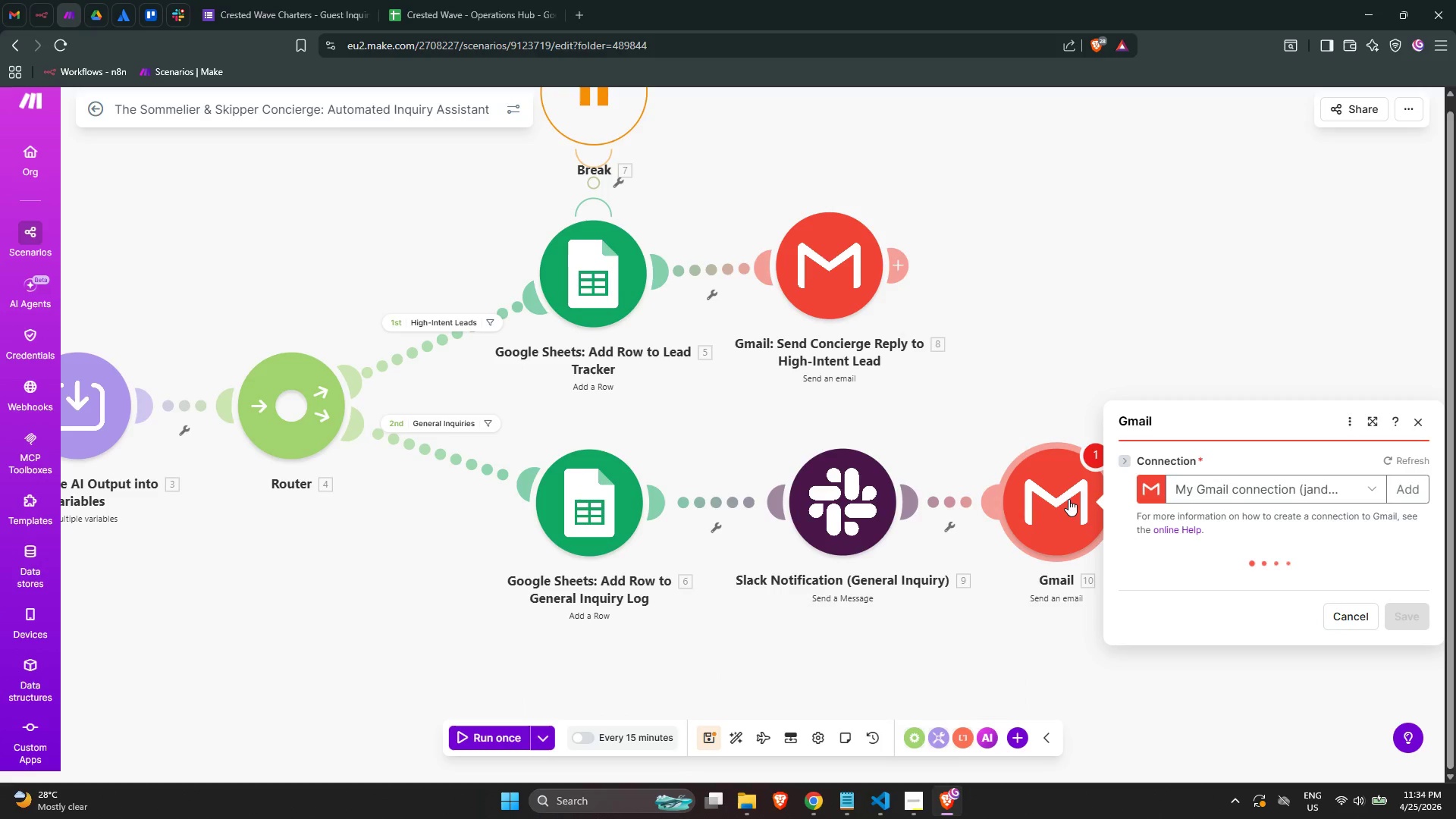 
left_click_drag(start_coordinate=[1072, 501], to_coordinate=[1147, 489])
 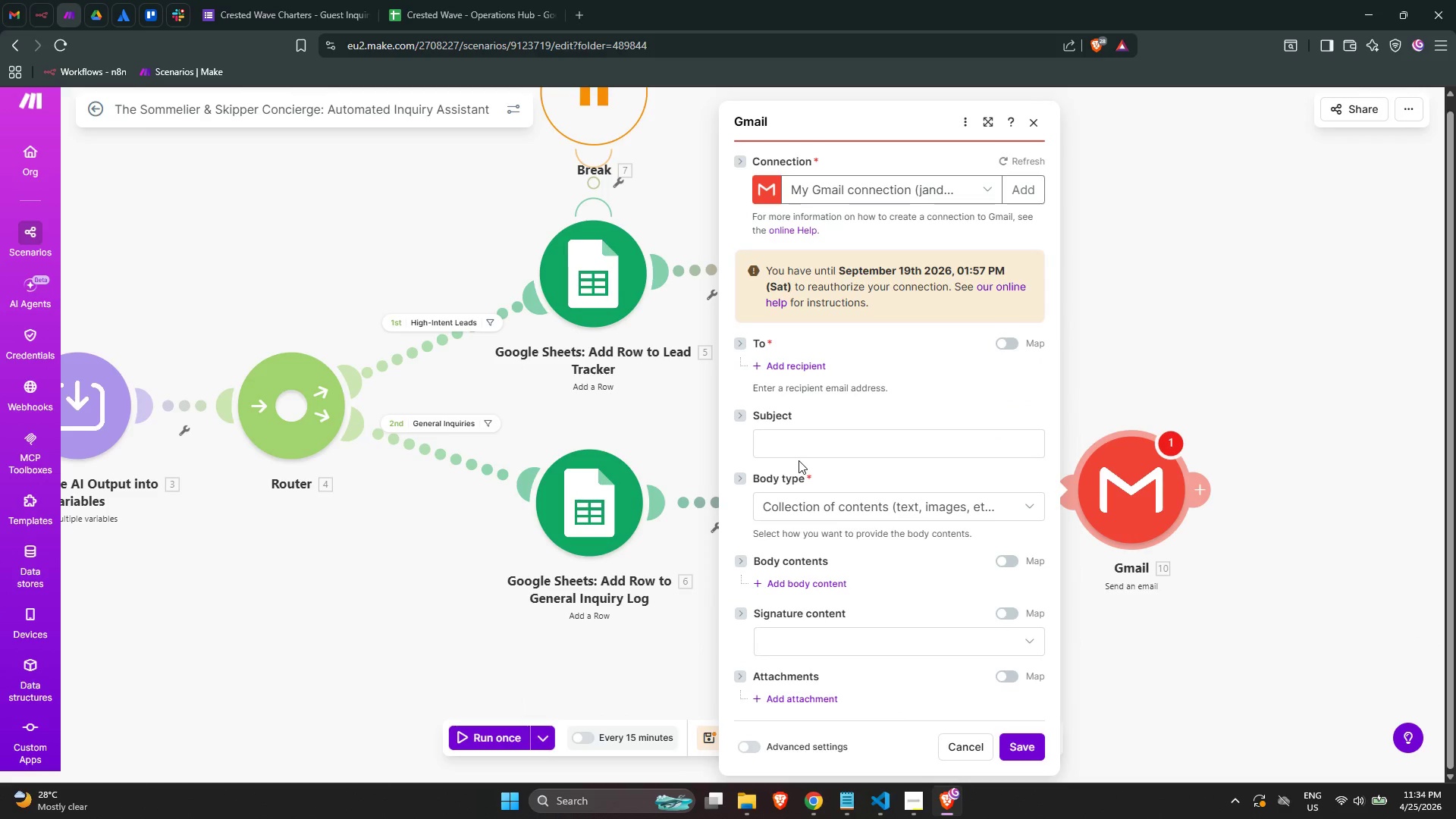 
wait(7.03)
 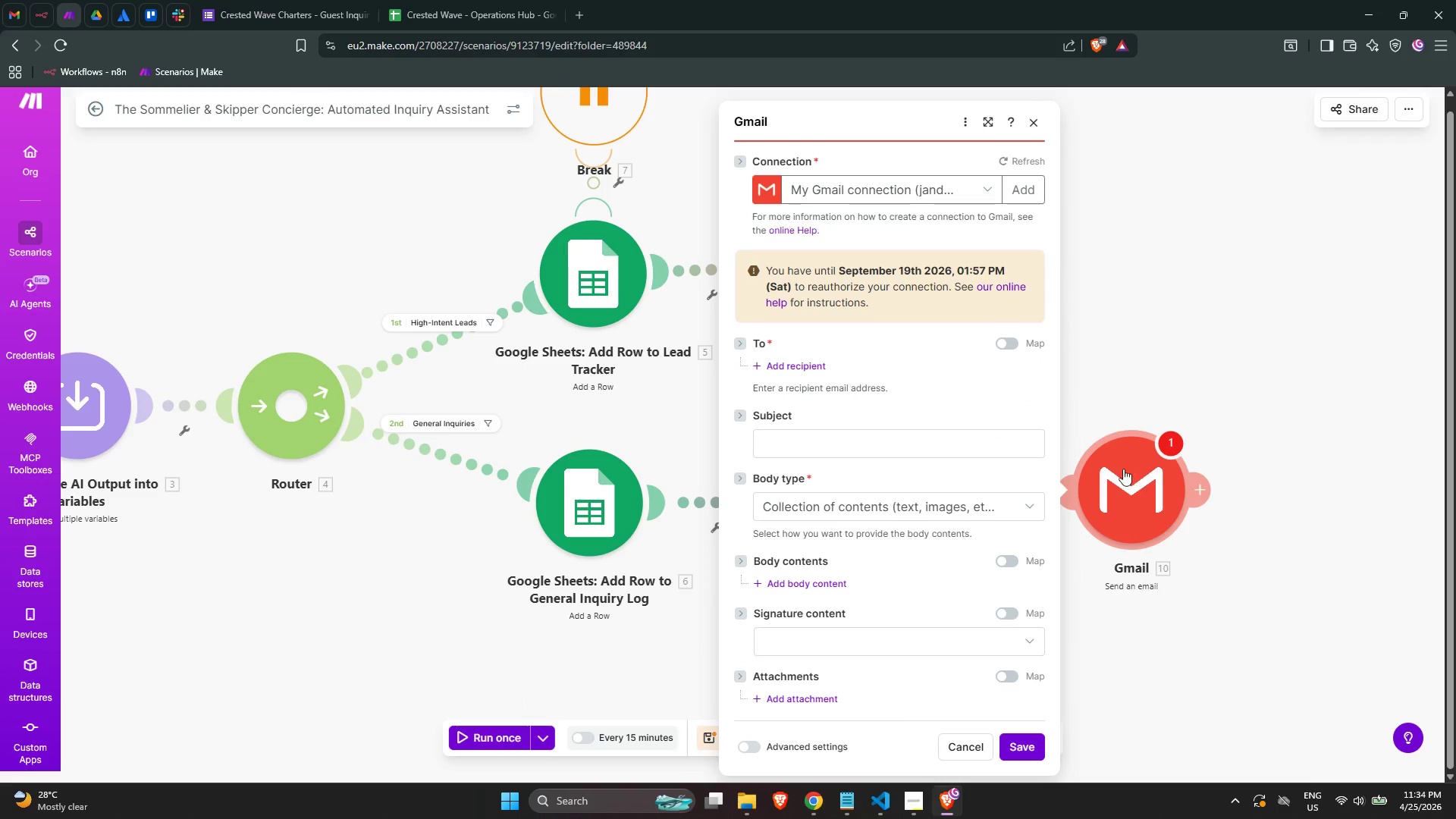 
left_click([814, 366])
 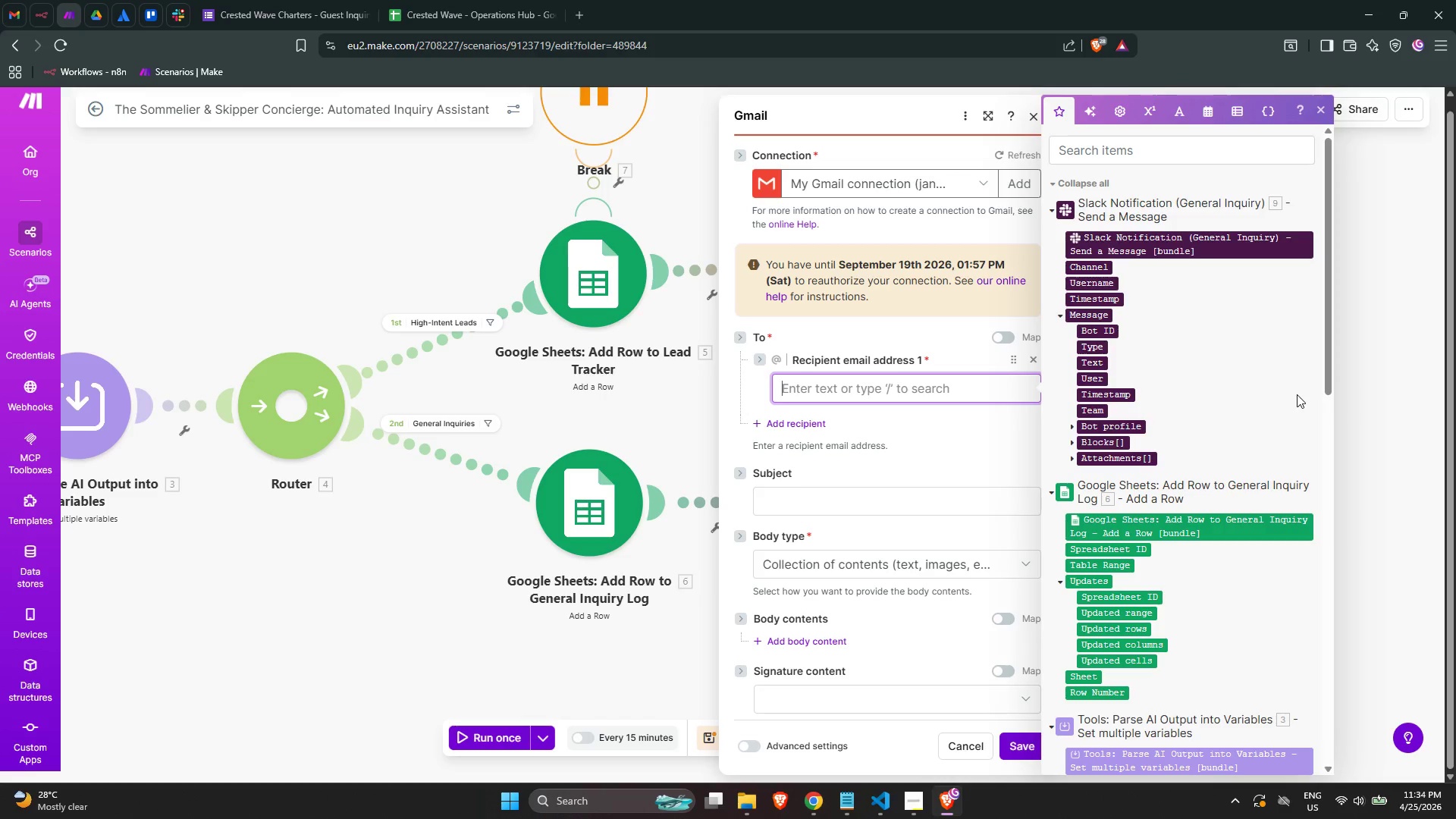 
scroll: coordinate [1241, 464], scroll_direction: down, amount: 8.0
 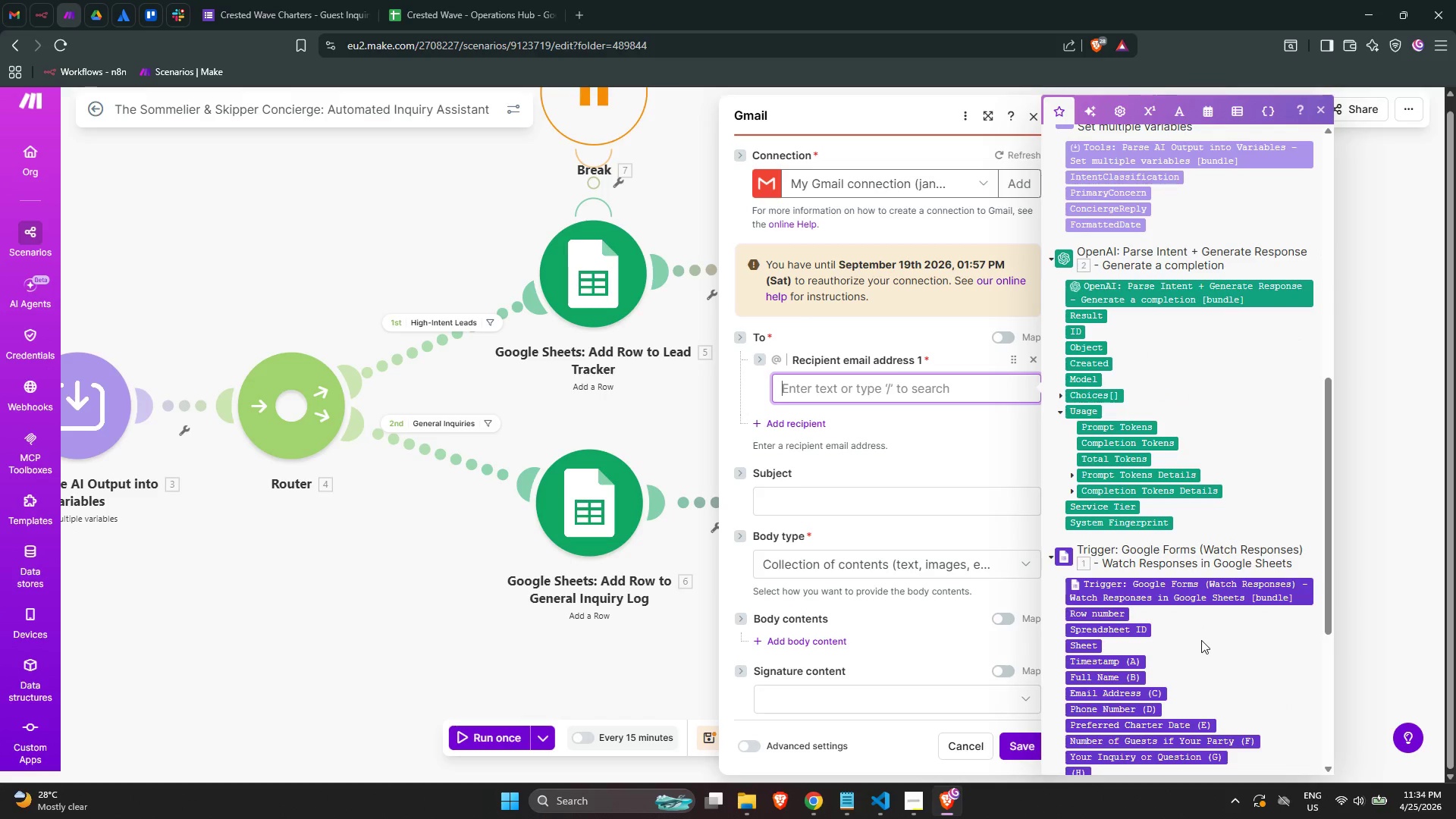 
mouse_move([1087, 682])
 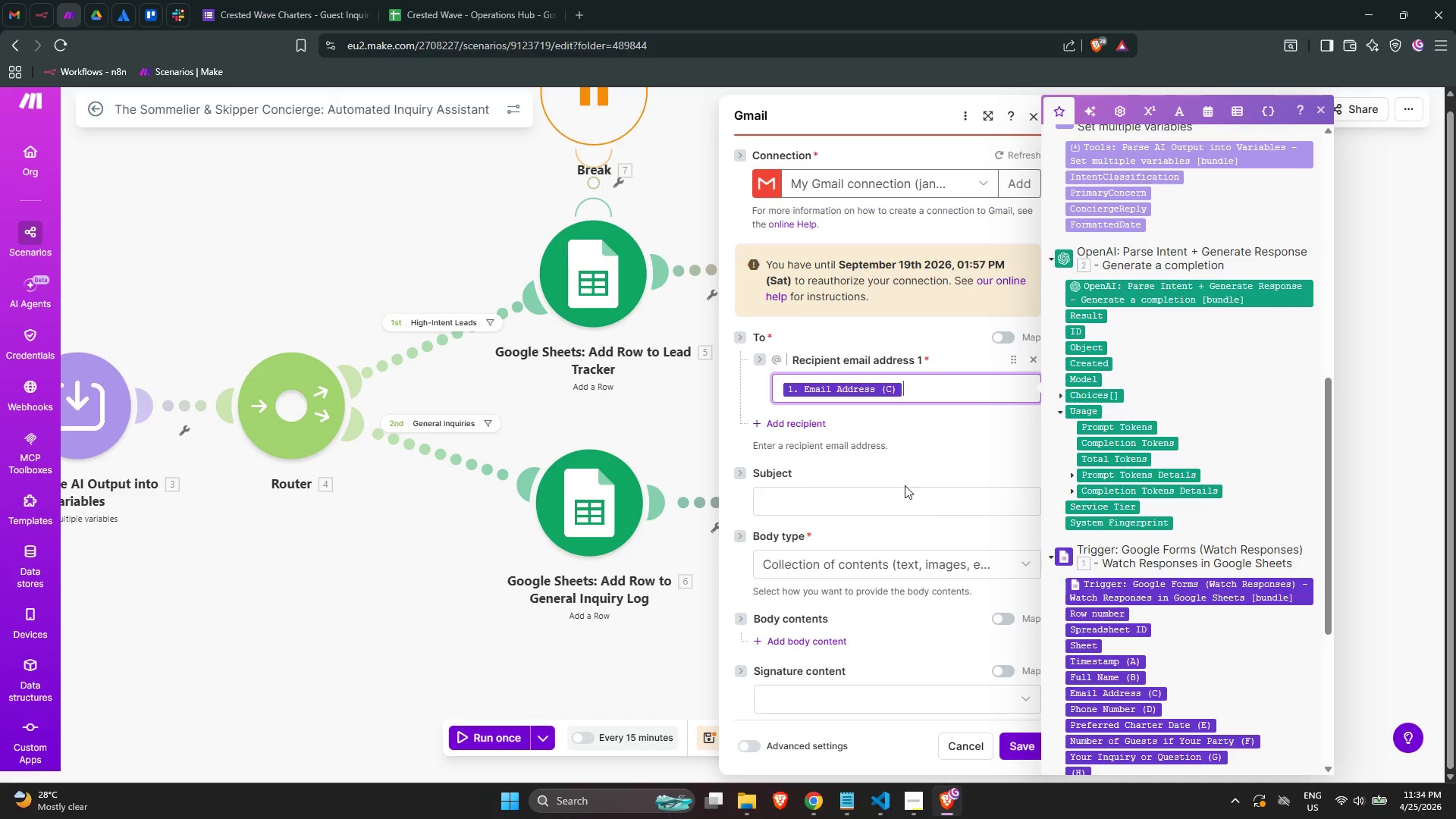 
left_click([905, 485])
 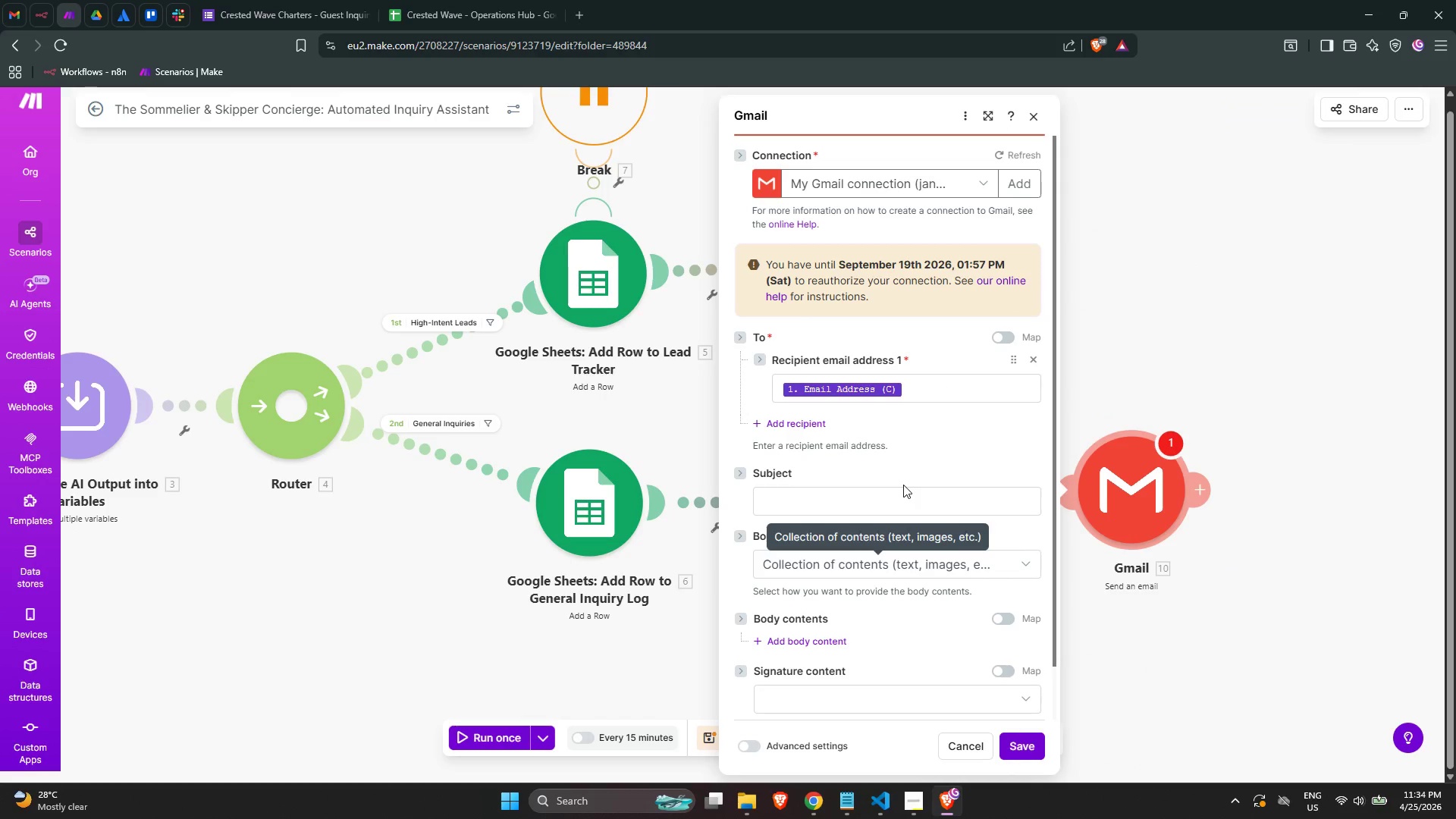 
scroll: coordinate [902, 484], scroll_direction: down, amount: 1.0
 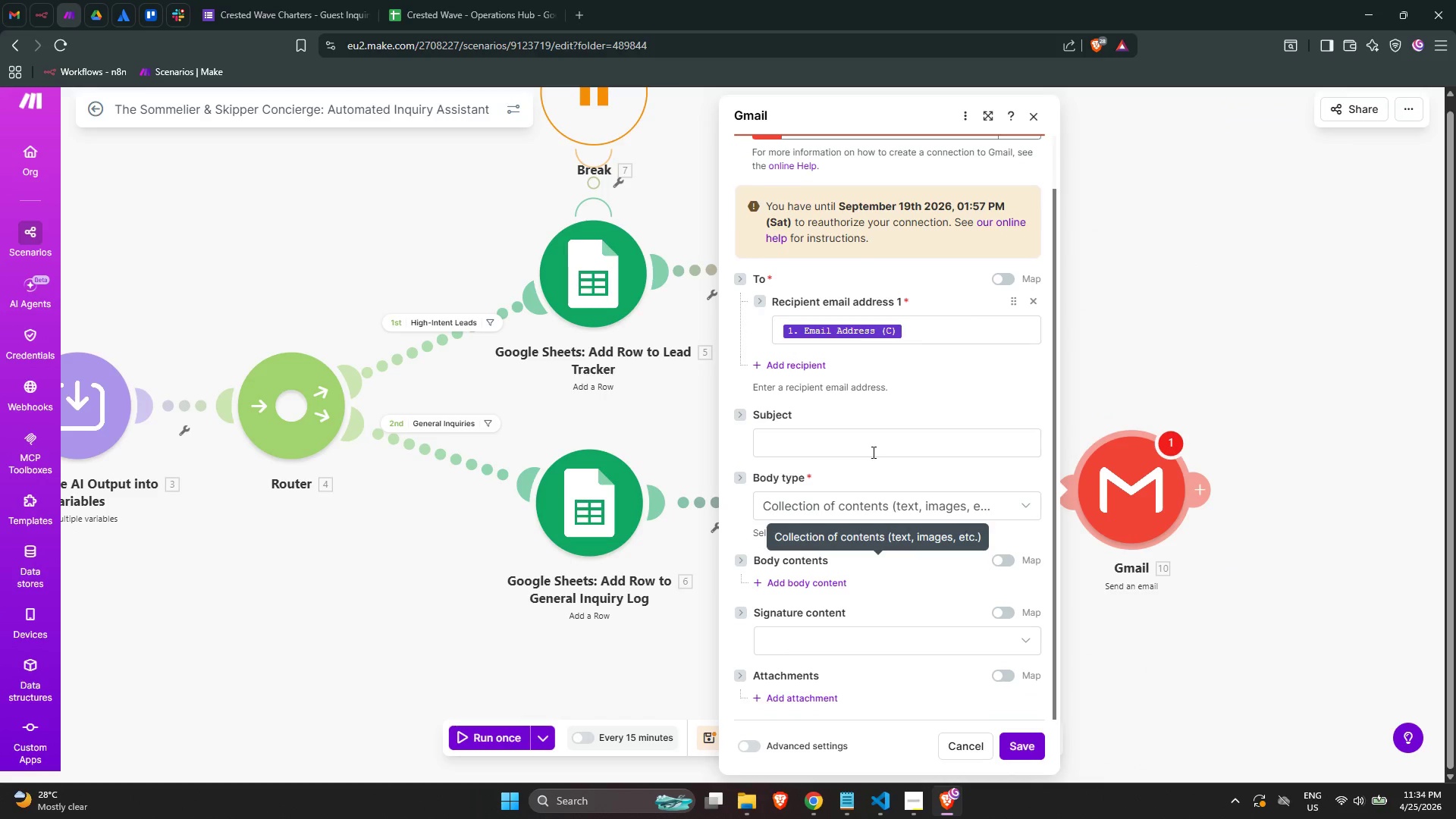 
left_click([870, 448])
 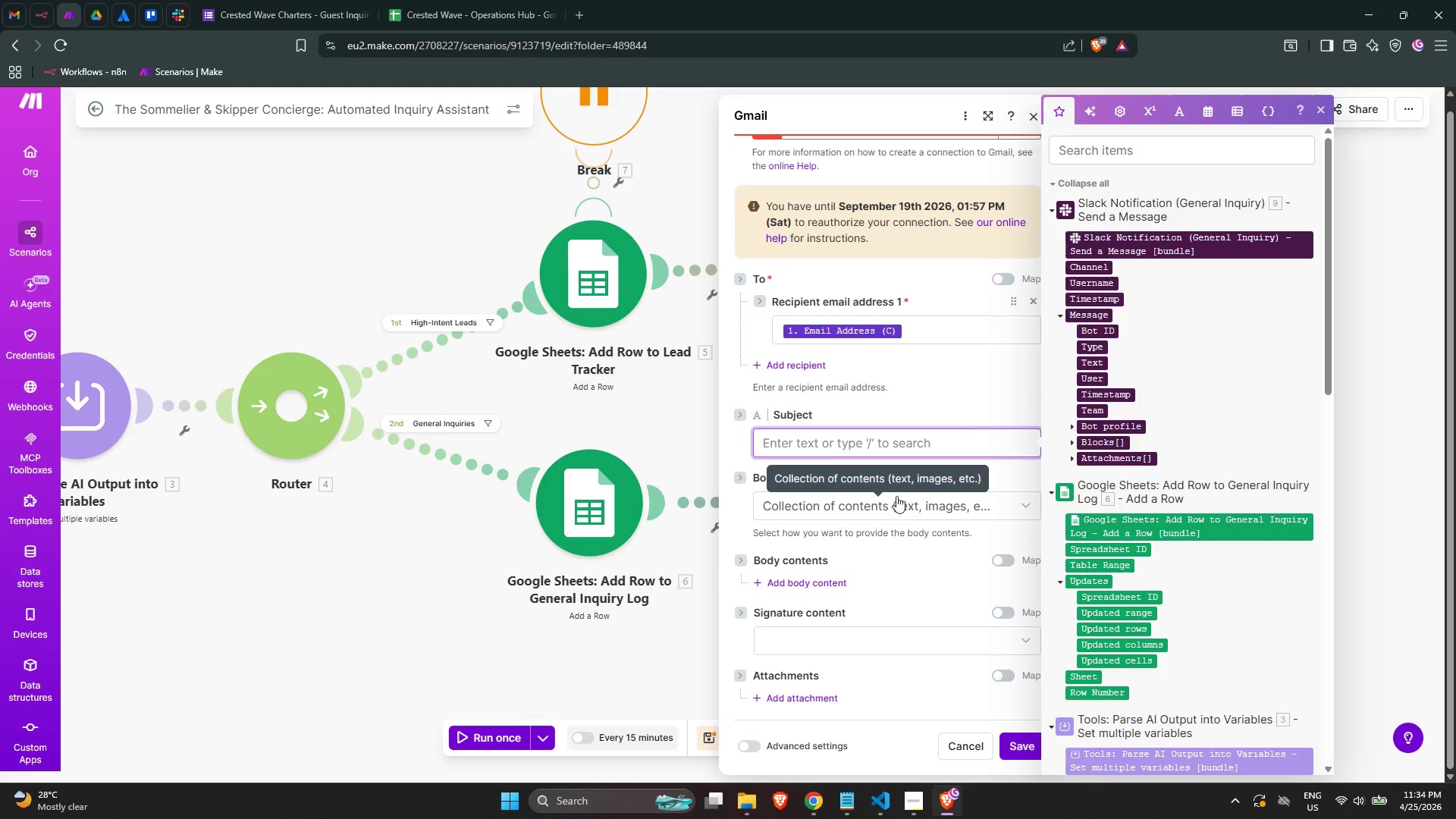 
wait(9.88)
 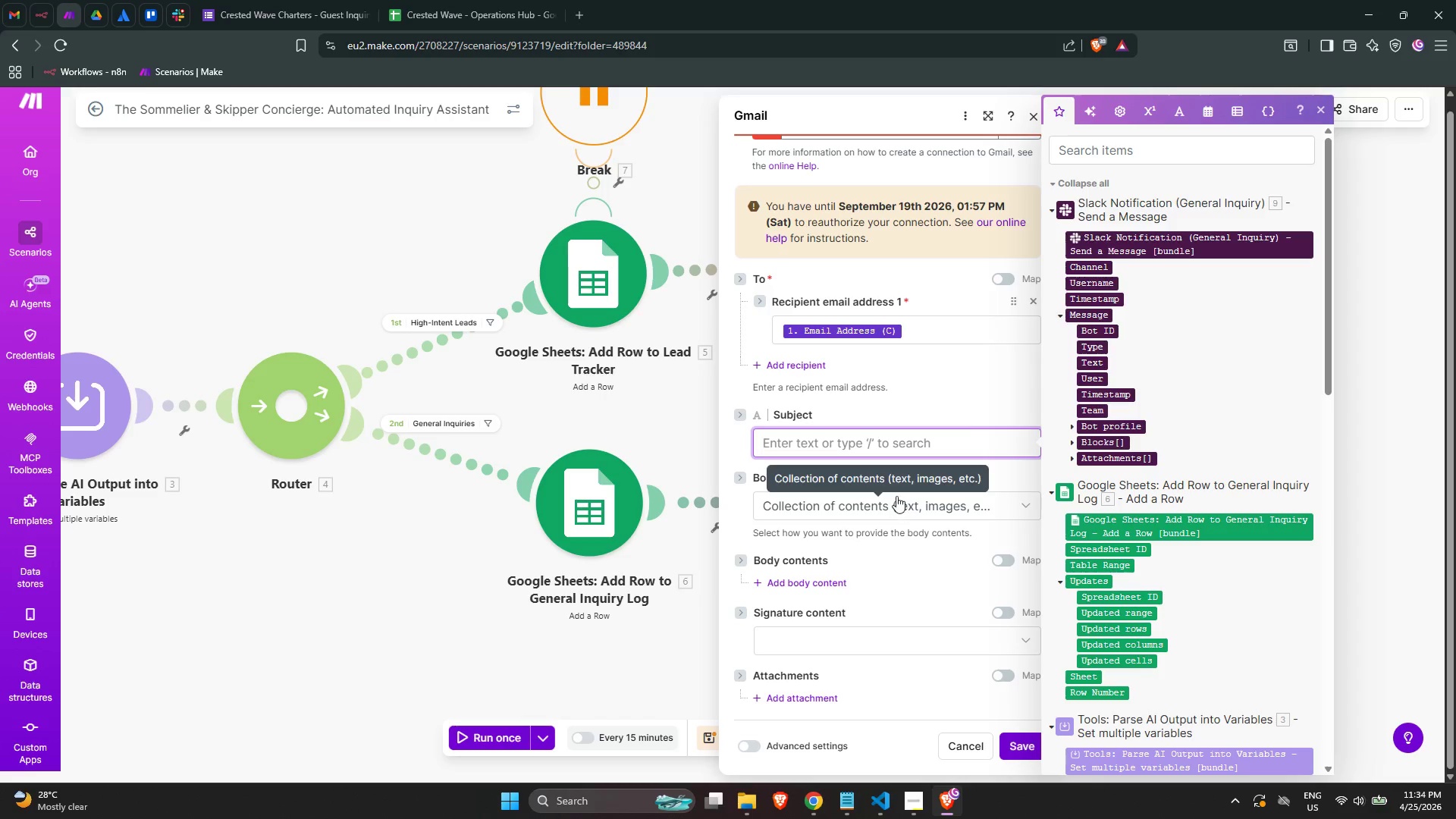 
mouse_move([1150, 435])
 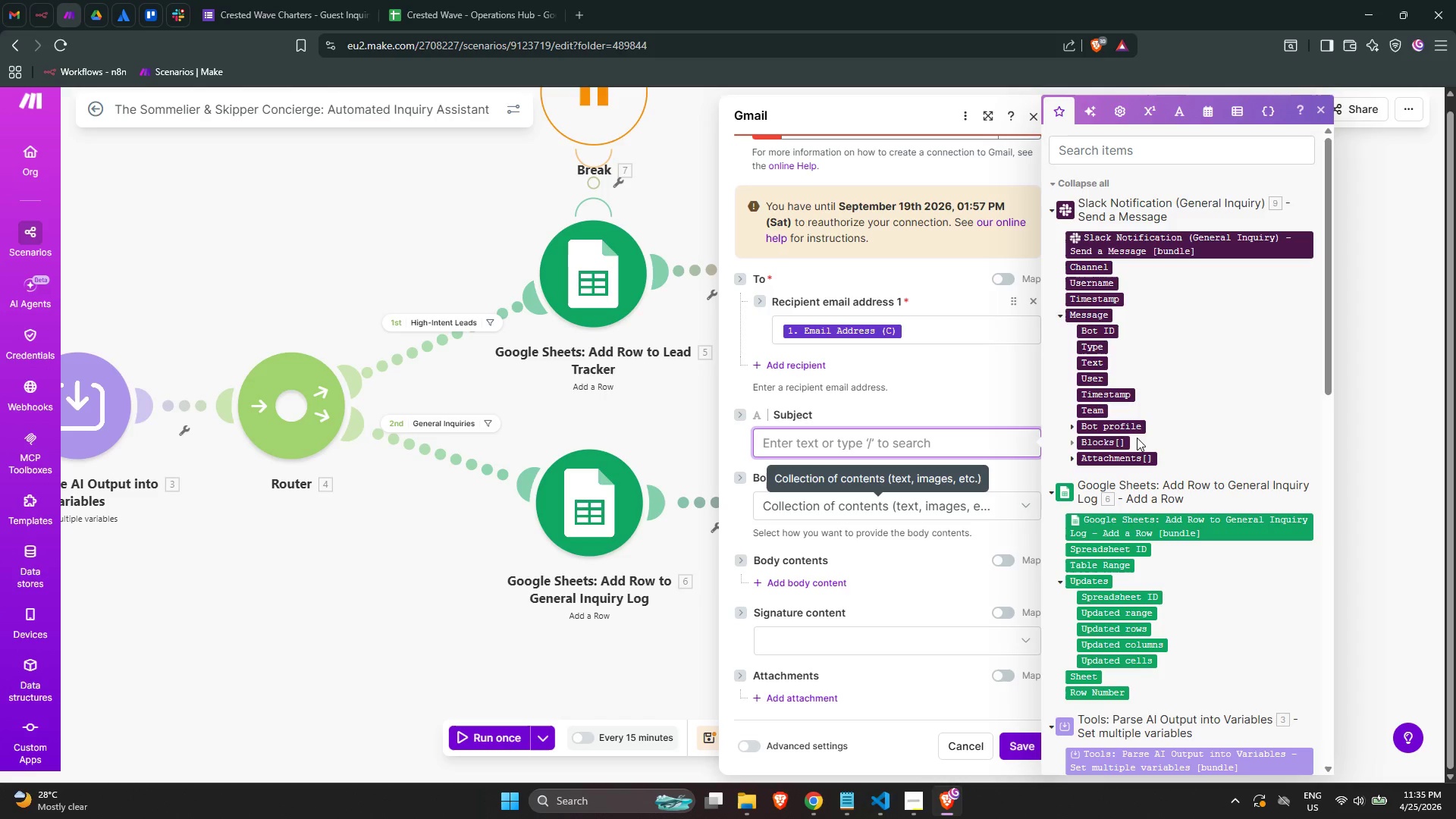 
scroll: coordinate [1119, 455], scroll_direction: down, amount: 1.0
 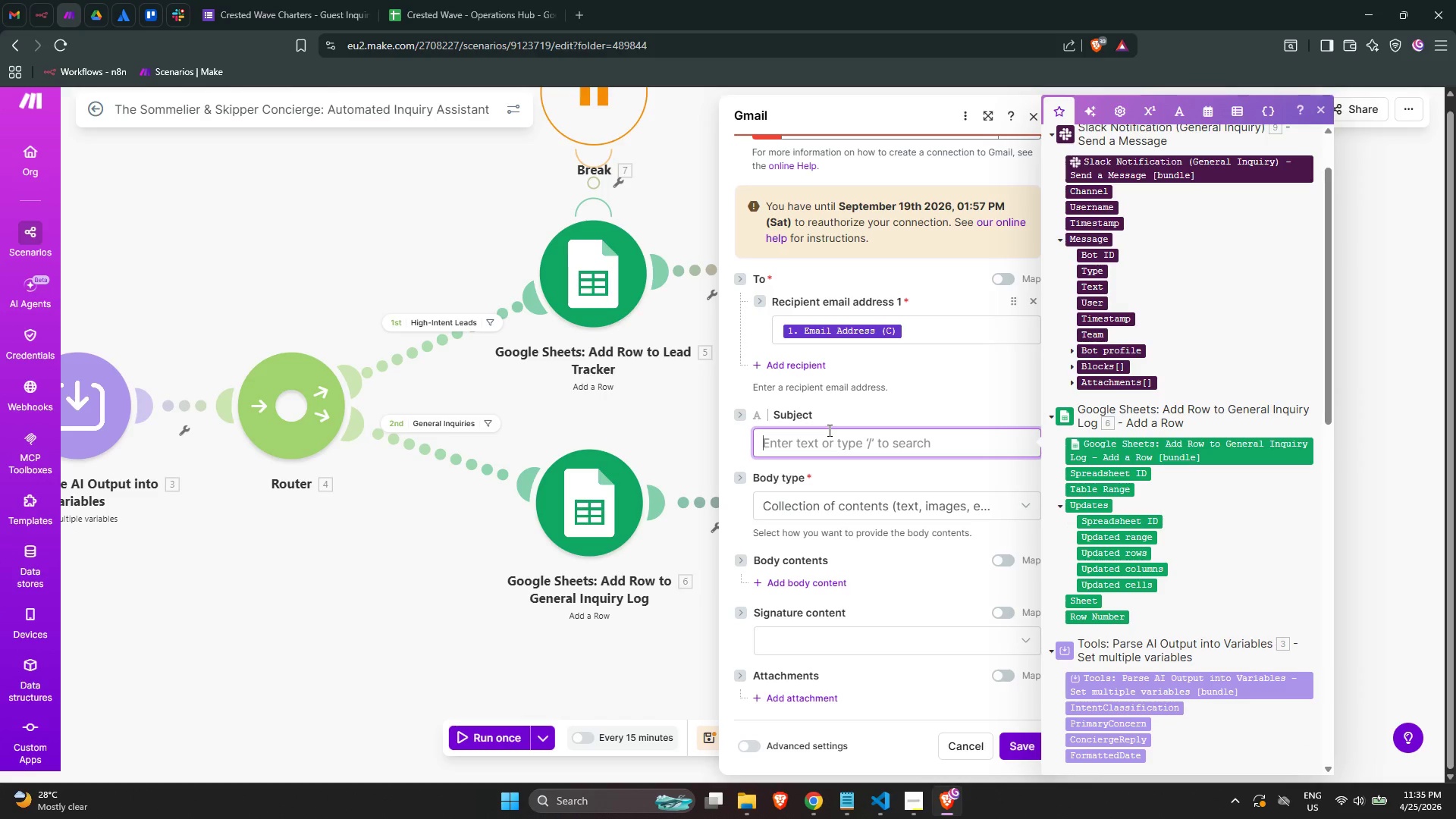 
type(Ahoy )
 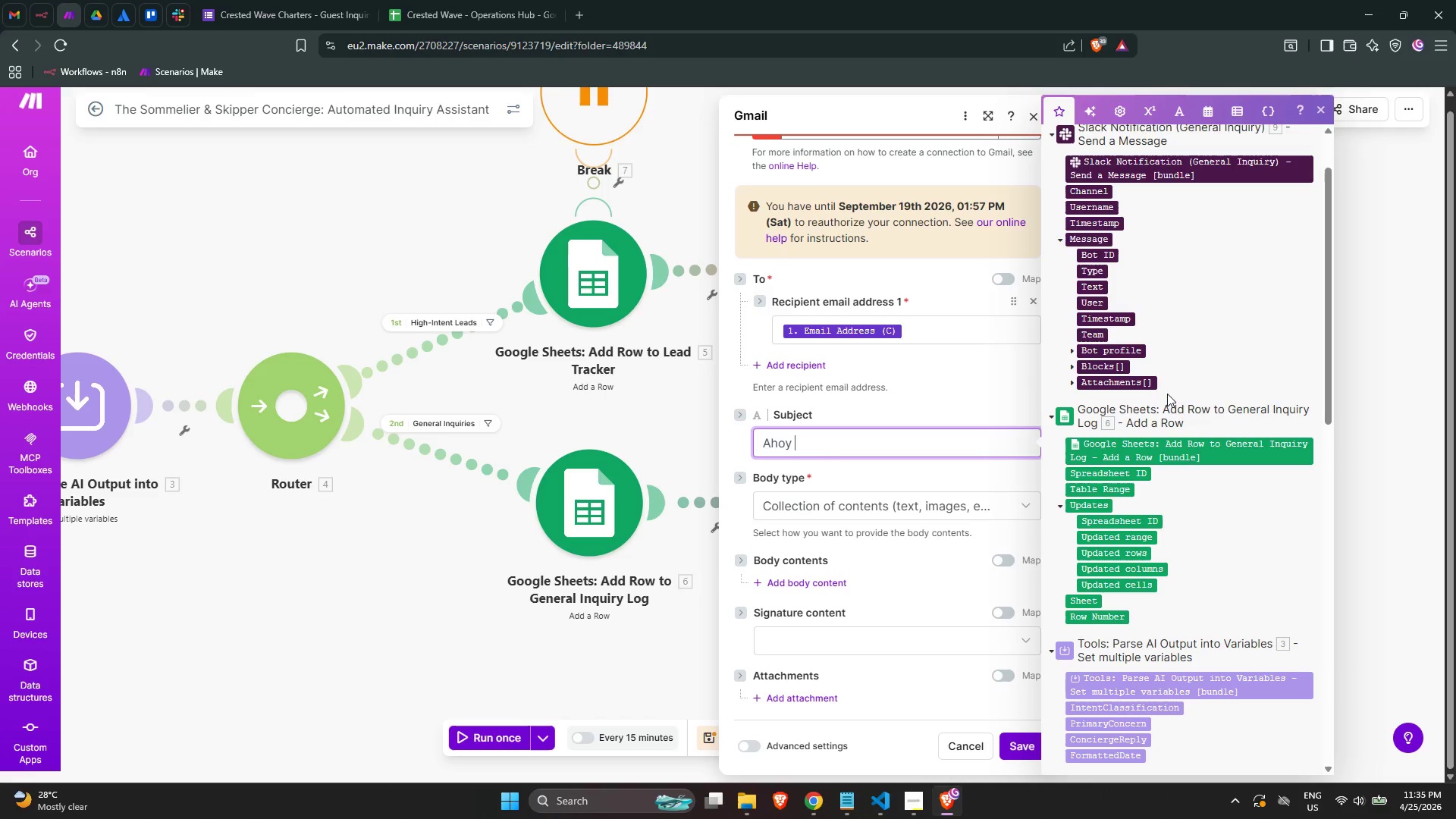 
scroll: coordinate [1193, 406], scroll_direction: down, amount: 1.0
 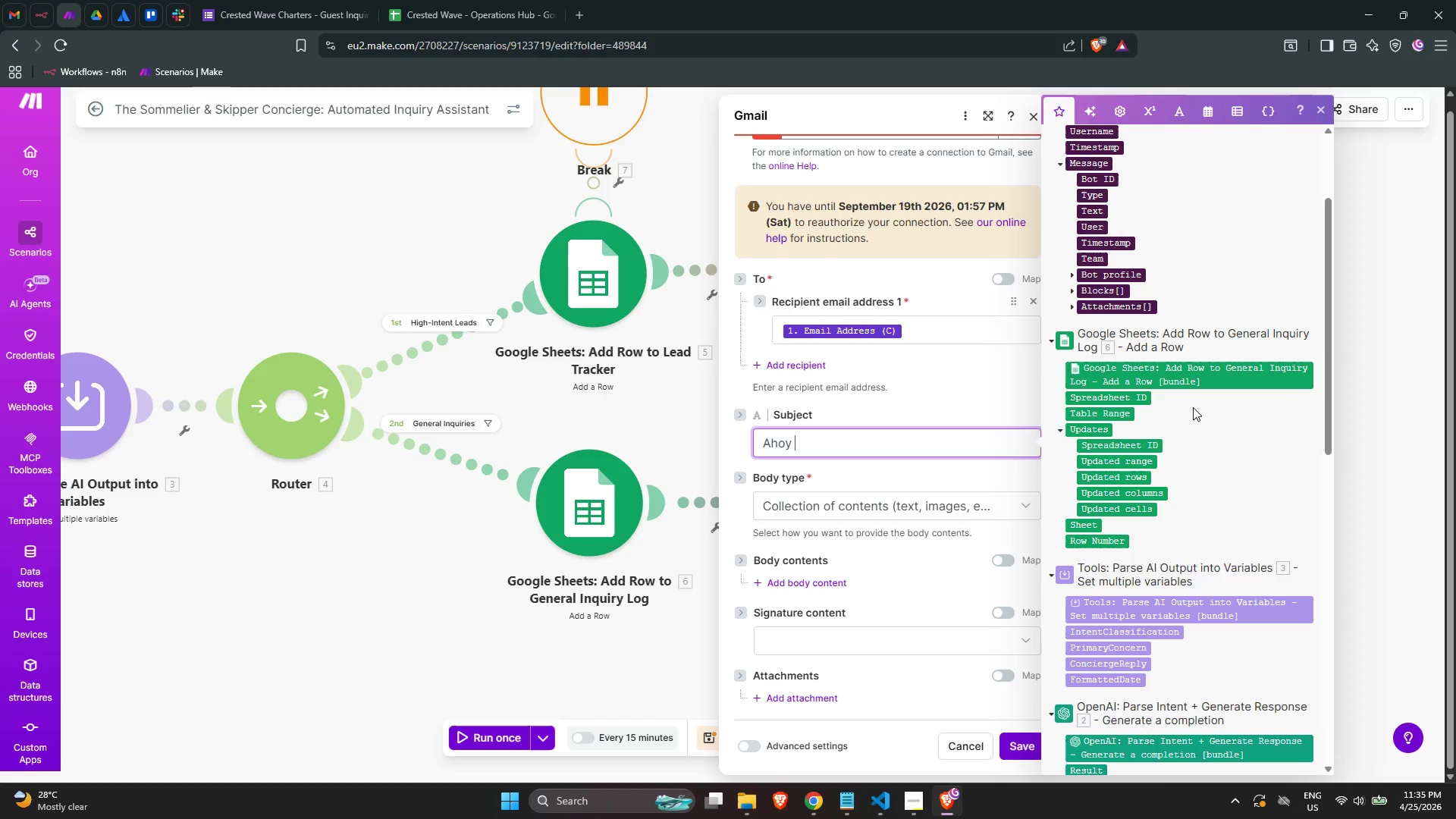 
type(/spit)
 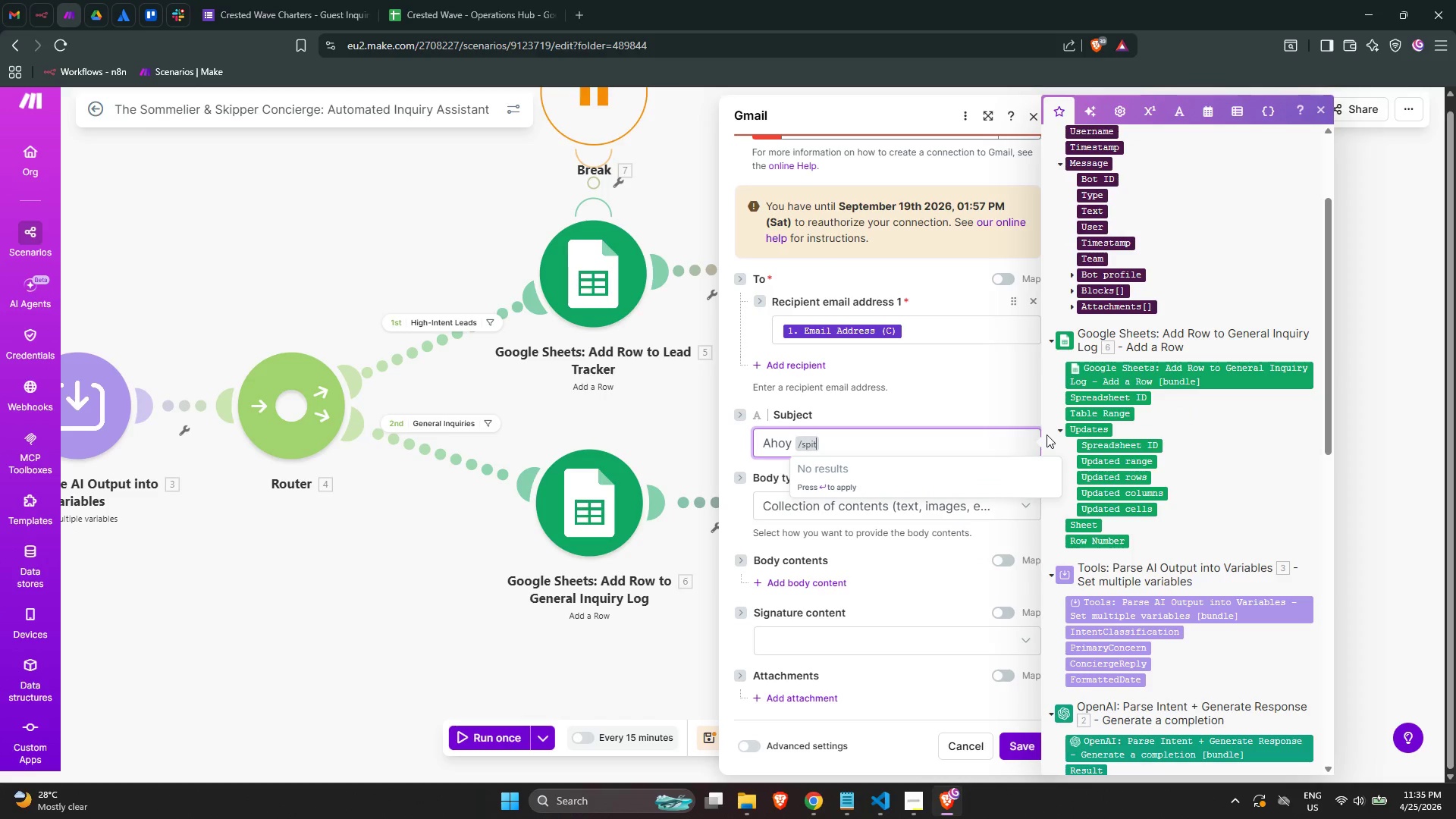 
key(Backspace)
key(Backspace)
key(Backspace)
type(plit)
key(NumpadEnter)
 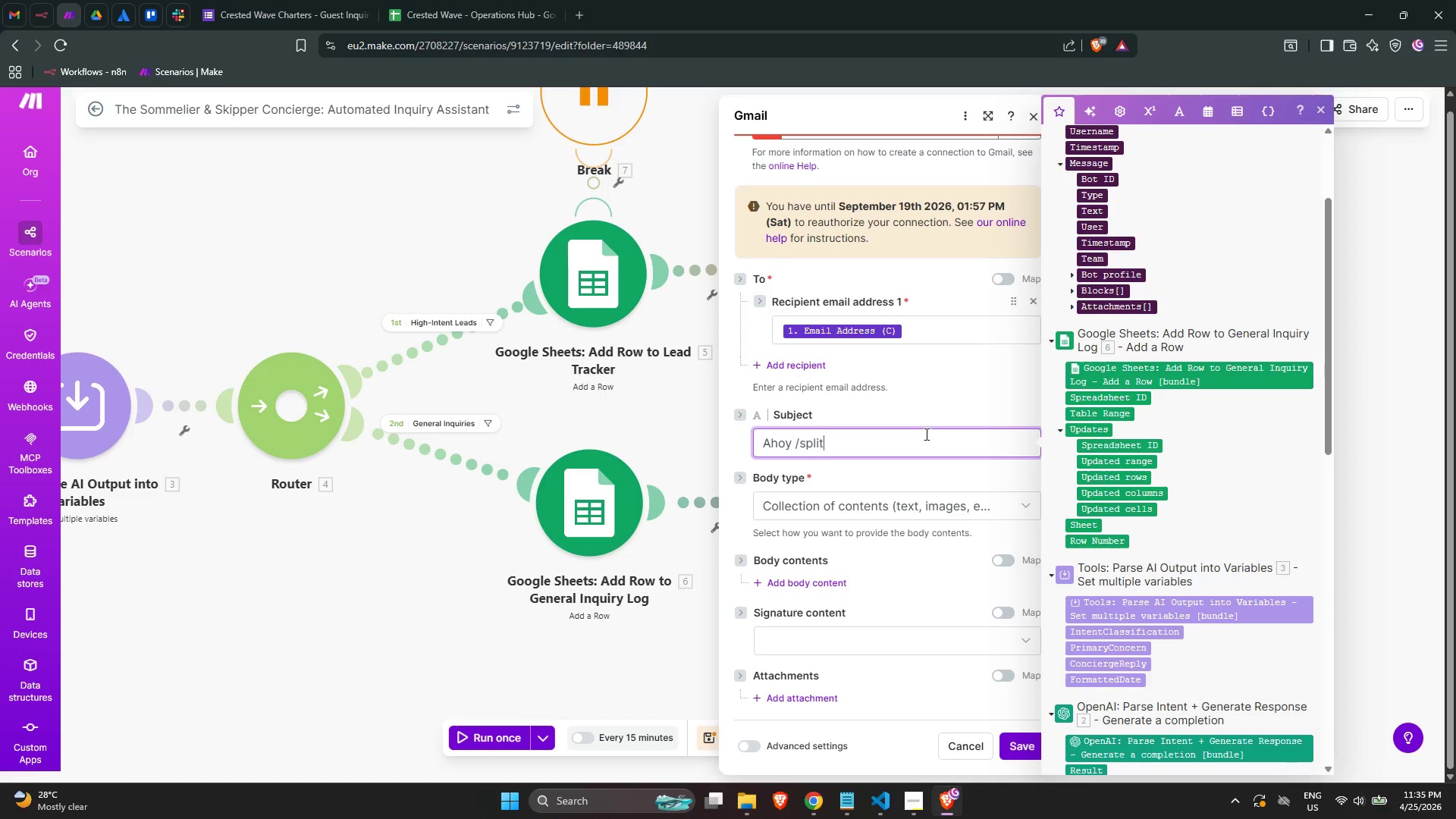 
wait(9.17)
 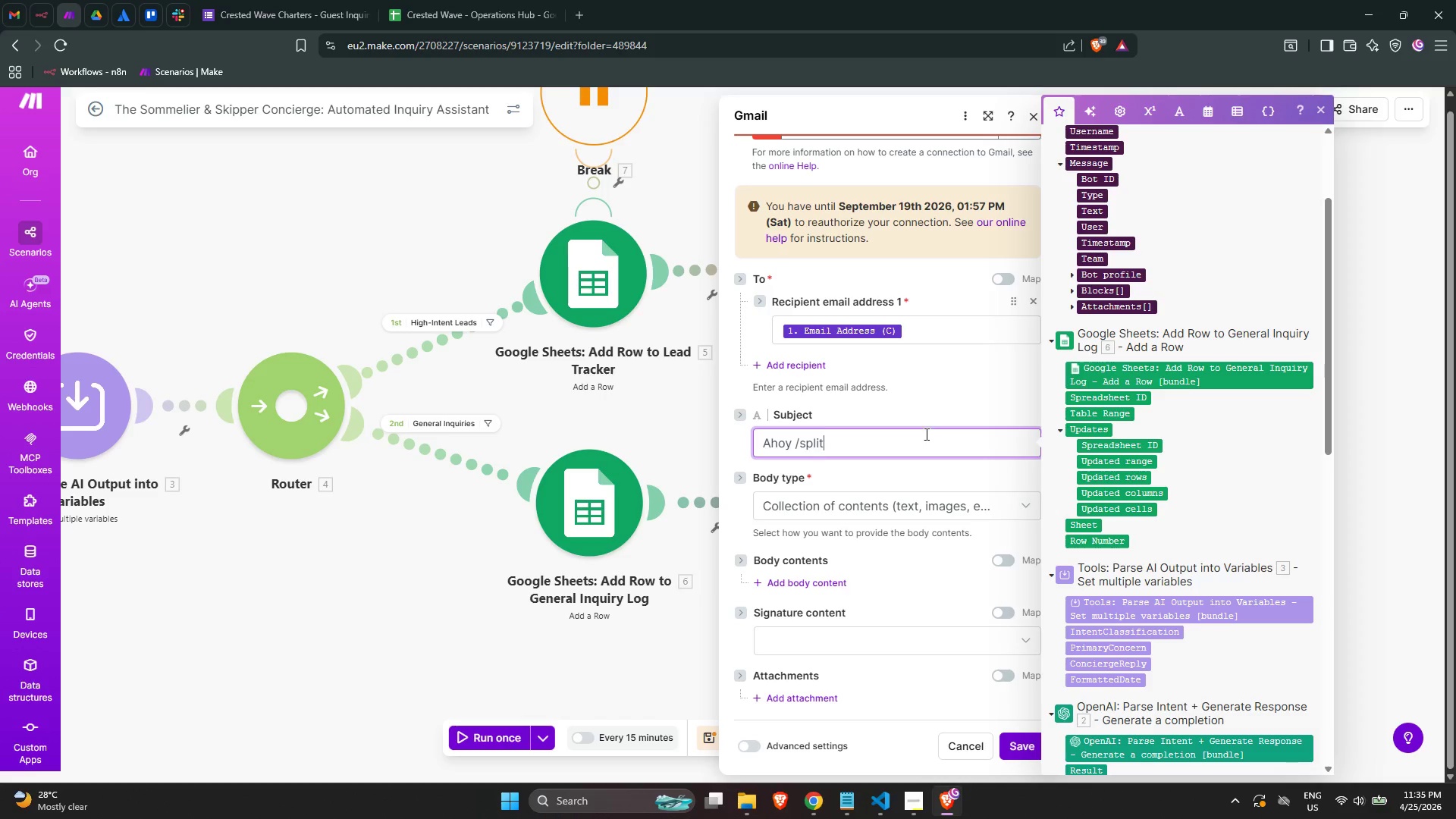 
key(Backspace)
key(Backspace)
key(Backspace)
key(Backspace)
key(Backspace)
key(Backspace)
type(/split)
key(NumpadEnter)
key(Backspace)
key(Backspace)
key(Backspace)
key(Backspace)
key(Backspace)
key(Backspace)
type(/sp)
 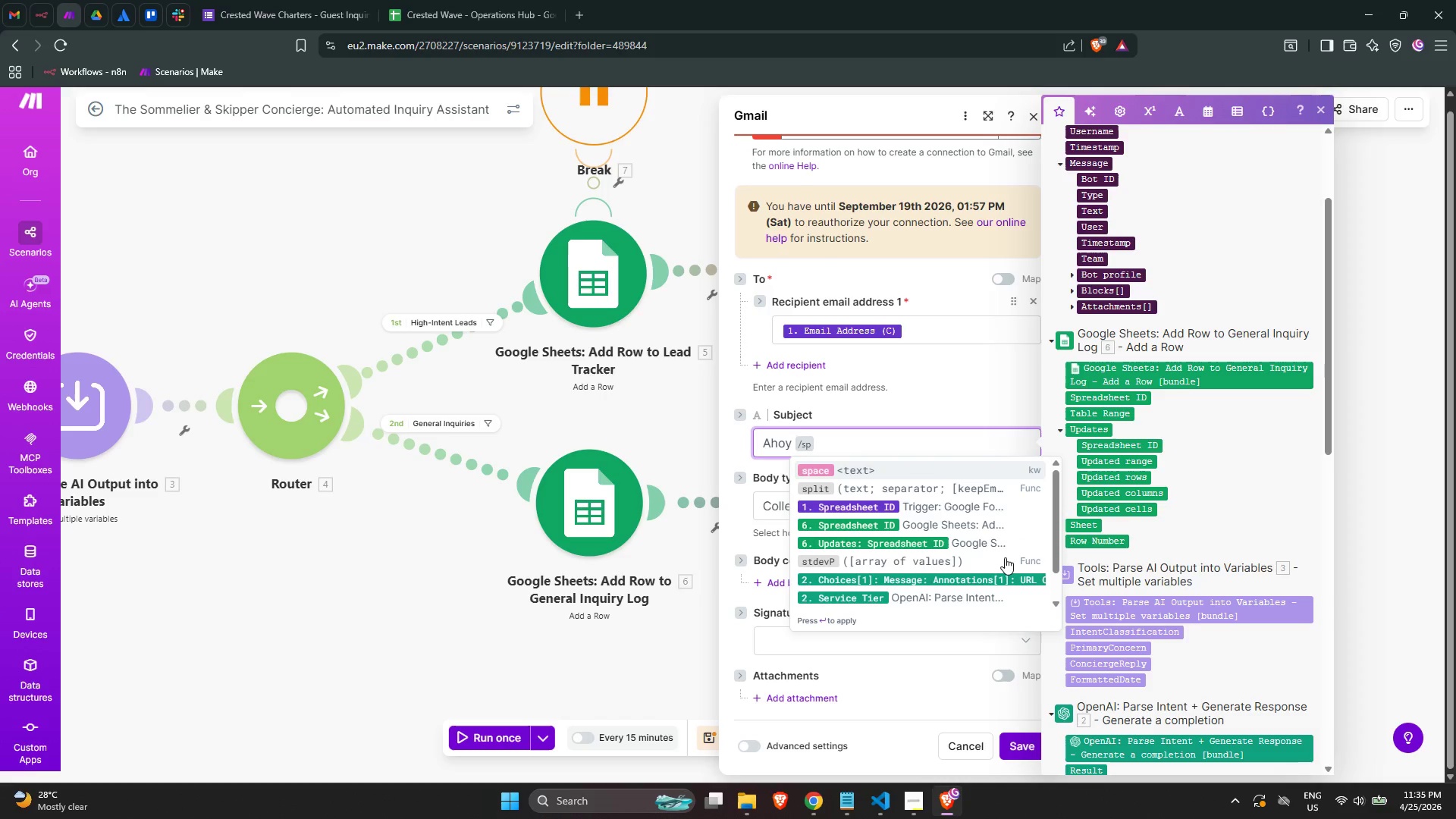 
key(ArrowDown)
 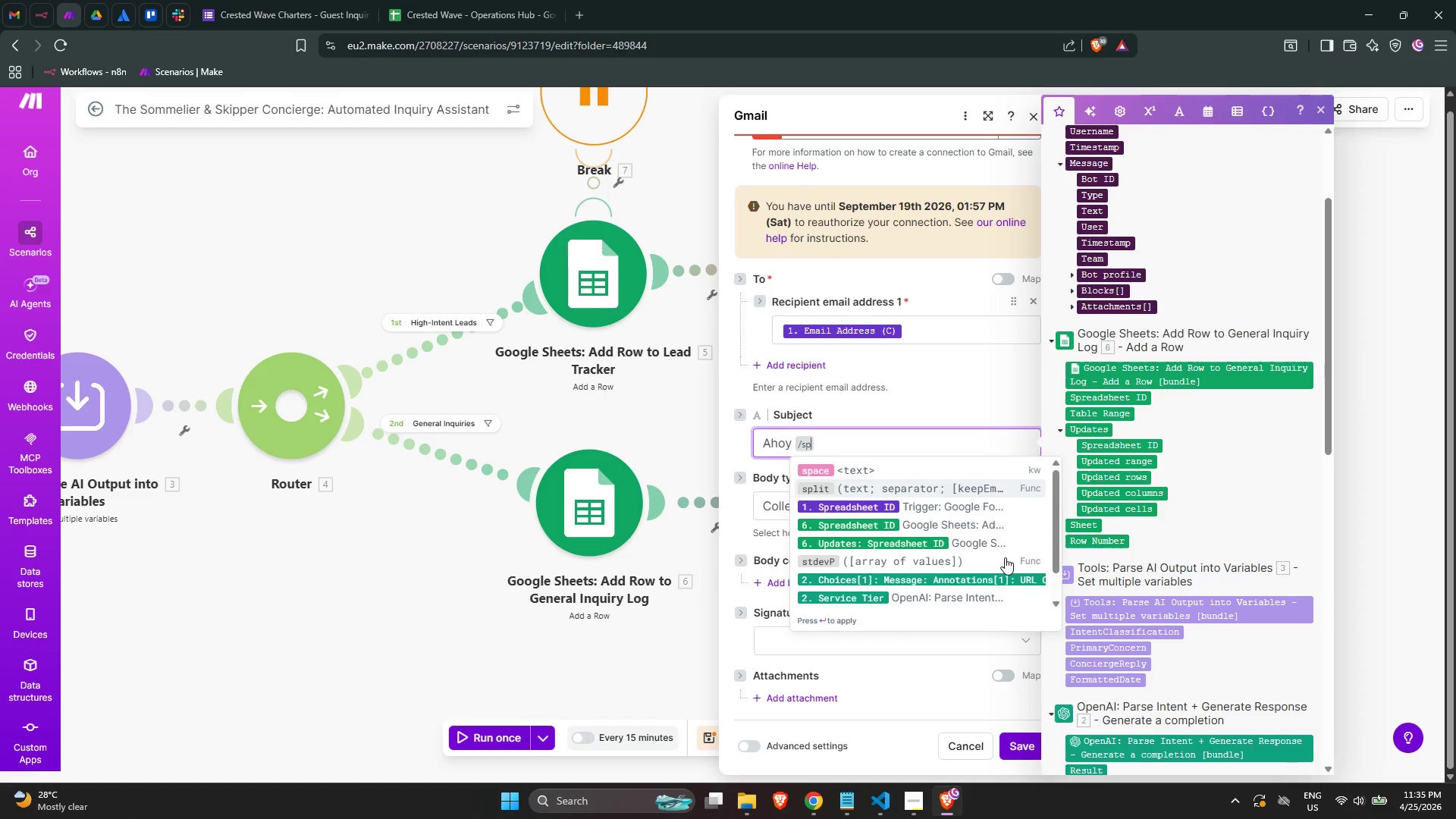 
key(Enter)
 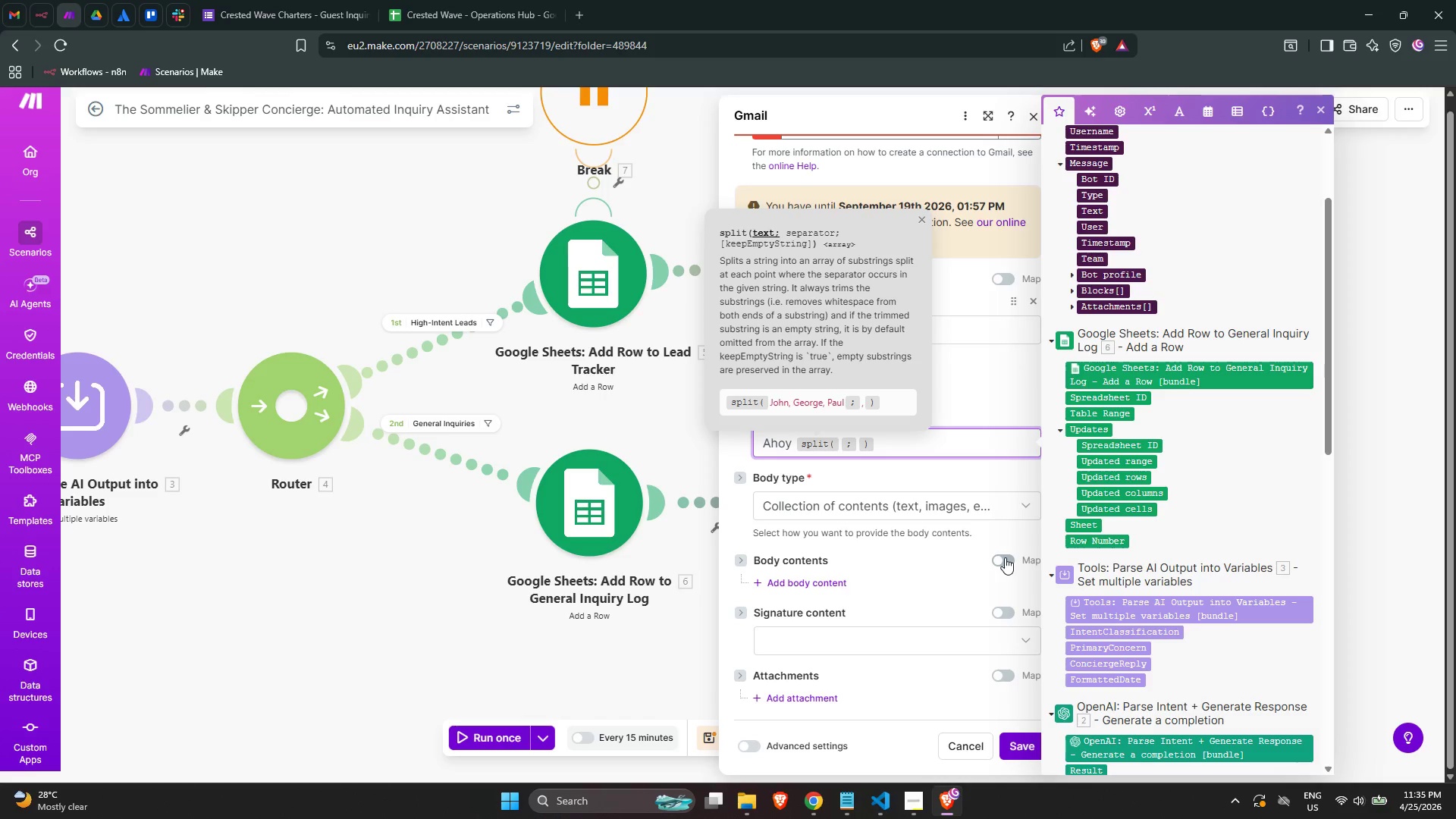 
wait(6.48)
 